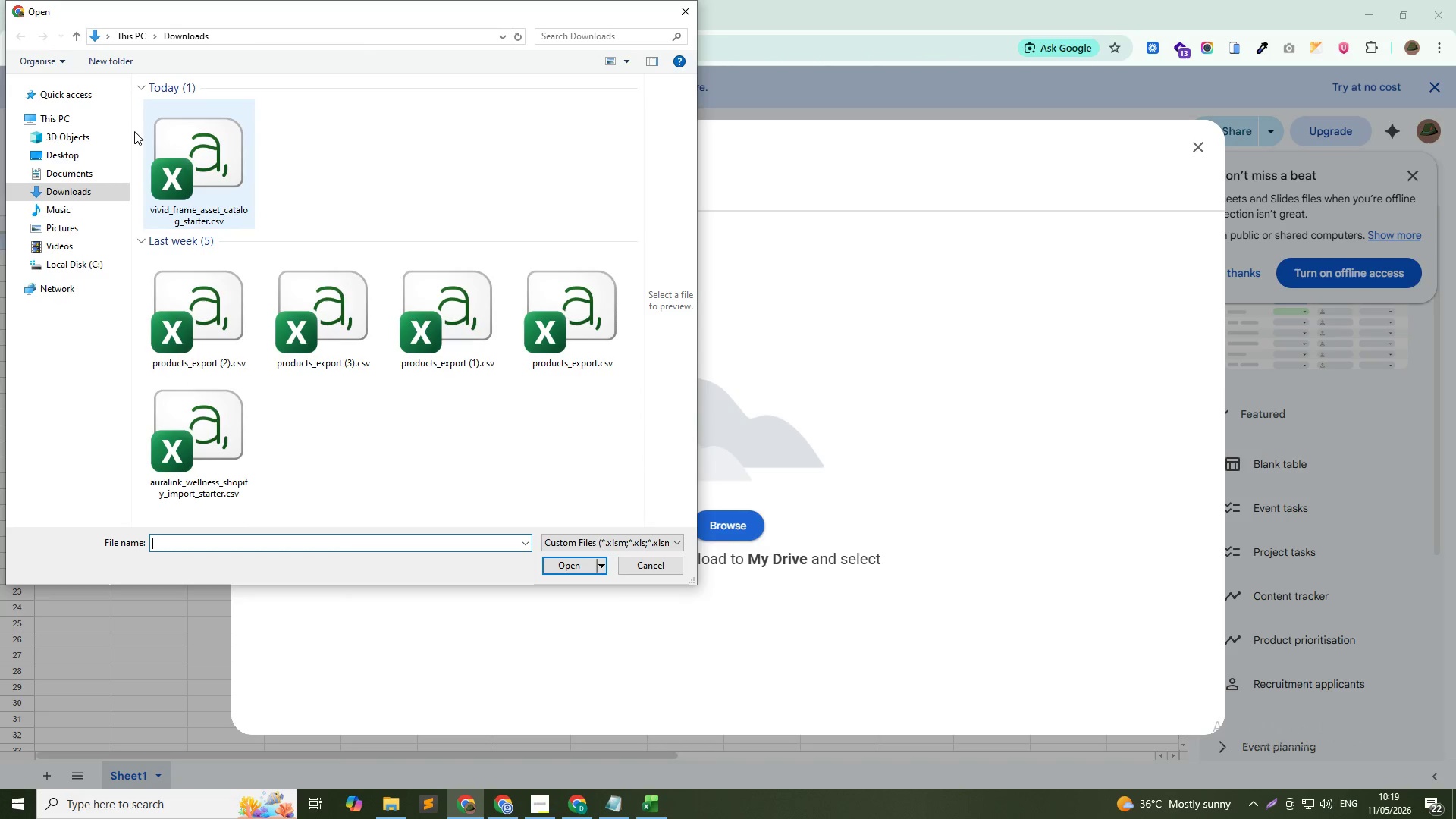 
left_click([207, 153])
 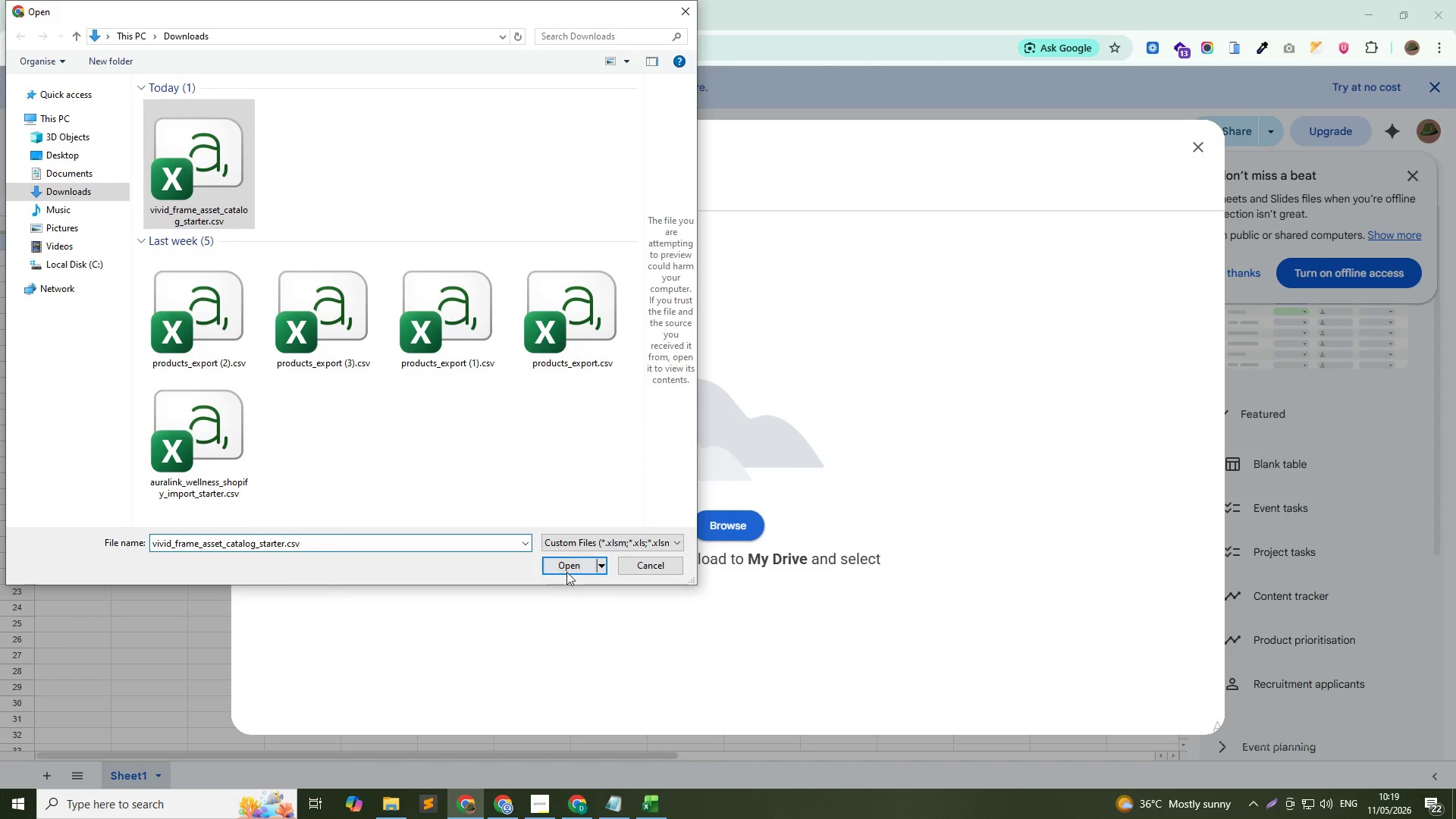 
left_click([566, 568])
 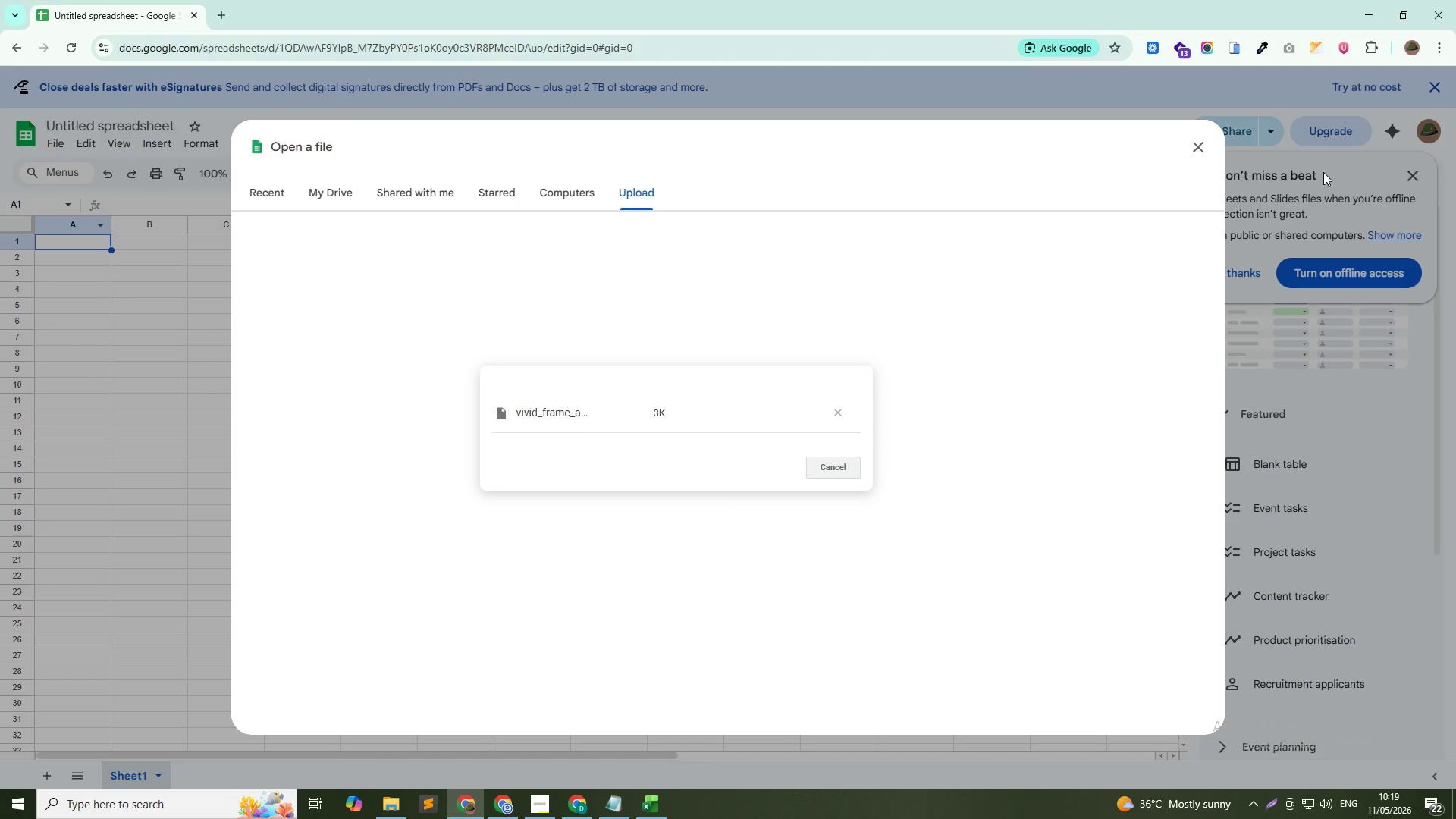 
mouse_move([1216, 155])
 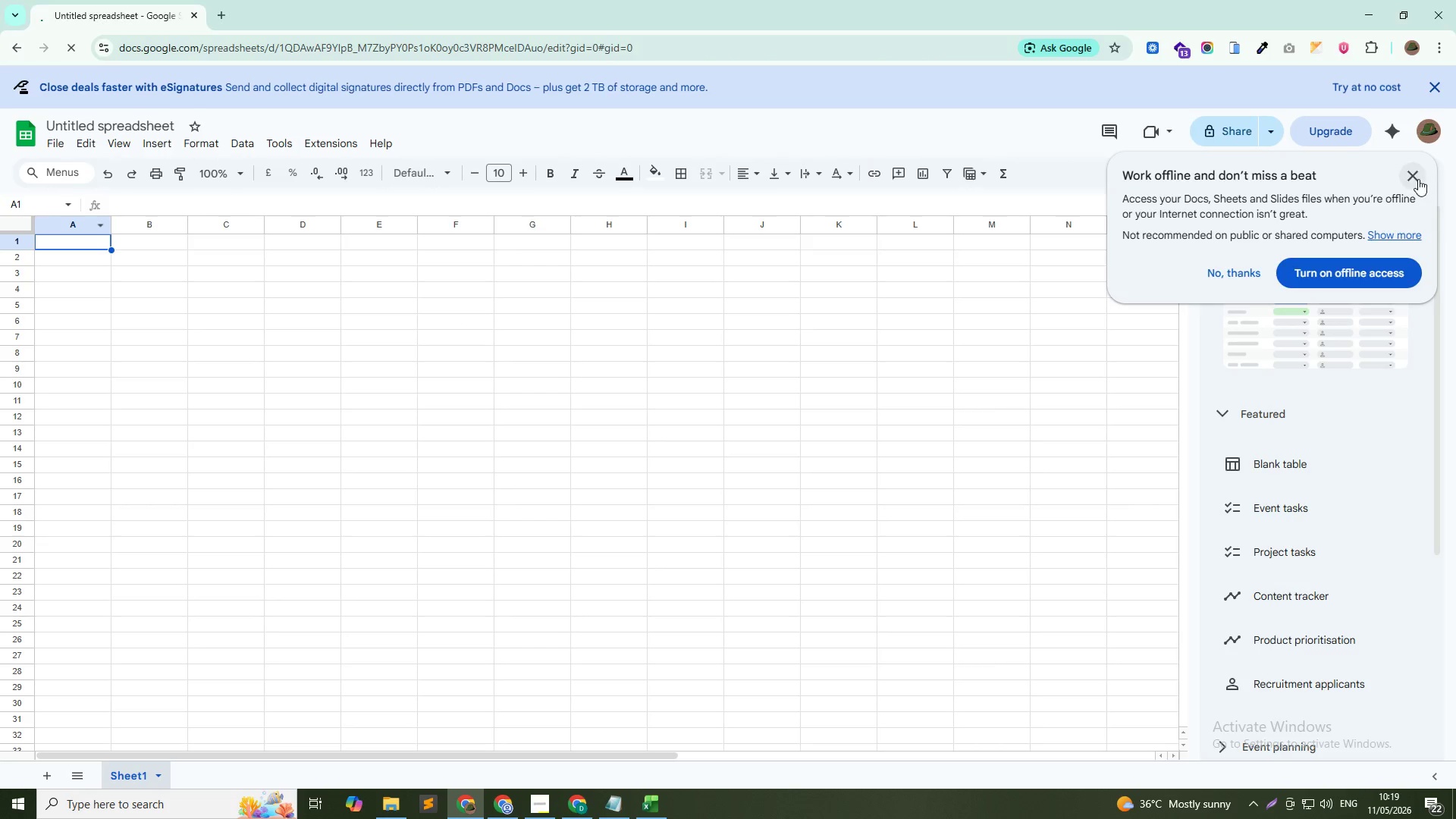 
left_click([1418, 179])
 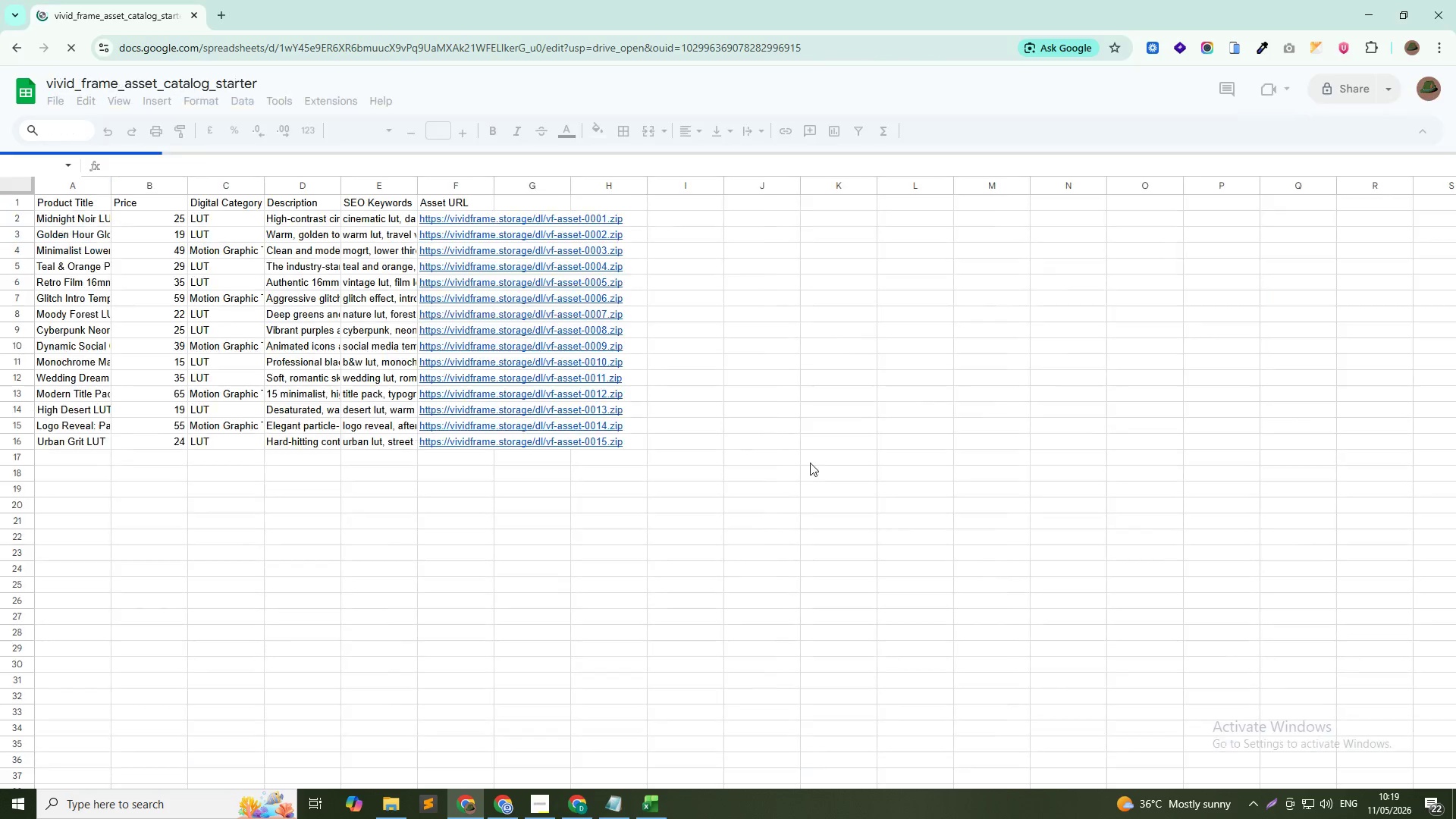 
scroll: coordinate [846, 473], scroll_direction: up, amount: 4.0
 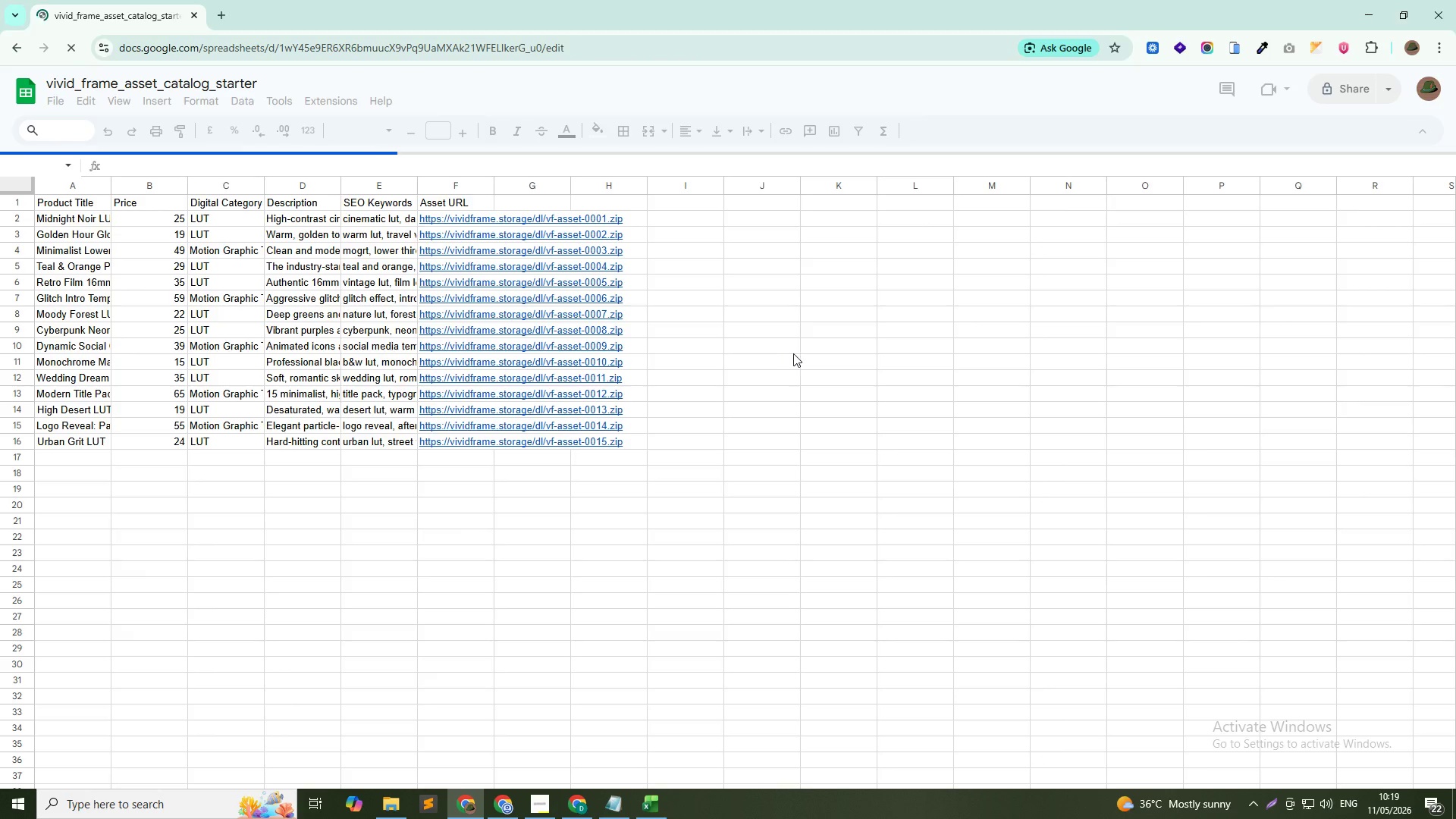 
key(Control+S)
 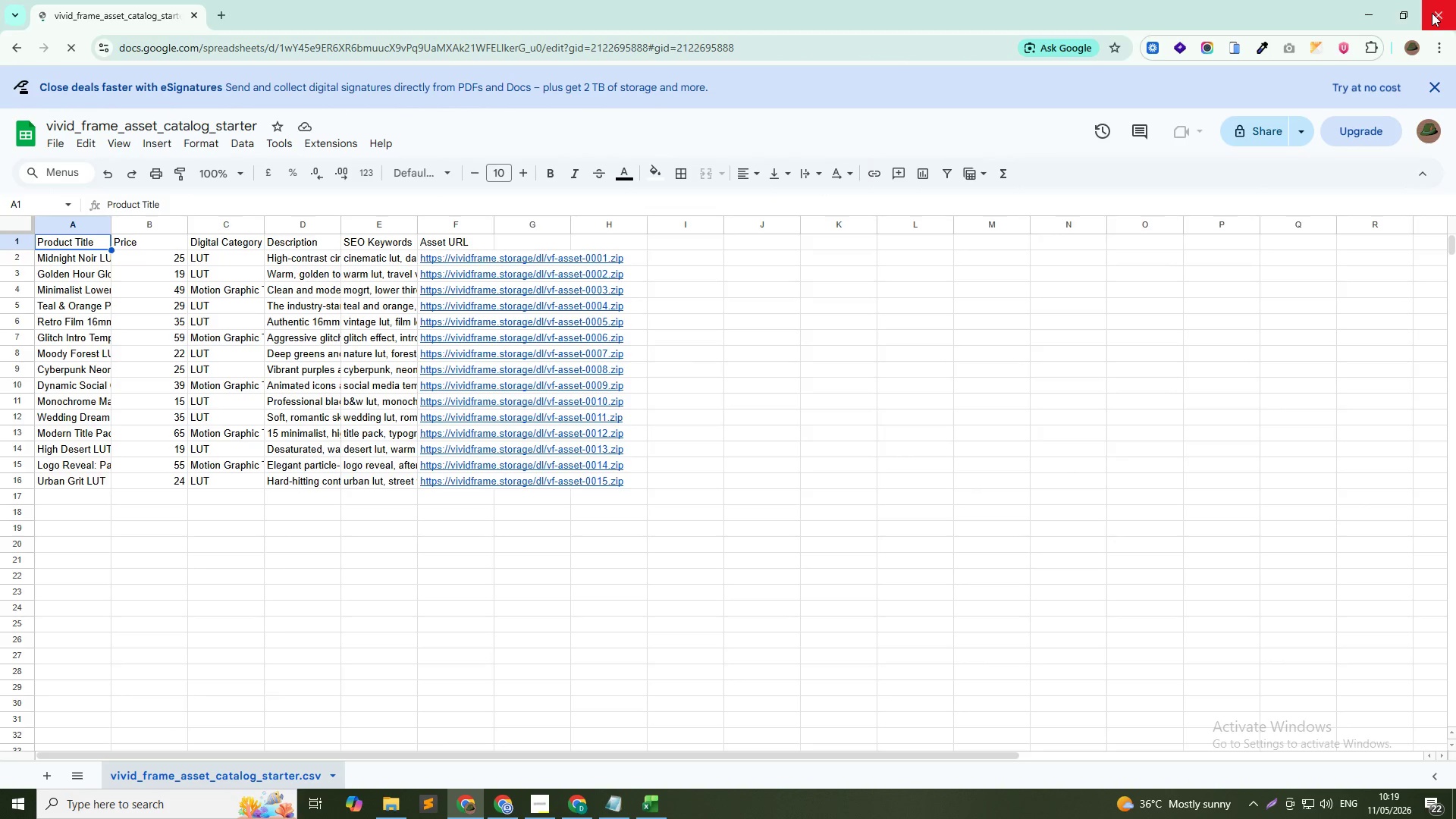 
left_click([1432, 13])
 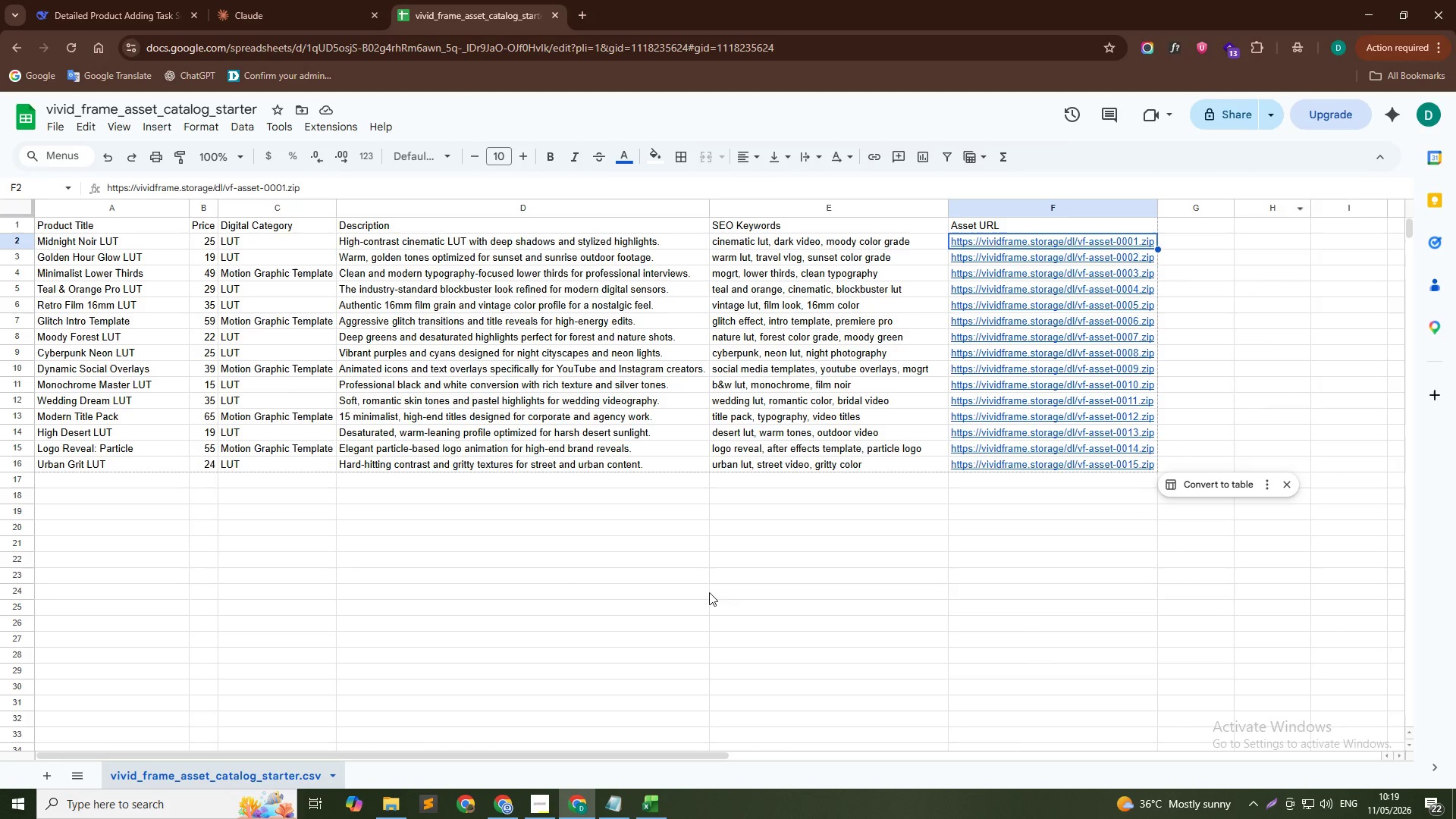 
key(Alt+Tab)
 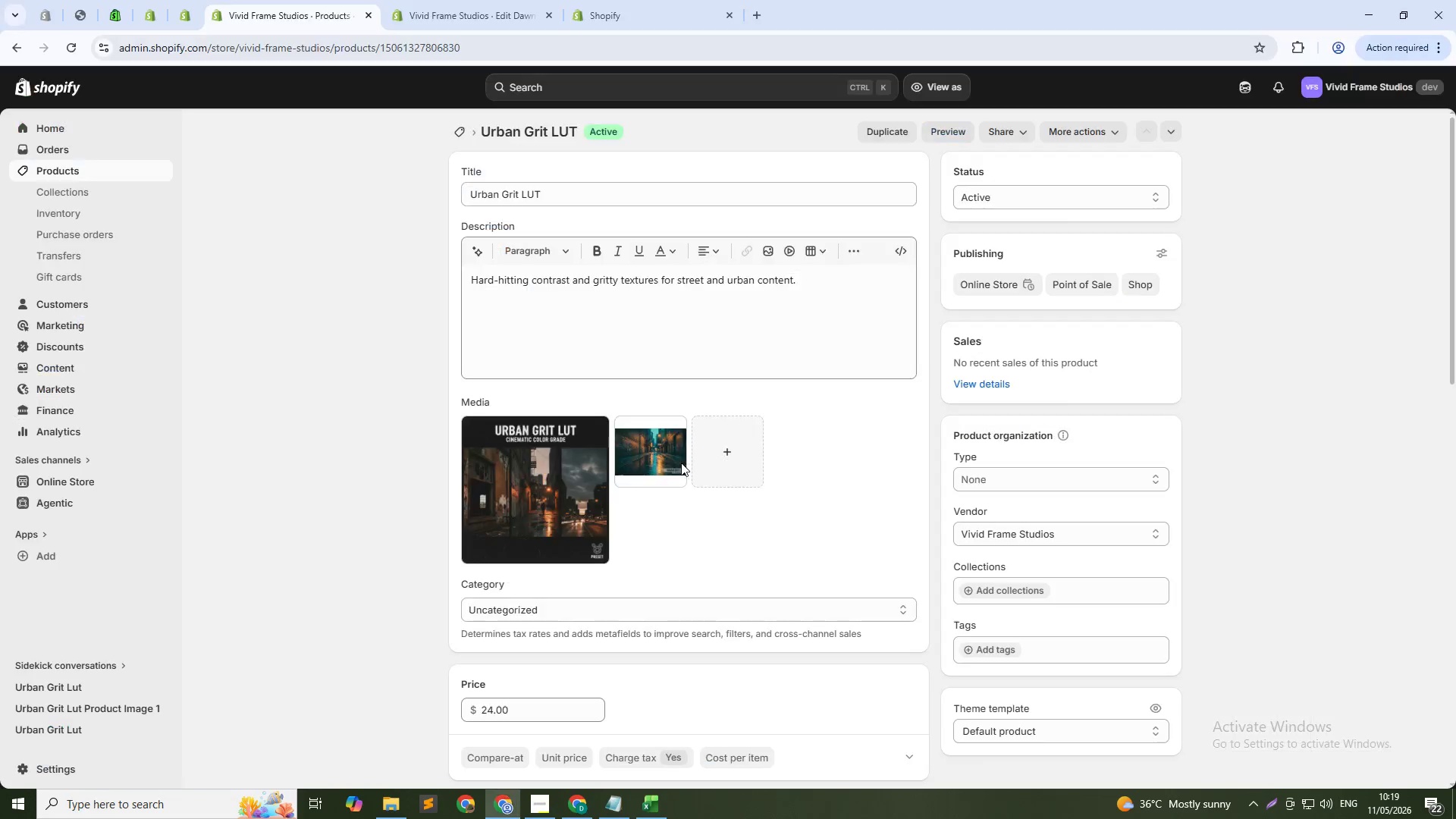 
scroll: coordinate [673, 604], scroll_direction: up, amount: 4.0
 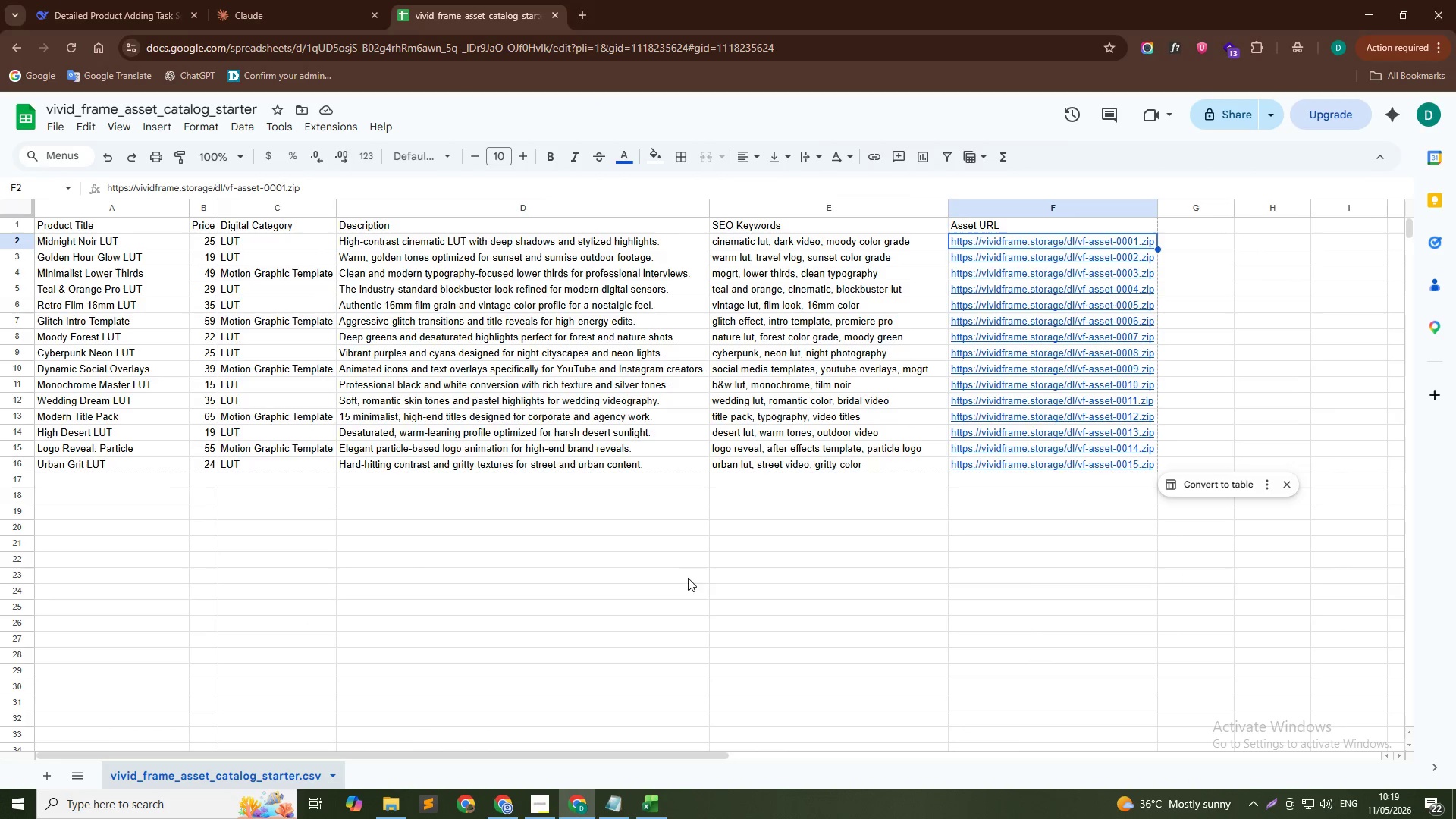 
scroll: coordinate [673, 473], scroll_direction: down, amount: 7.0
 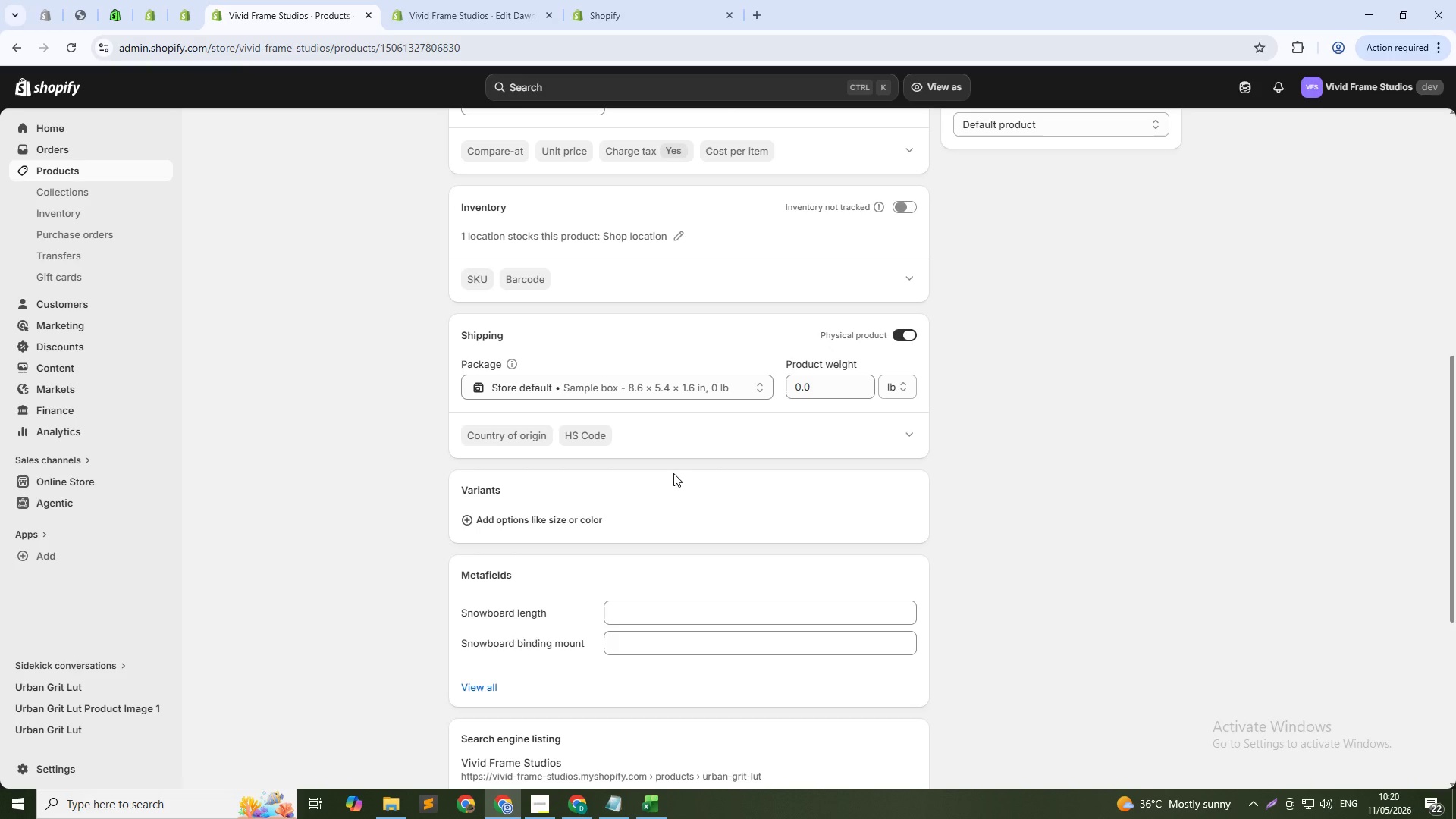 
wait(59.7)
 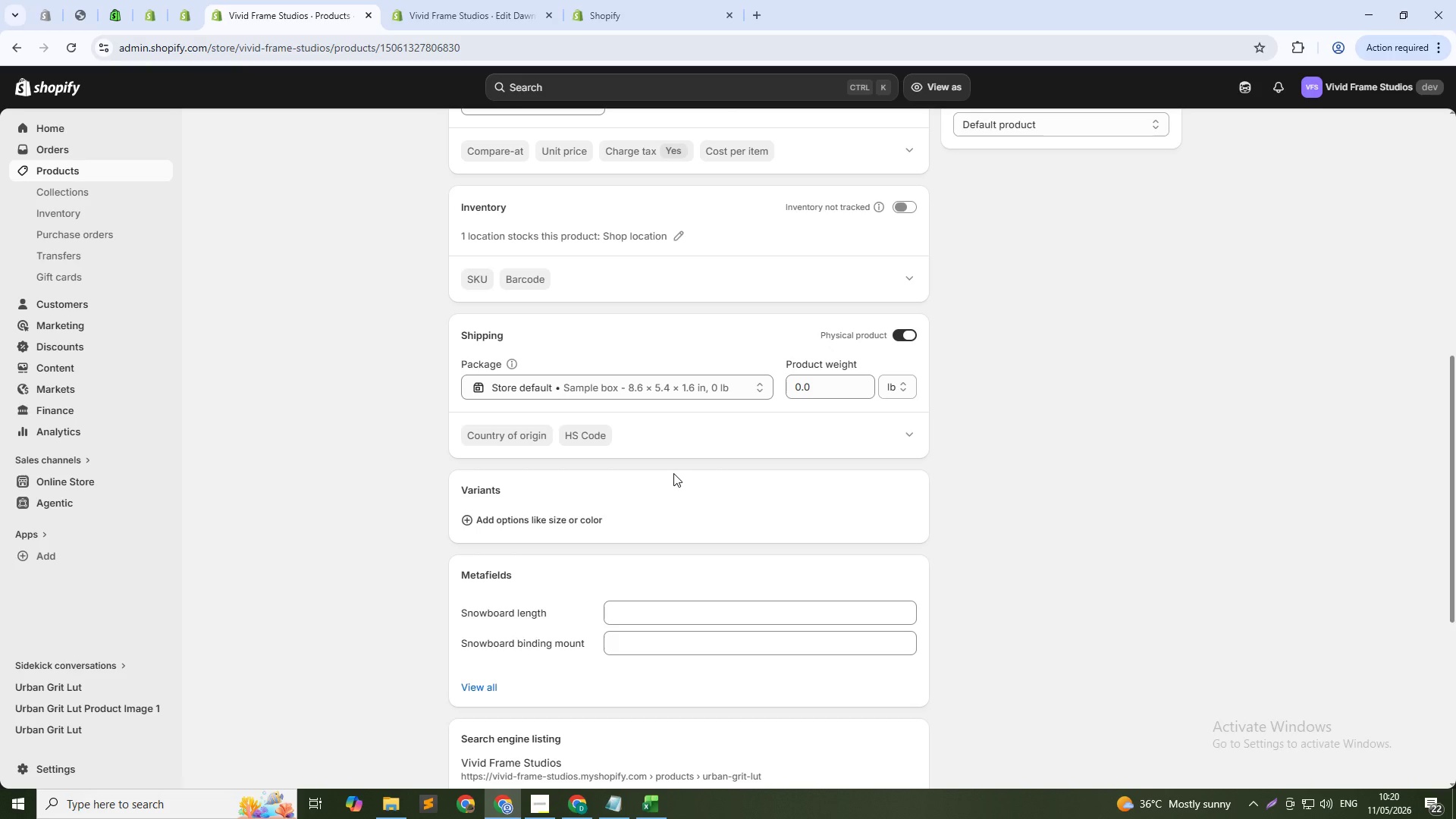 
scroll: coordinate [677, 463], scroll_direction: up, amount: 17.0
 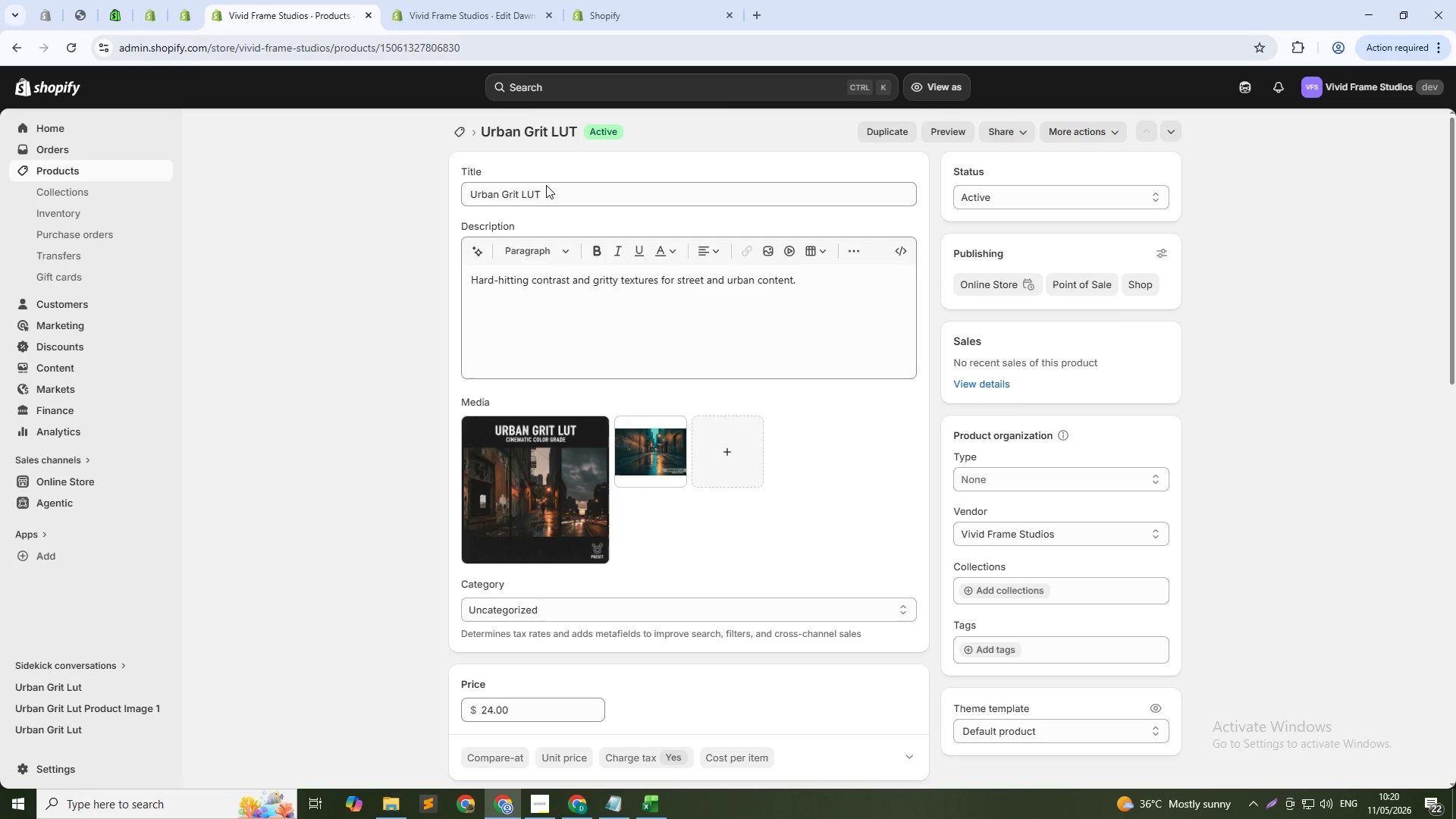 
left_click([546, 185])
 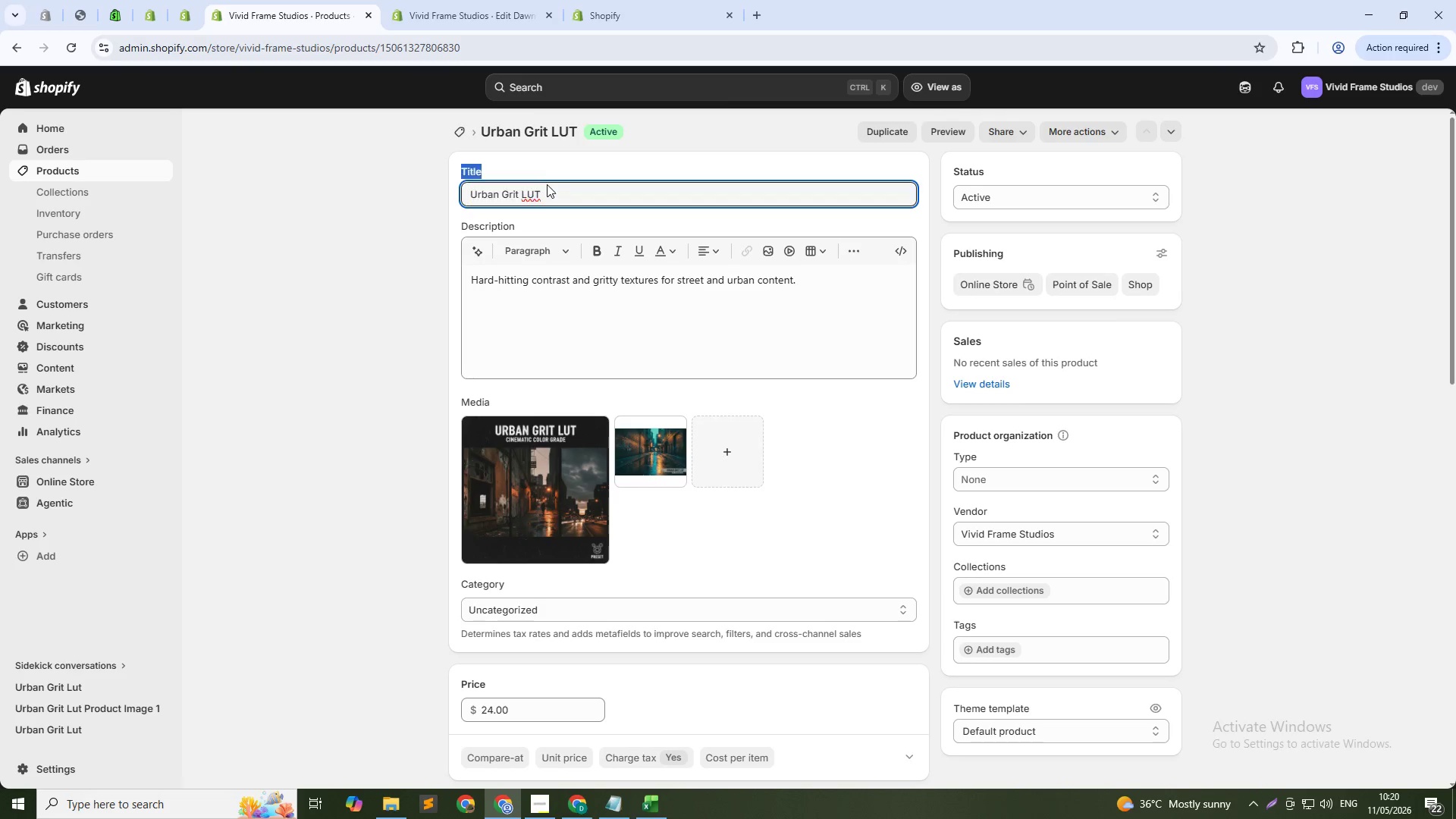 
triple_click([547, 184])
 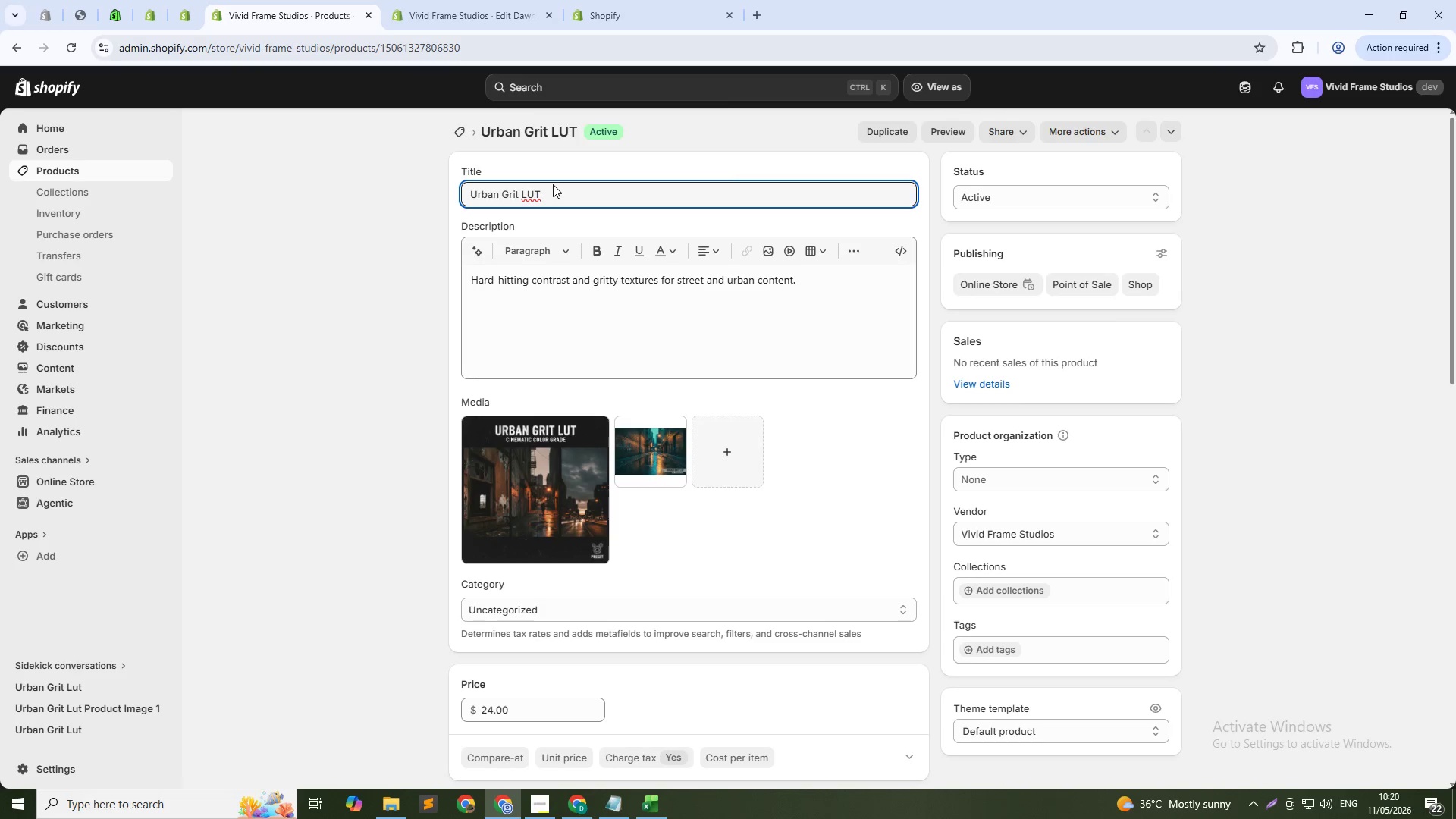 
double_click([553, 184])
 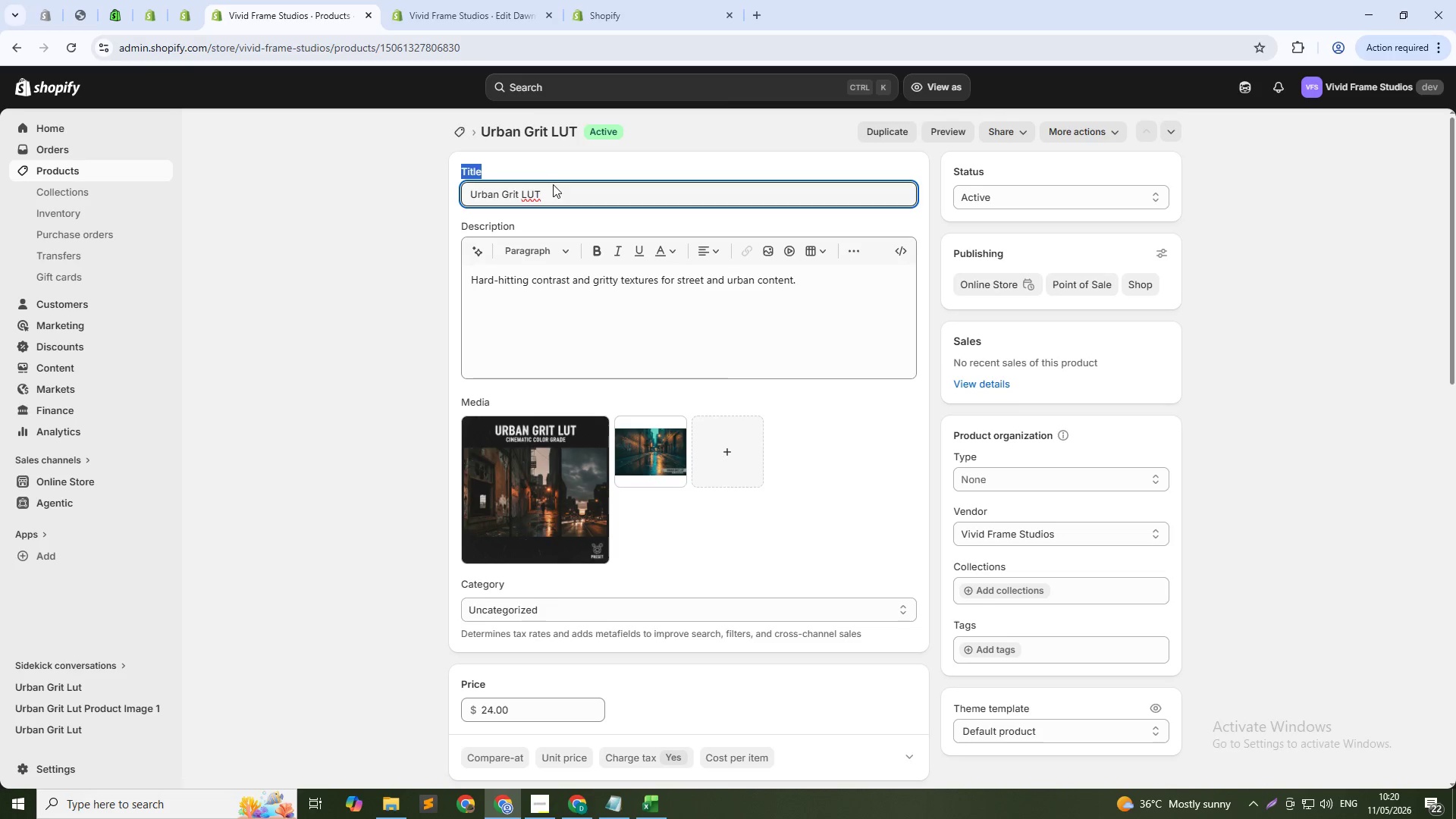 
triple_click([553, 184])
 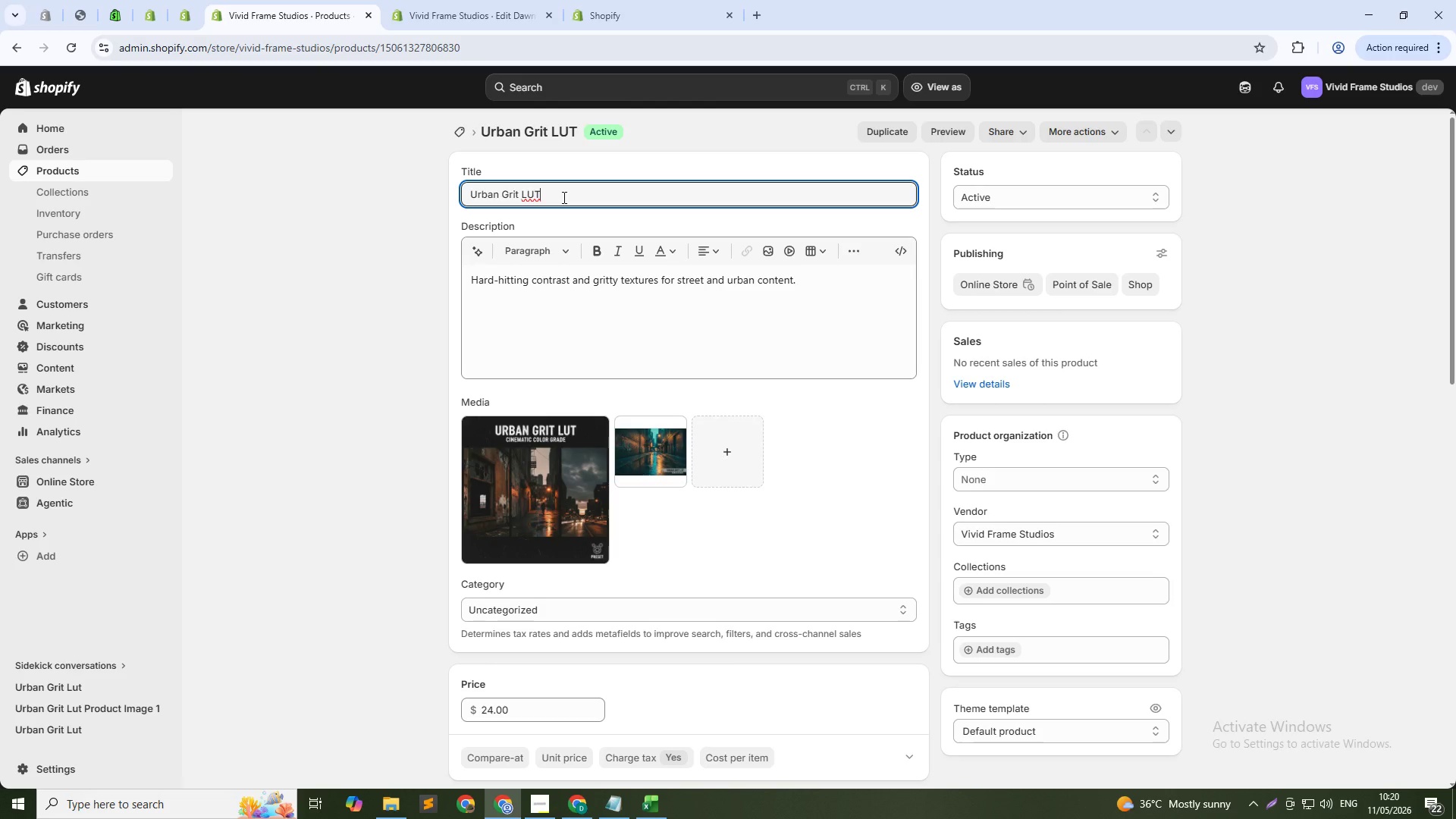 
double_click([563, 197])
 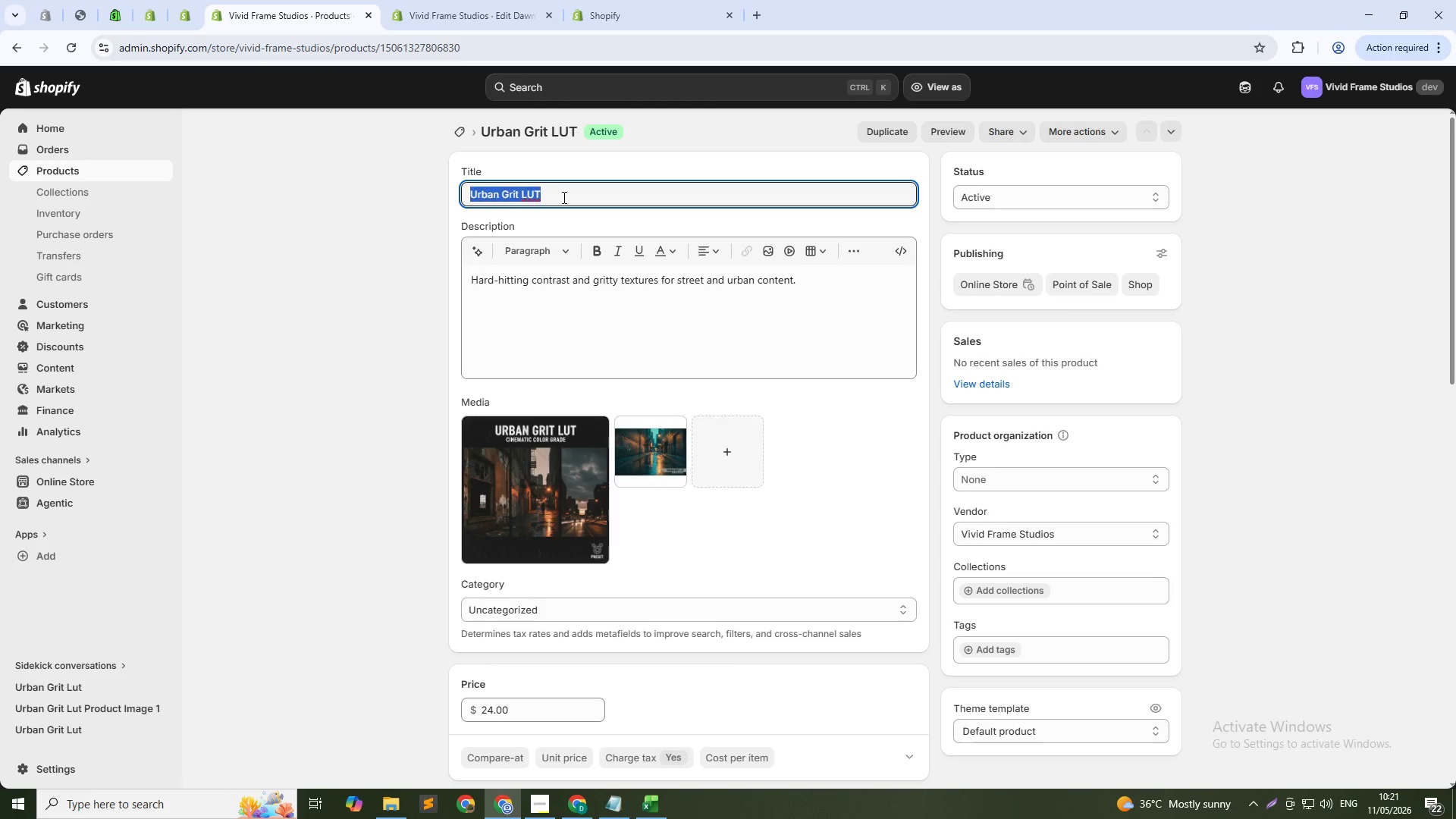 
triple_click([563, 197])
 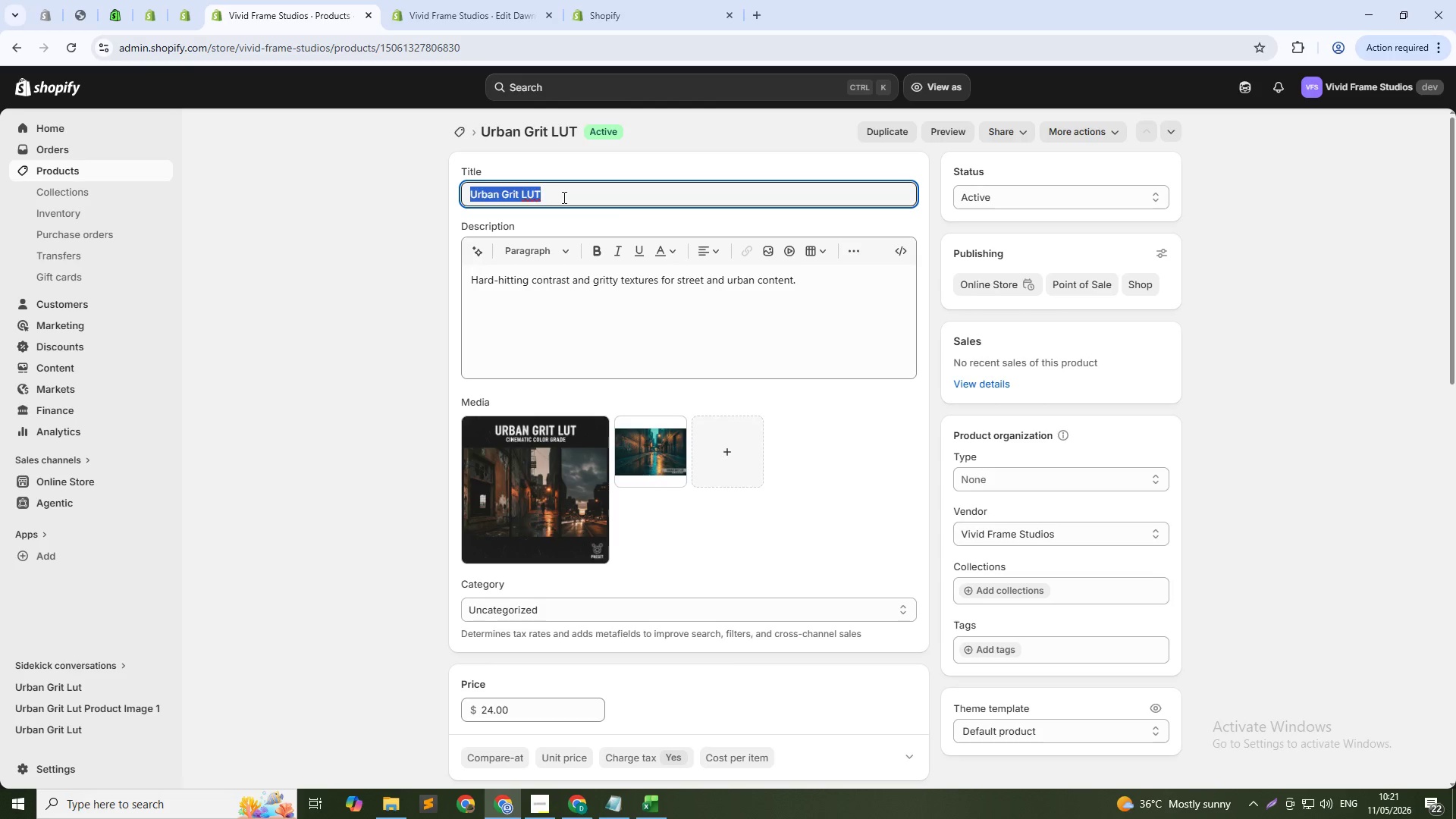 
left_click([563, 197])
 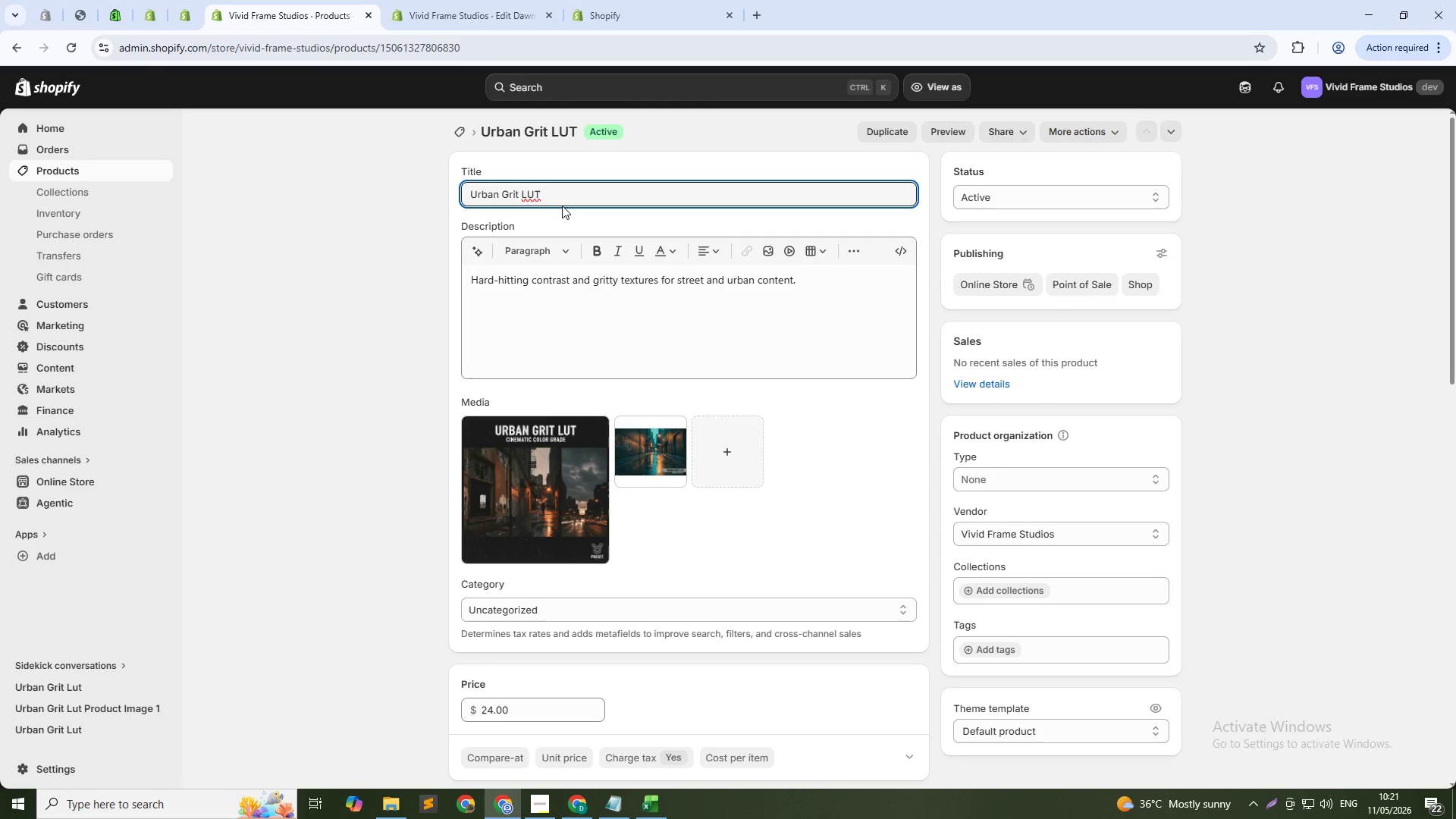 
wait(25.78)
 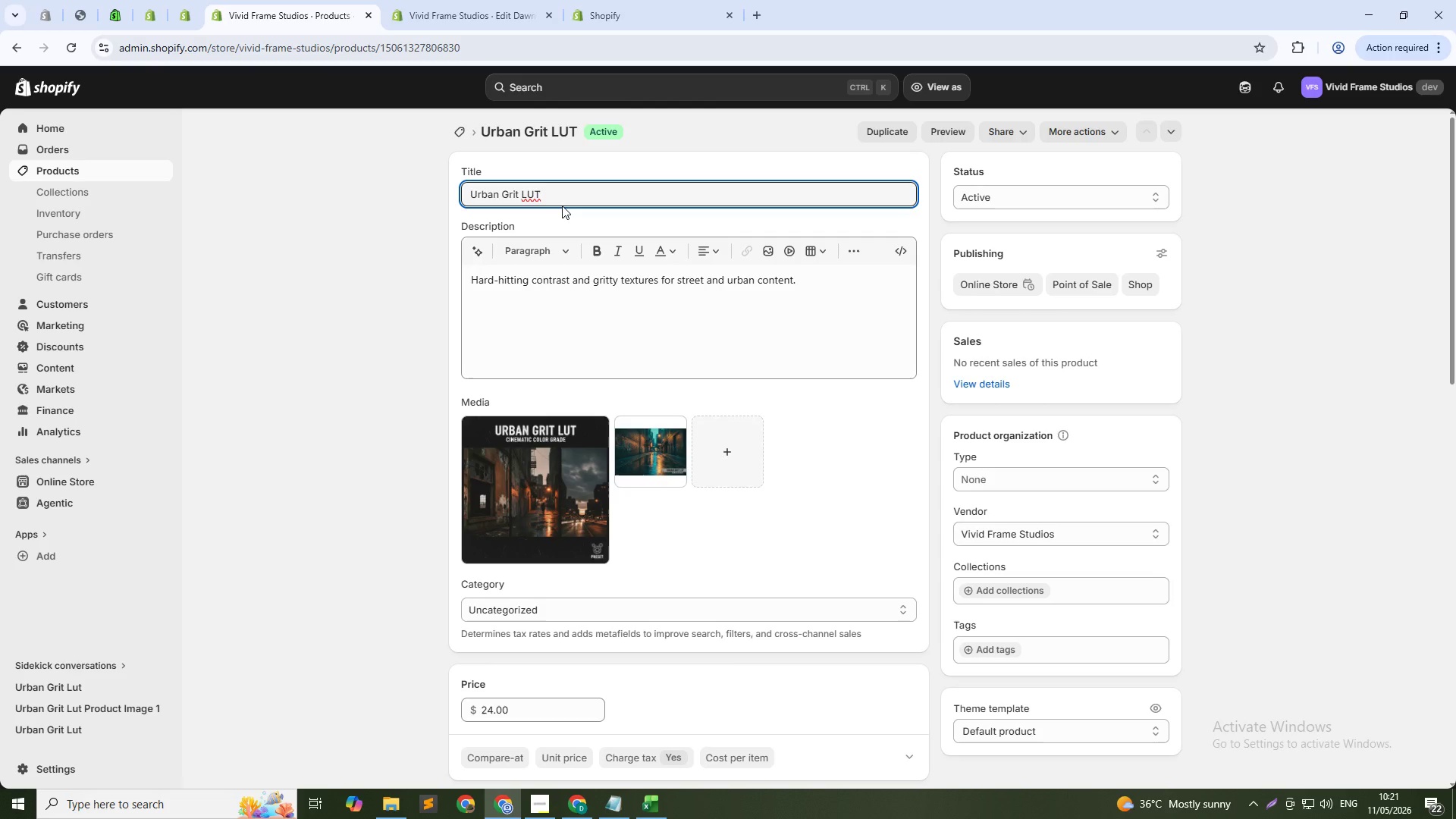 
scroll: coordinate [450, 153], scroll_direction: up, amount: 1.0
 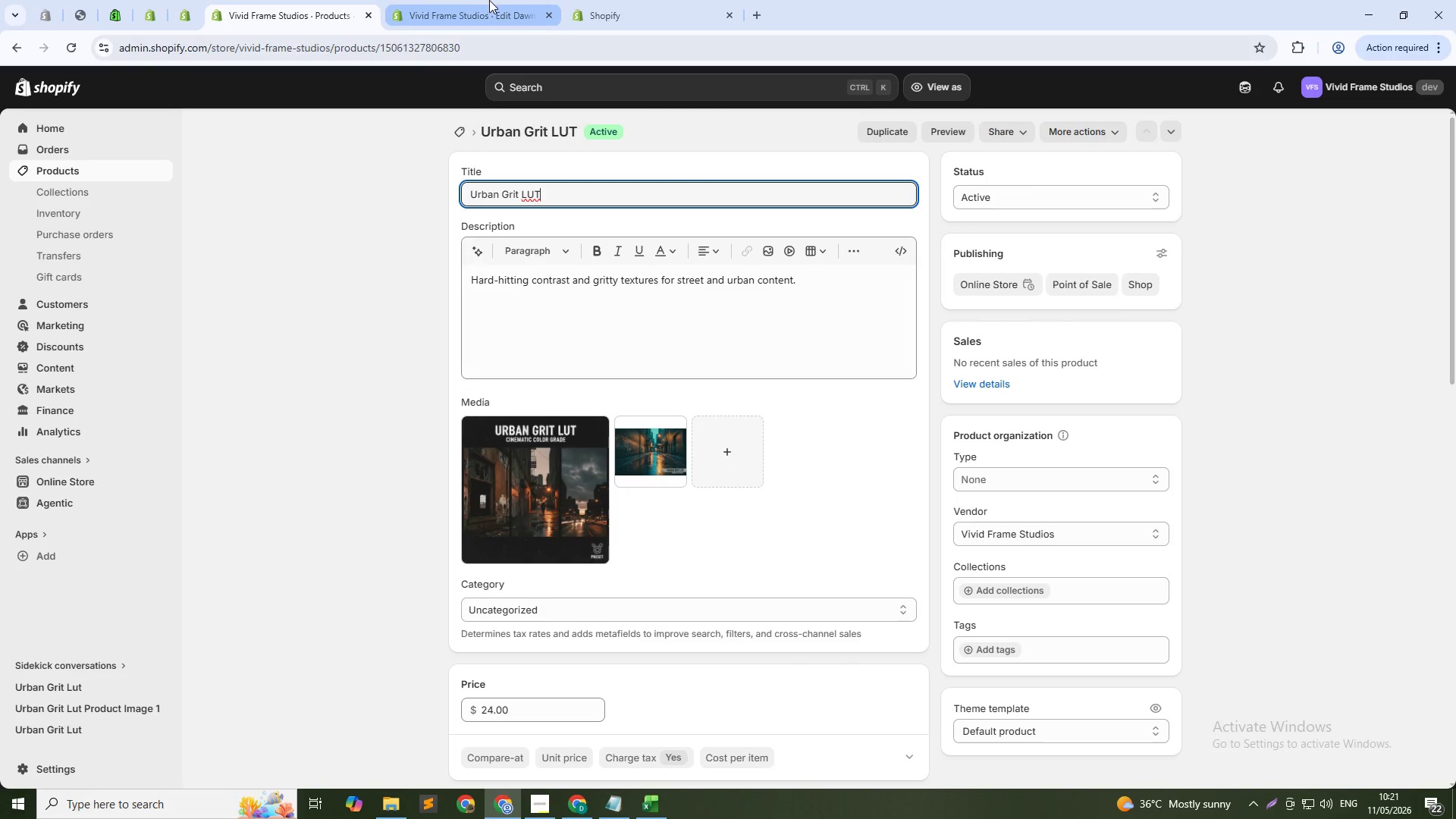 
key(Alt+Tab)
 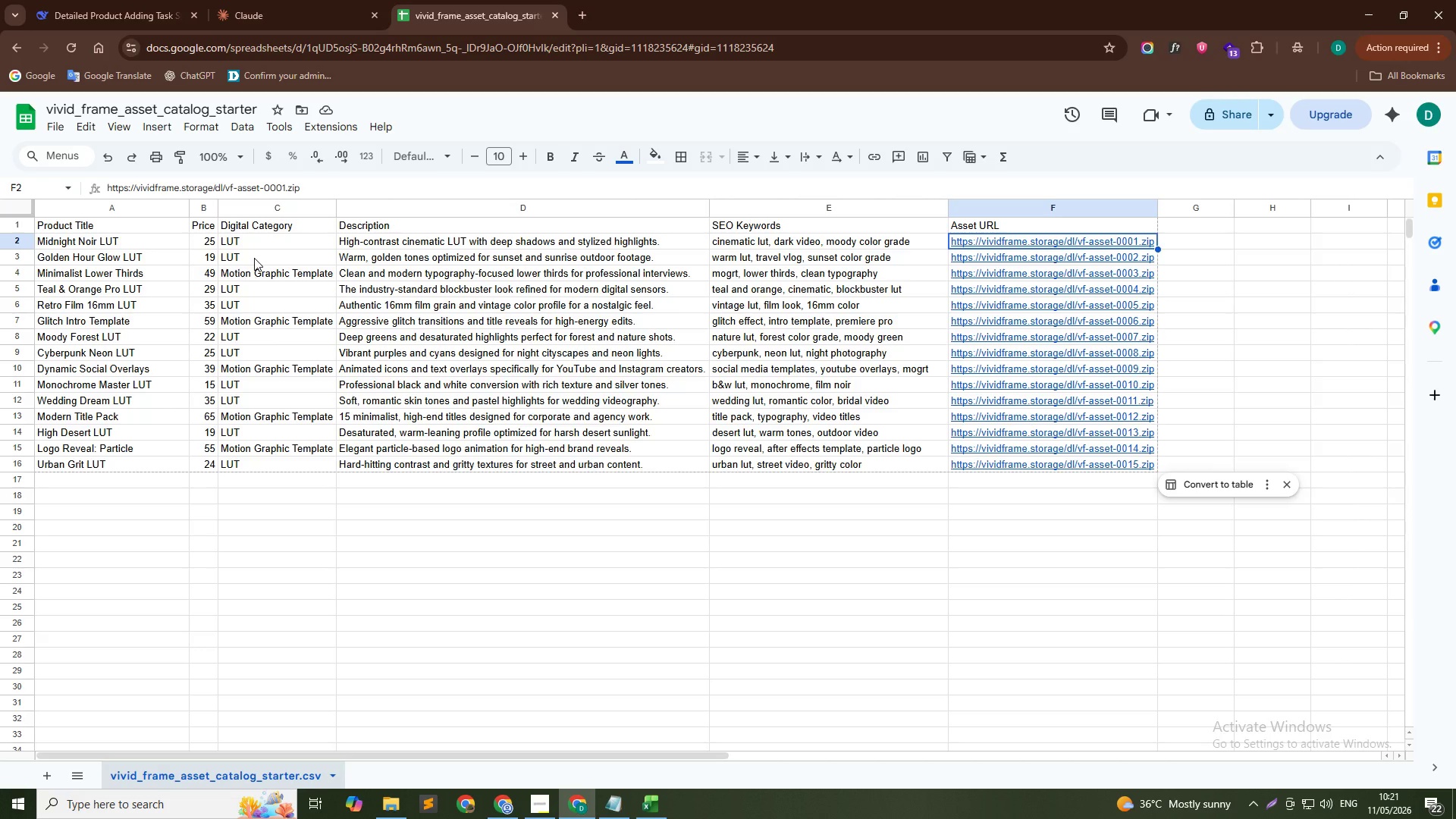 
wait(12.77)
 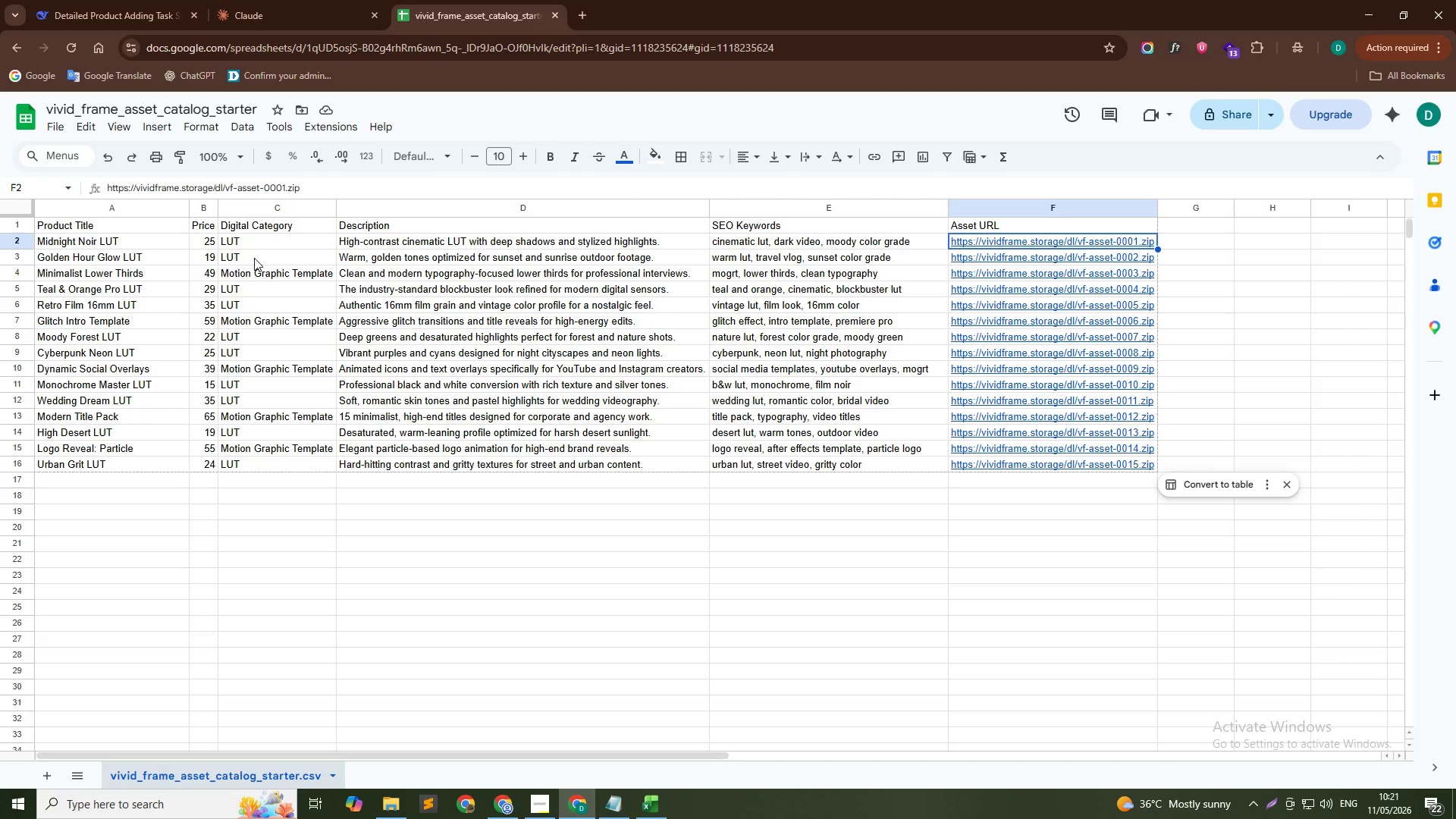 
left_click([275, 0])
 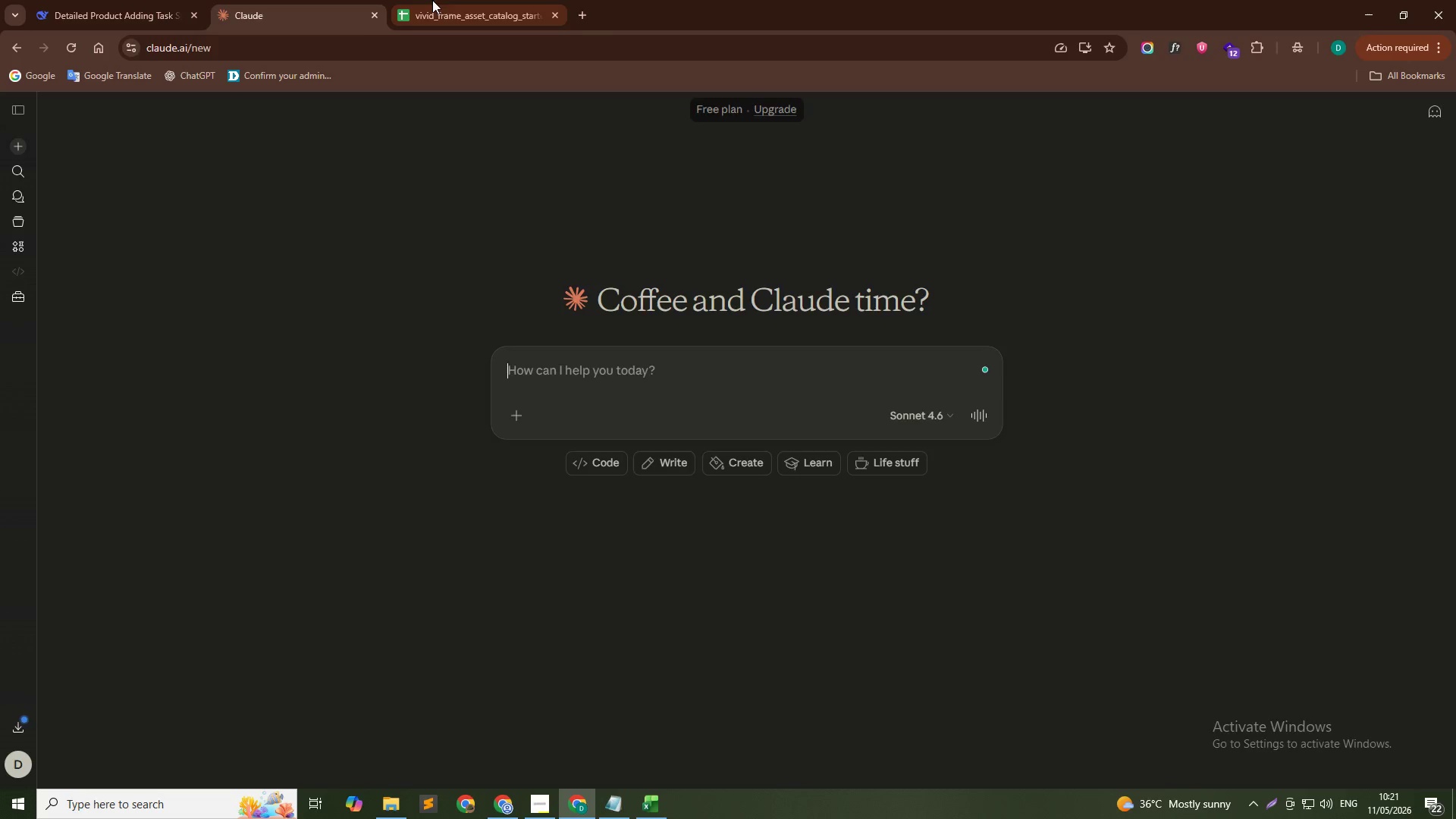 
left_click([432, 0])
 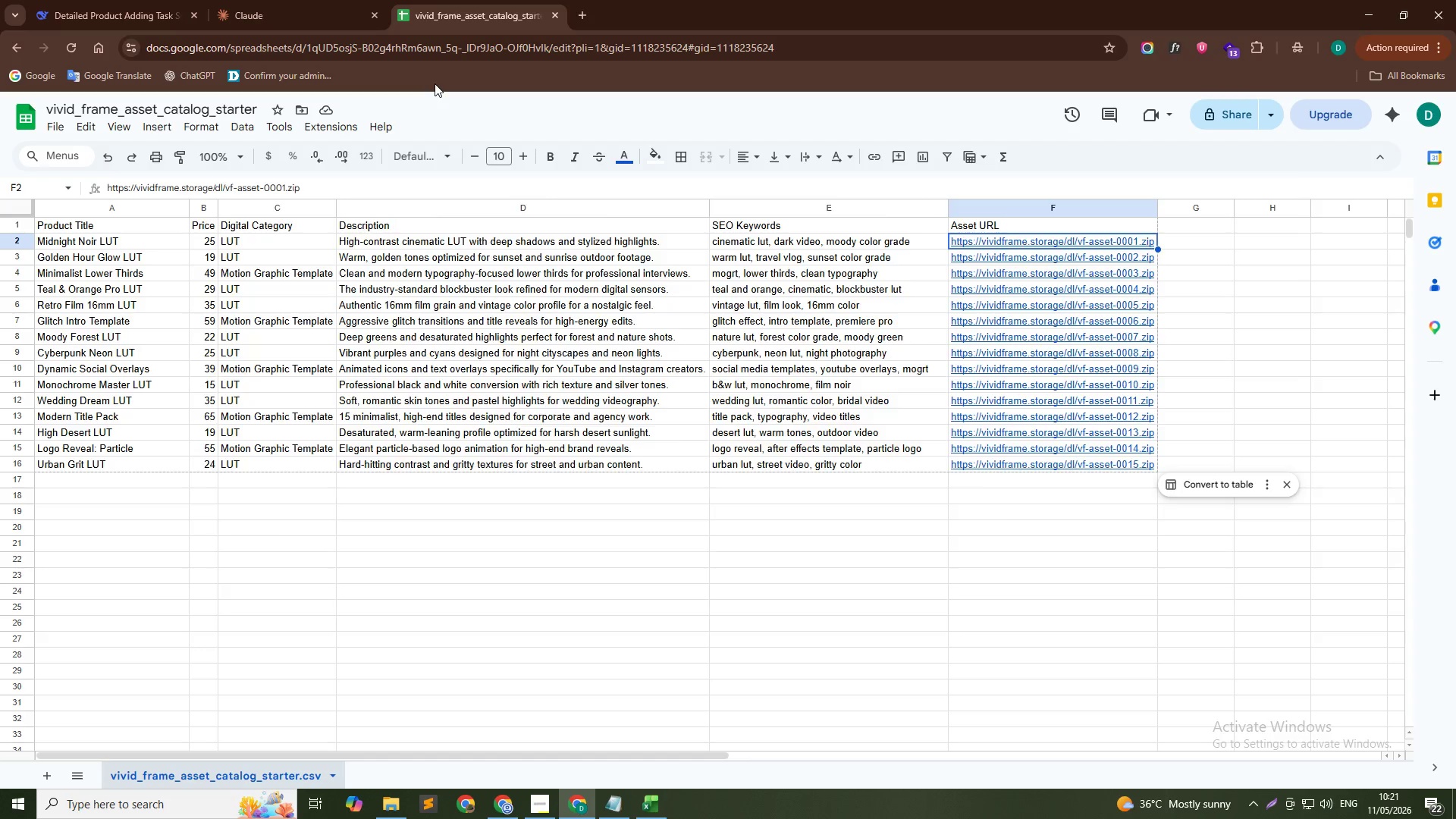 
key(Alt+Tab)
 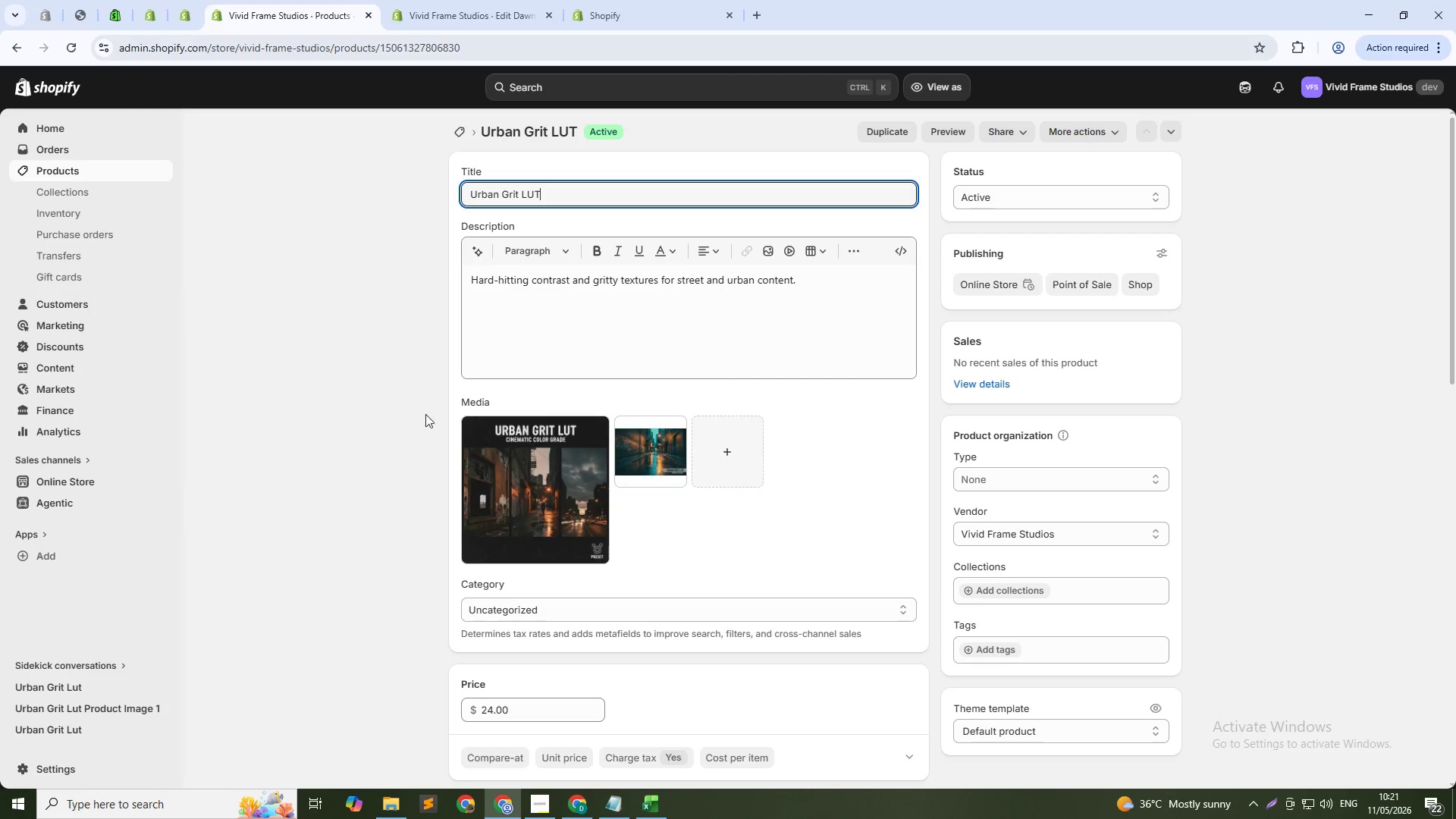 
scroll: coordinate [420, 481], scroll_direction: up, amount: 1.0
 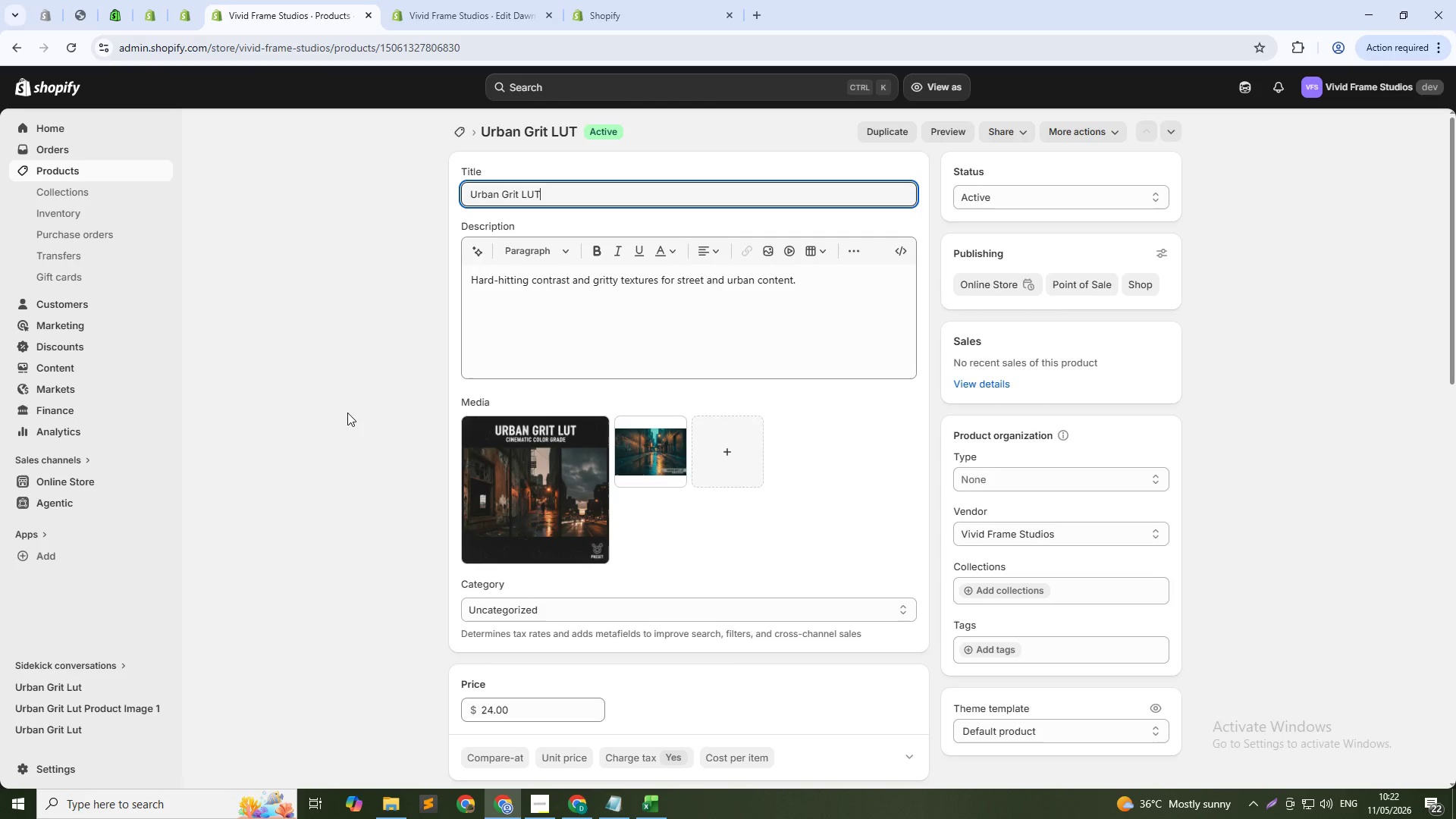 
wait(60.67)
 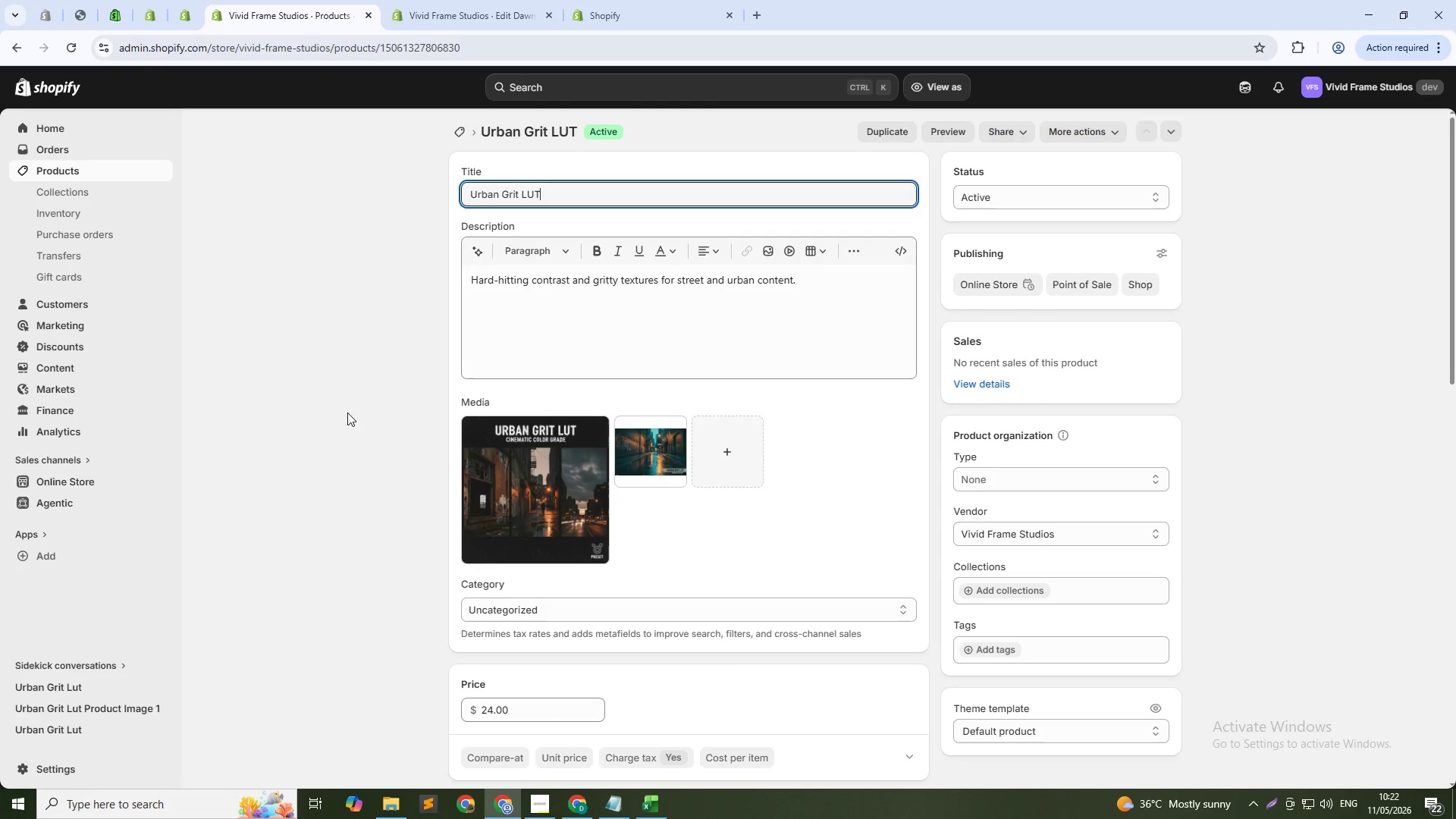 
scroll: coordinate [855, 515], scroll_direction: up, amount: 13.0
 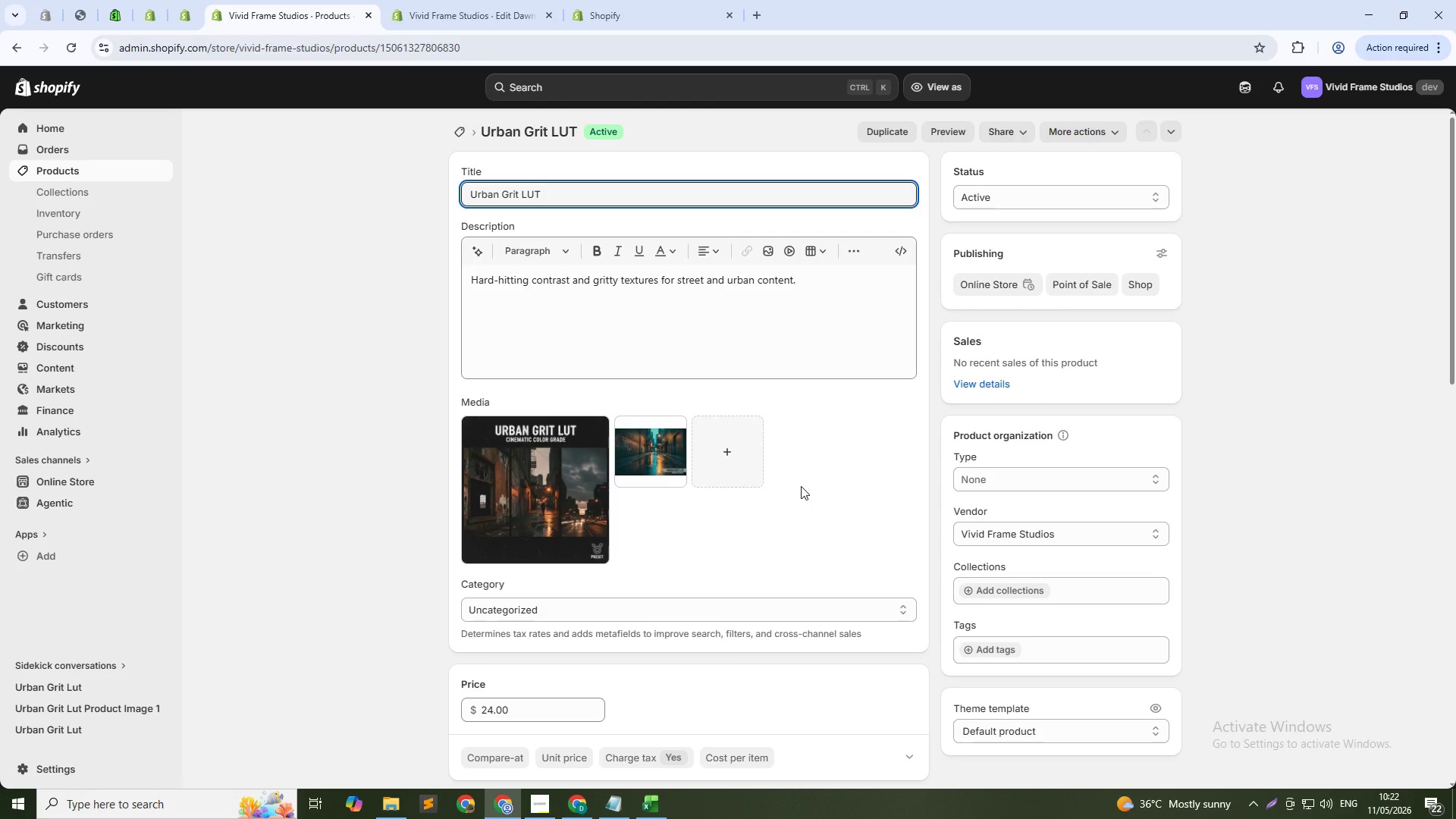 
wait(14.67)
 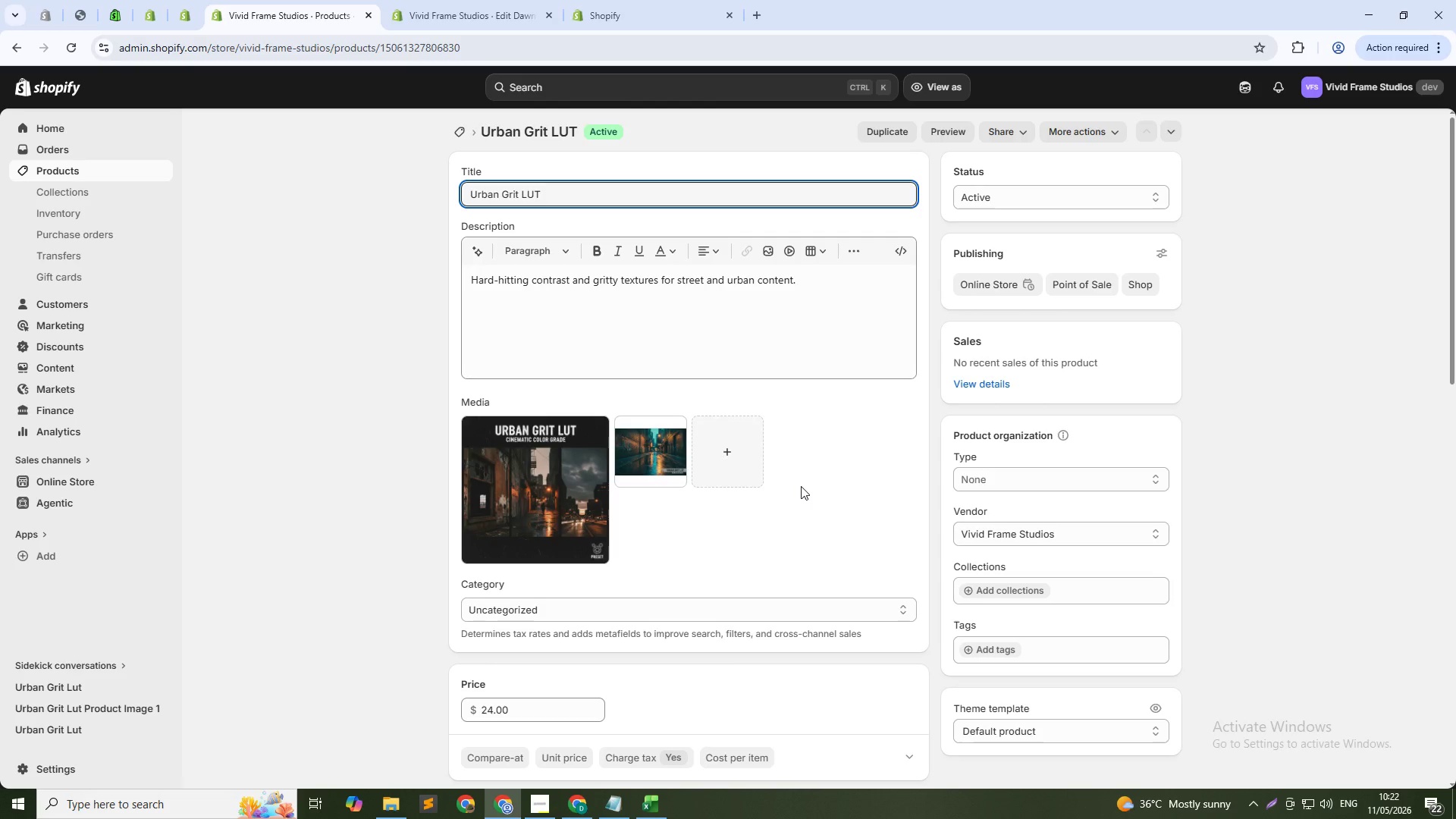 
left_click([1037, 483])
 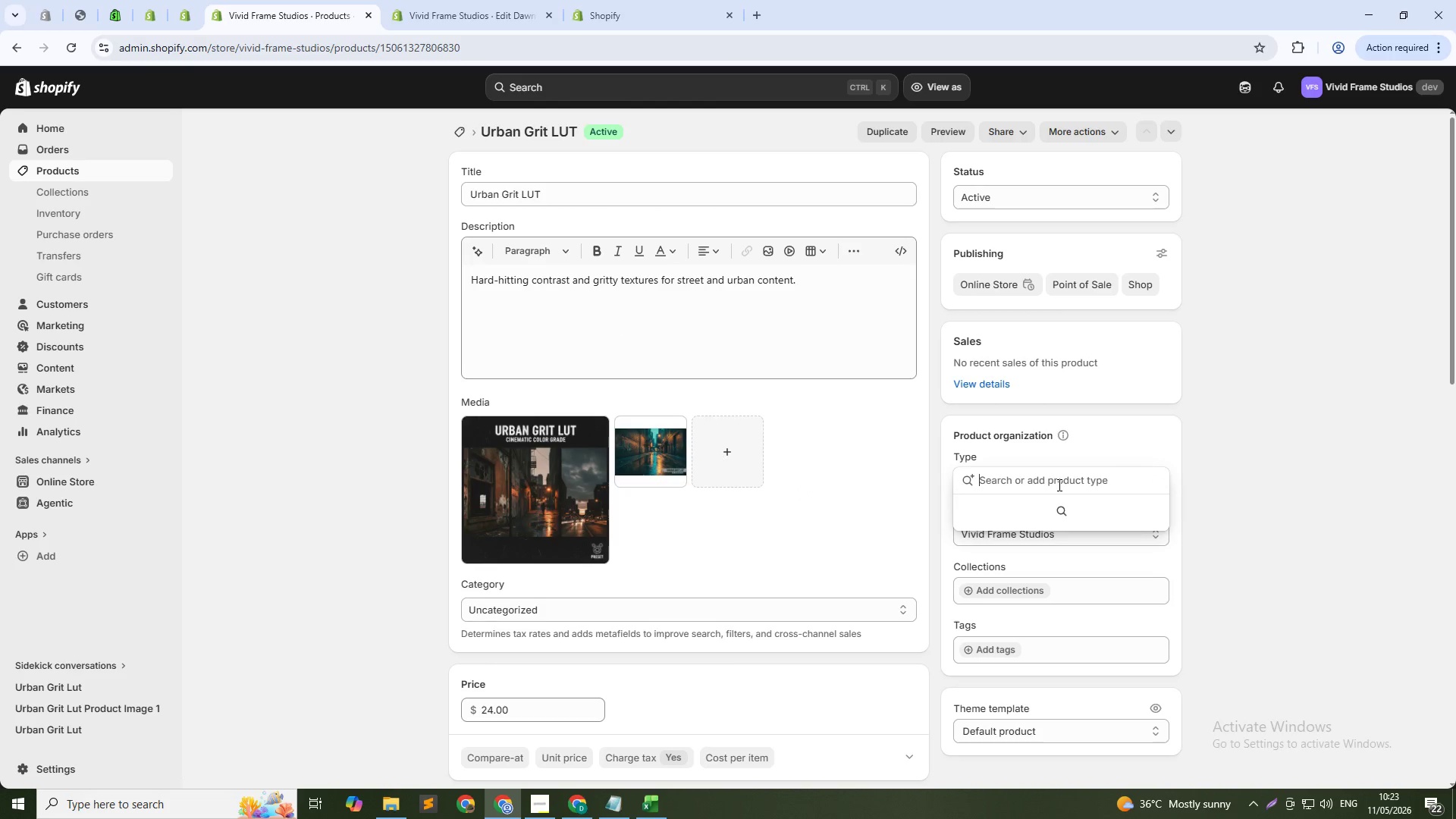 
left_click([1058, 485])
 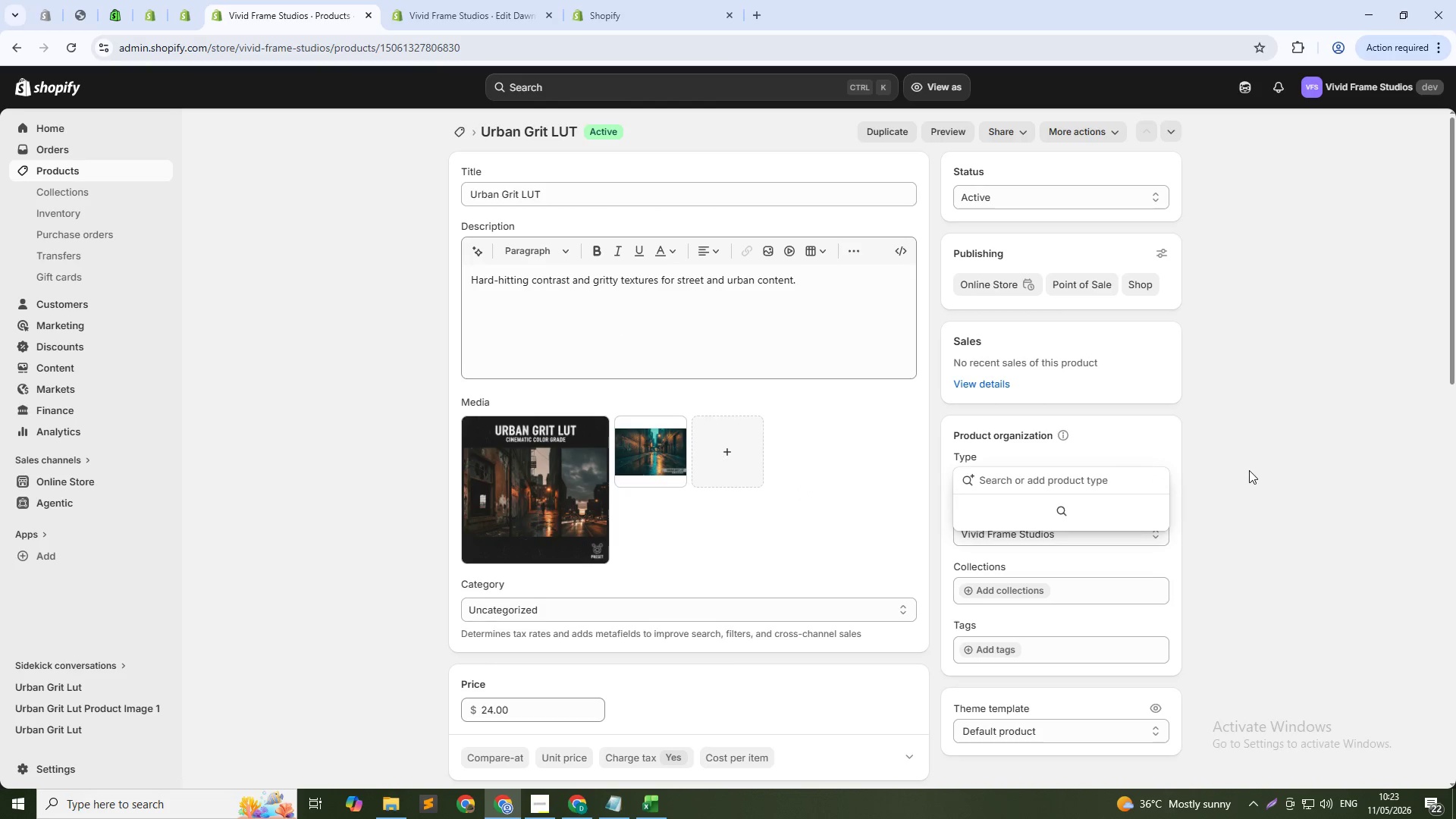 
left_click([1249, 470])
 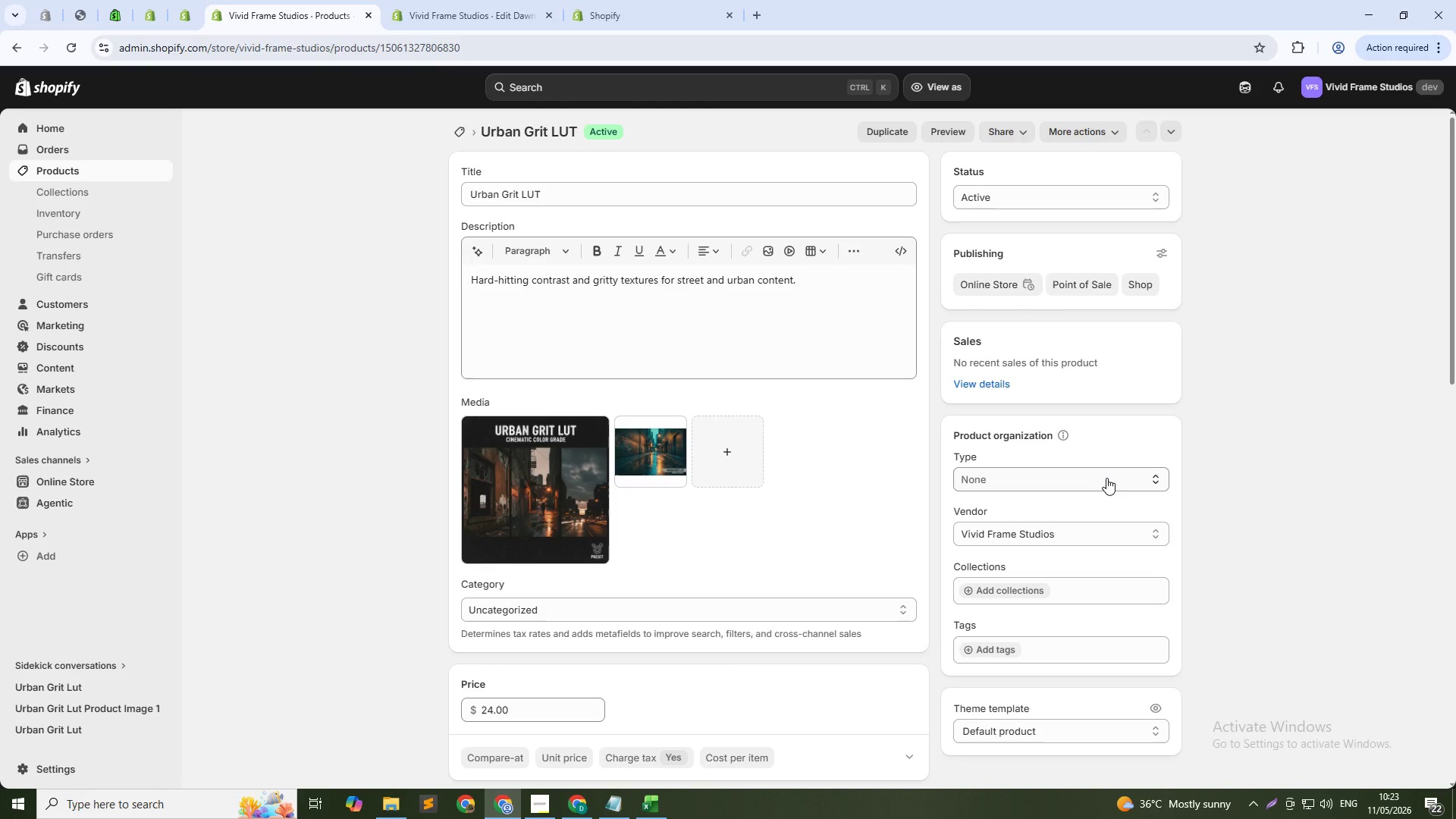 
left_click([1106, 478])
 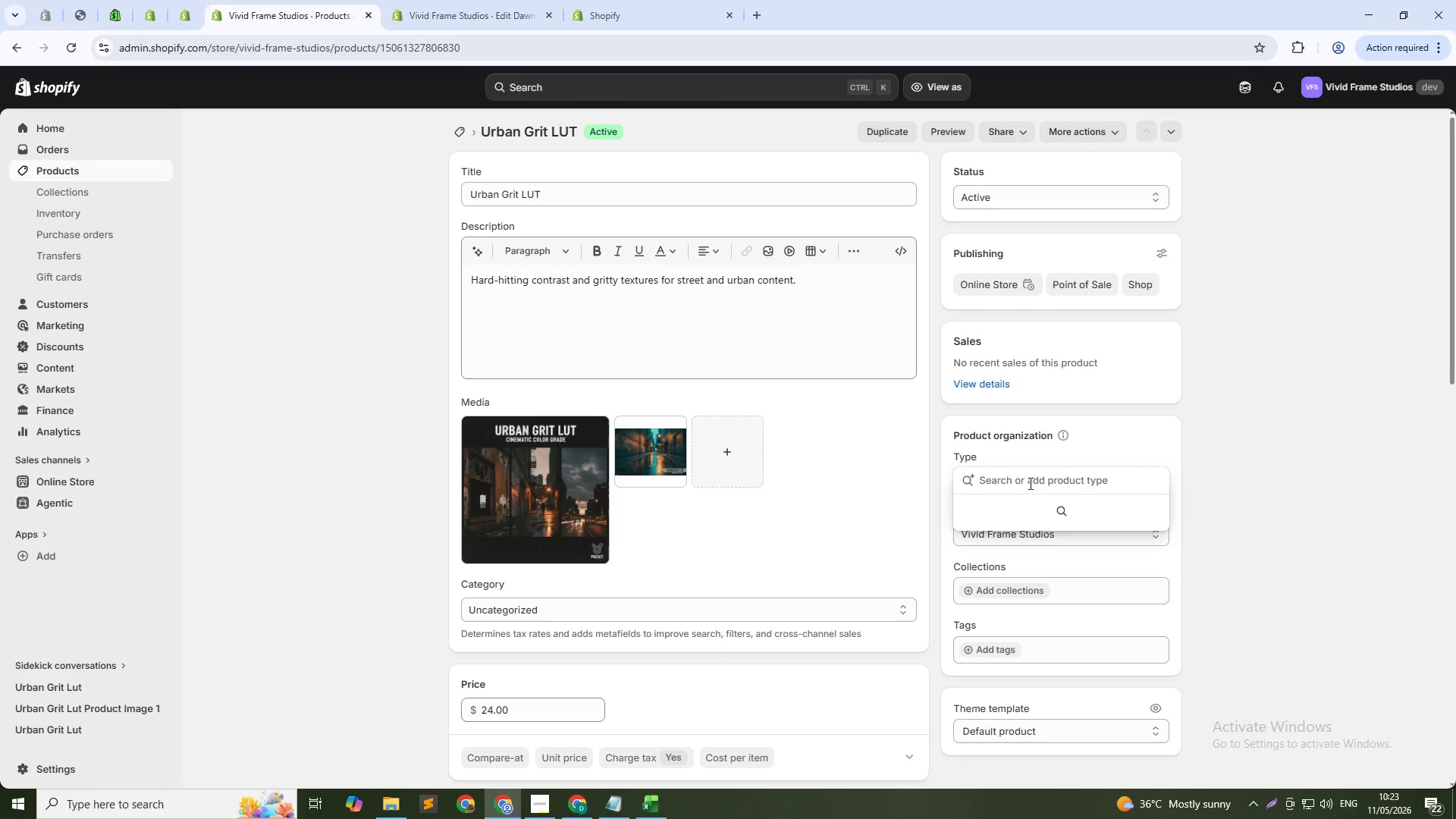 
left_click([1028, 482])
 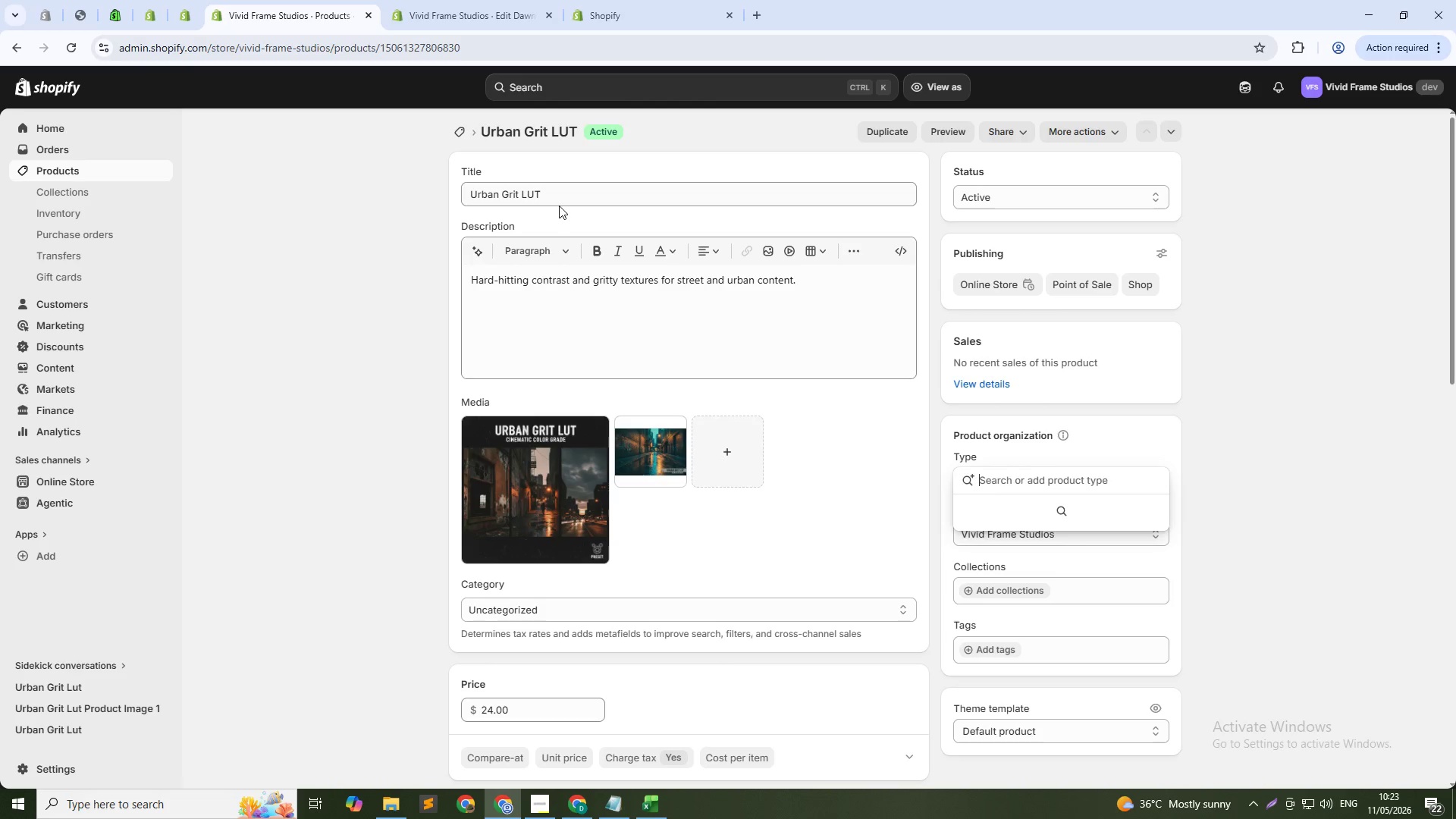 
type(LUT)
 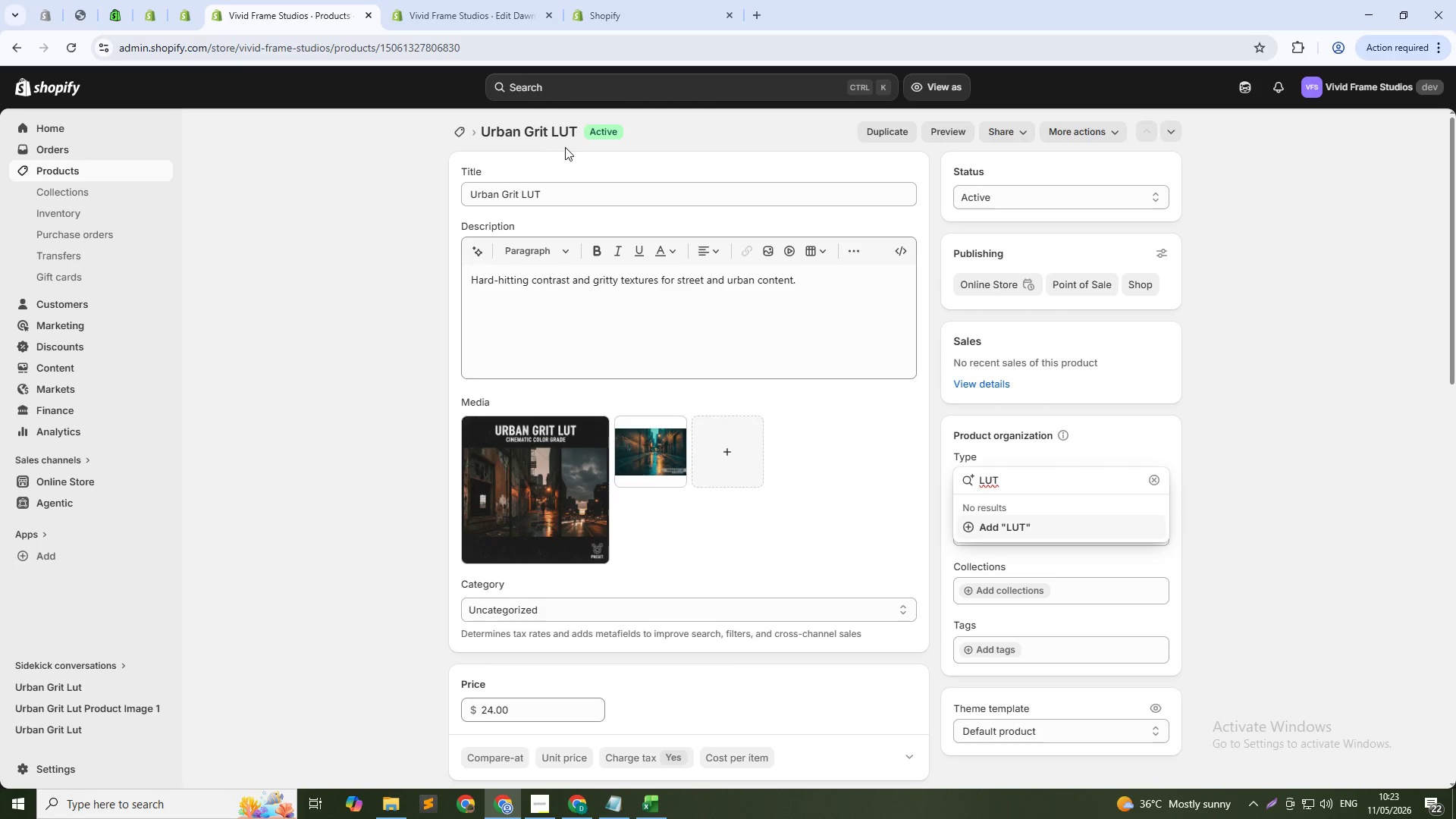 
wait(6.44)
 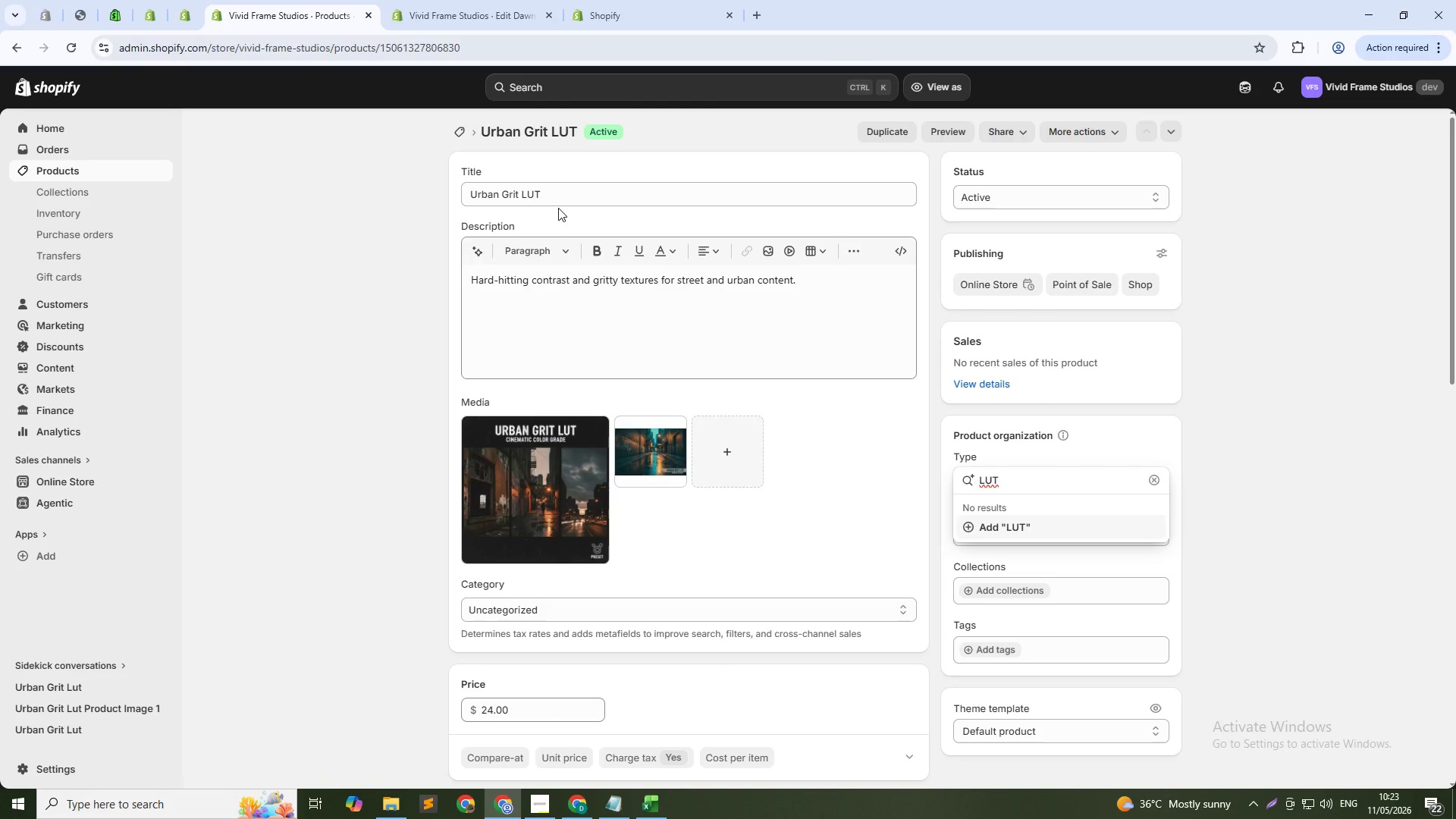 
left_click([1012, 532])
 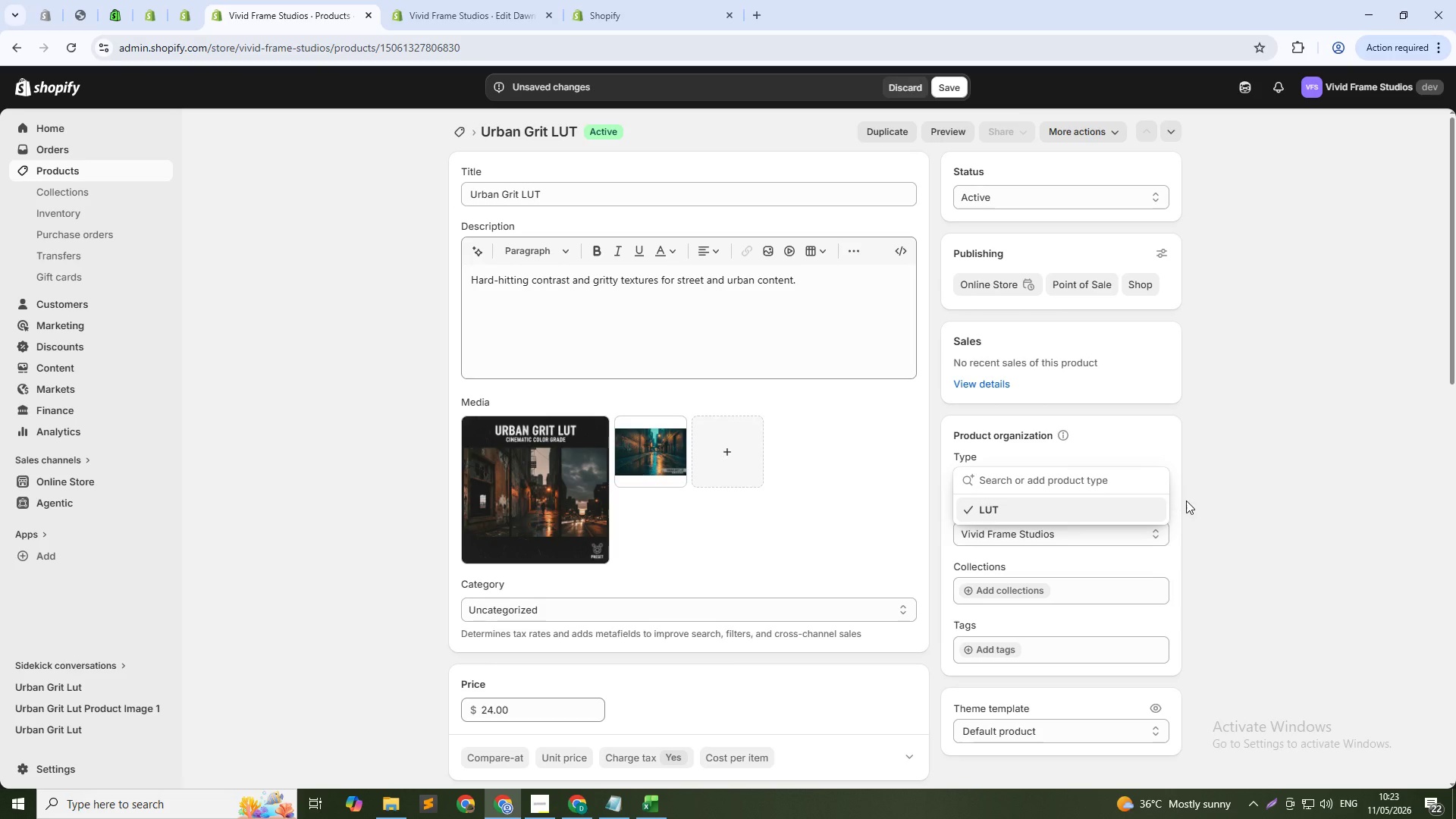 
left_click([1203, 497])
 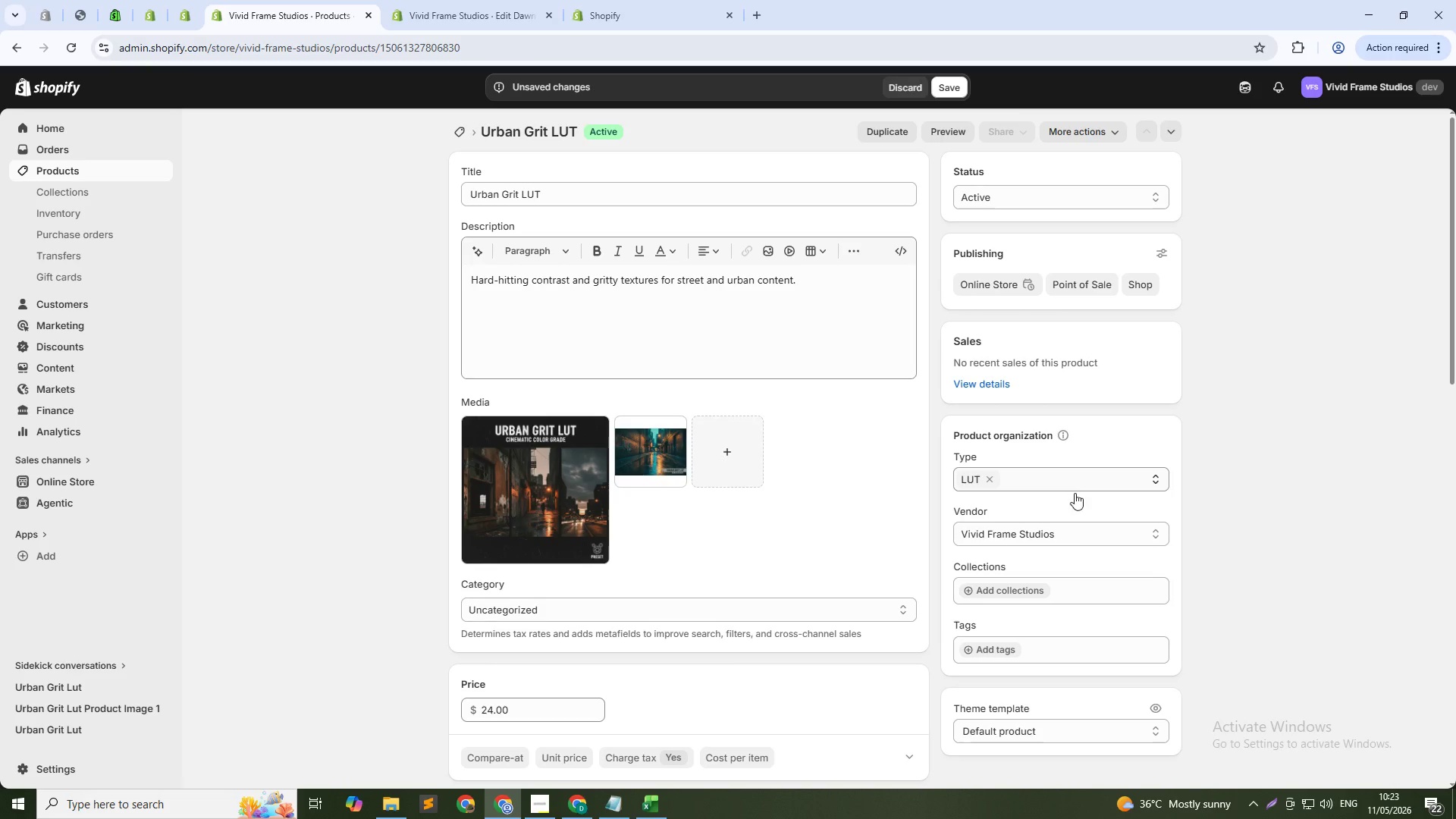 
left_click([1012, 635])
 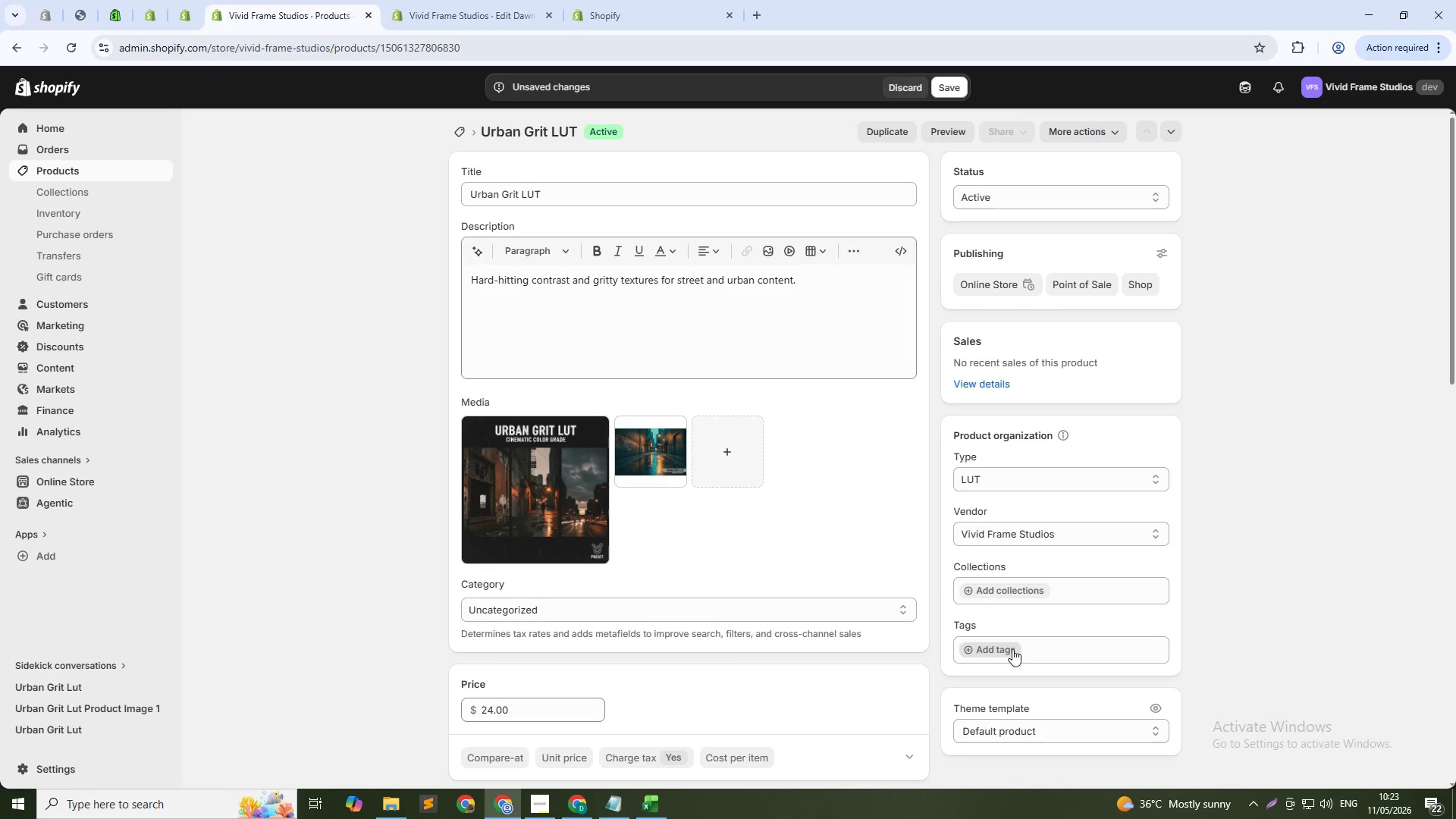 
left_click([1012, 649])
 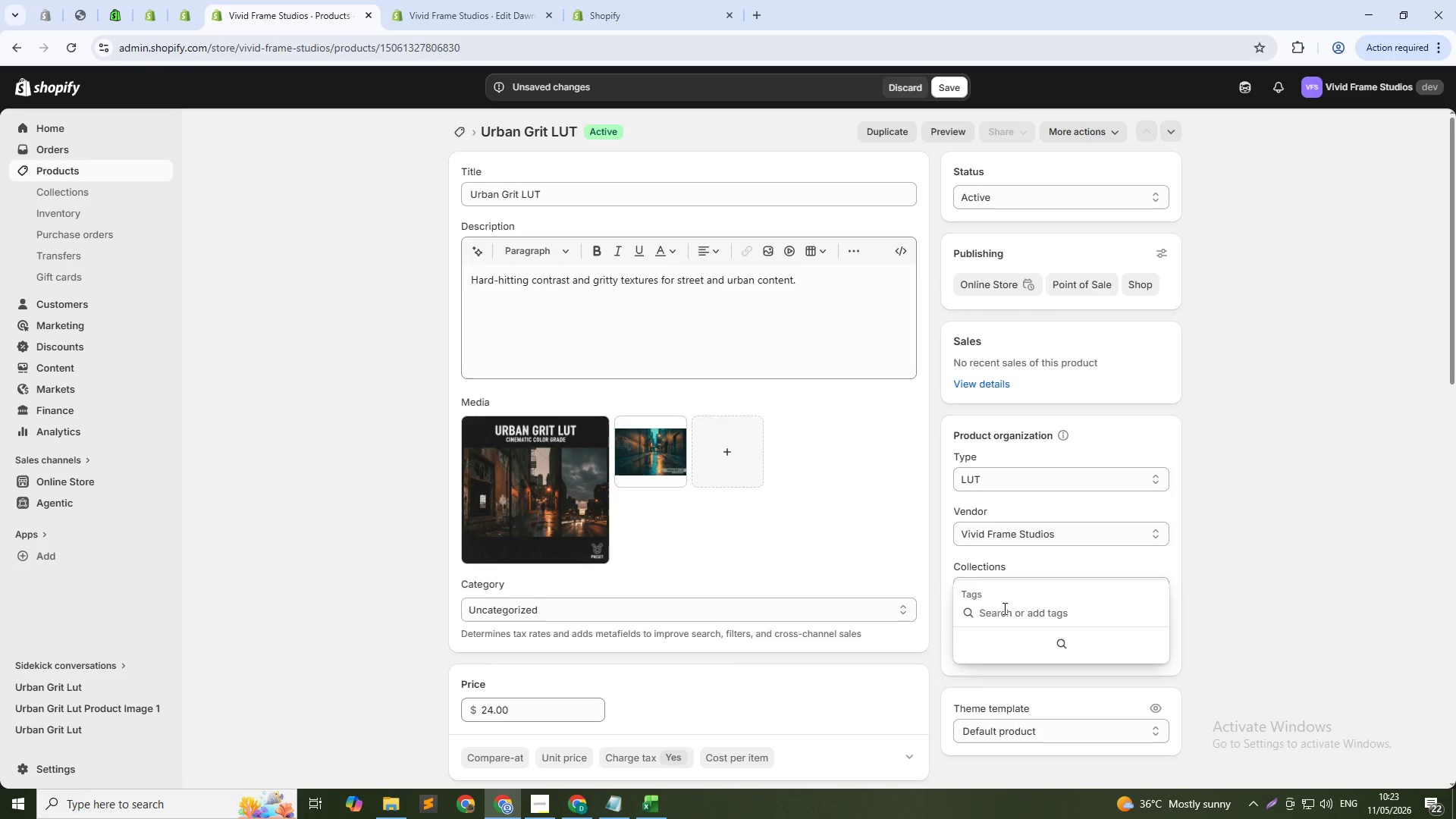 
left_click([1003, 608])
 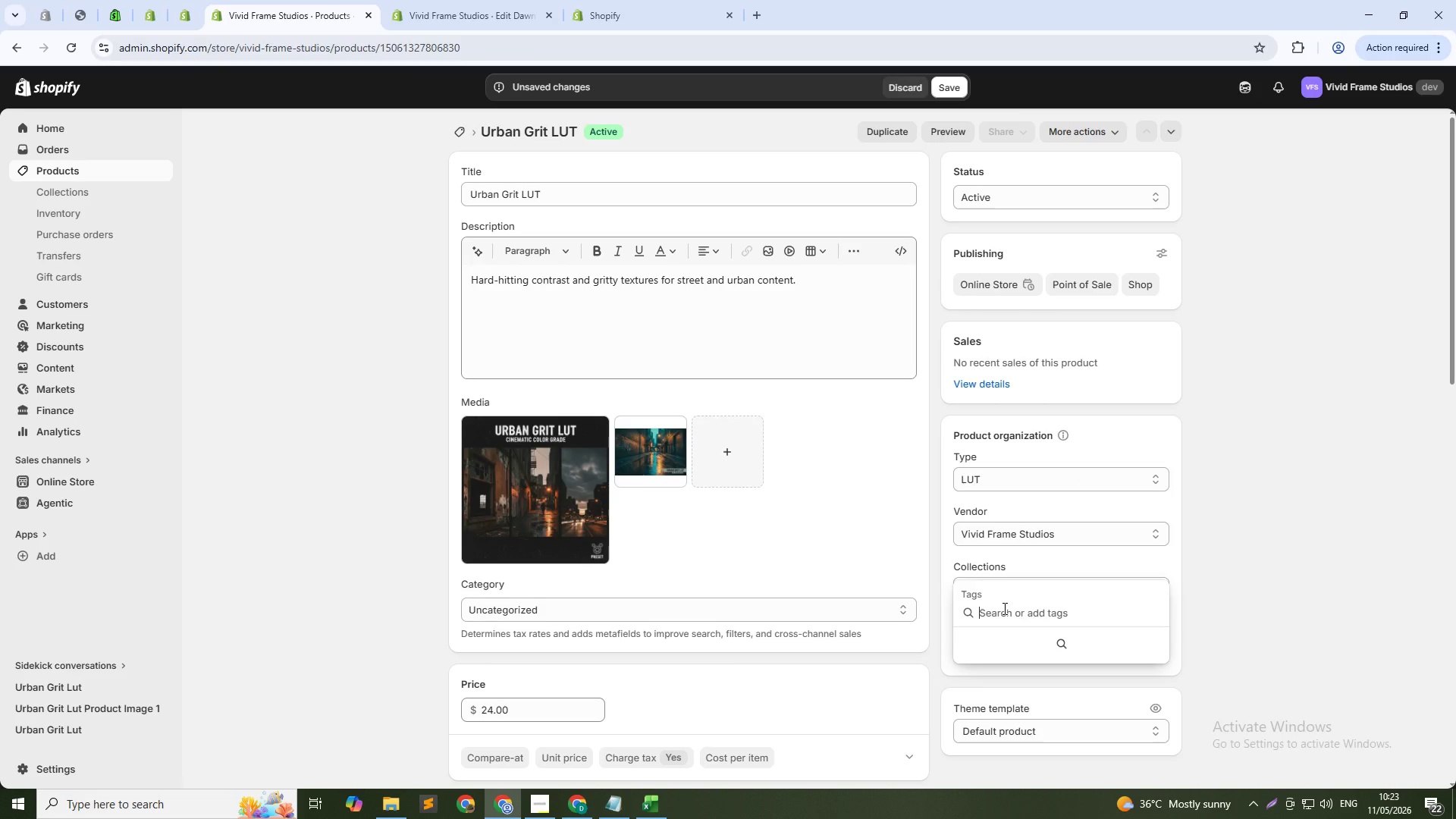 
type(LUT)
 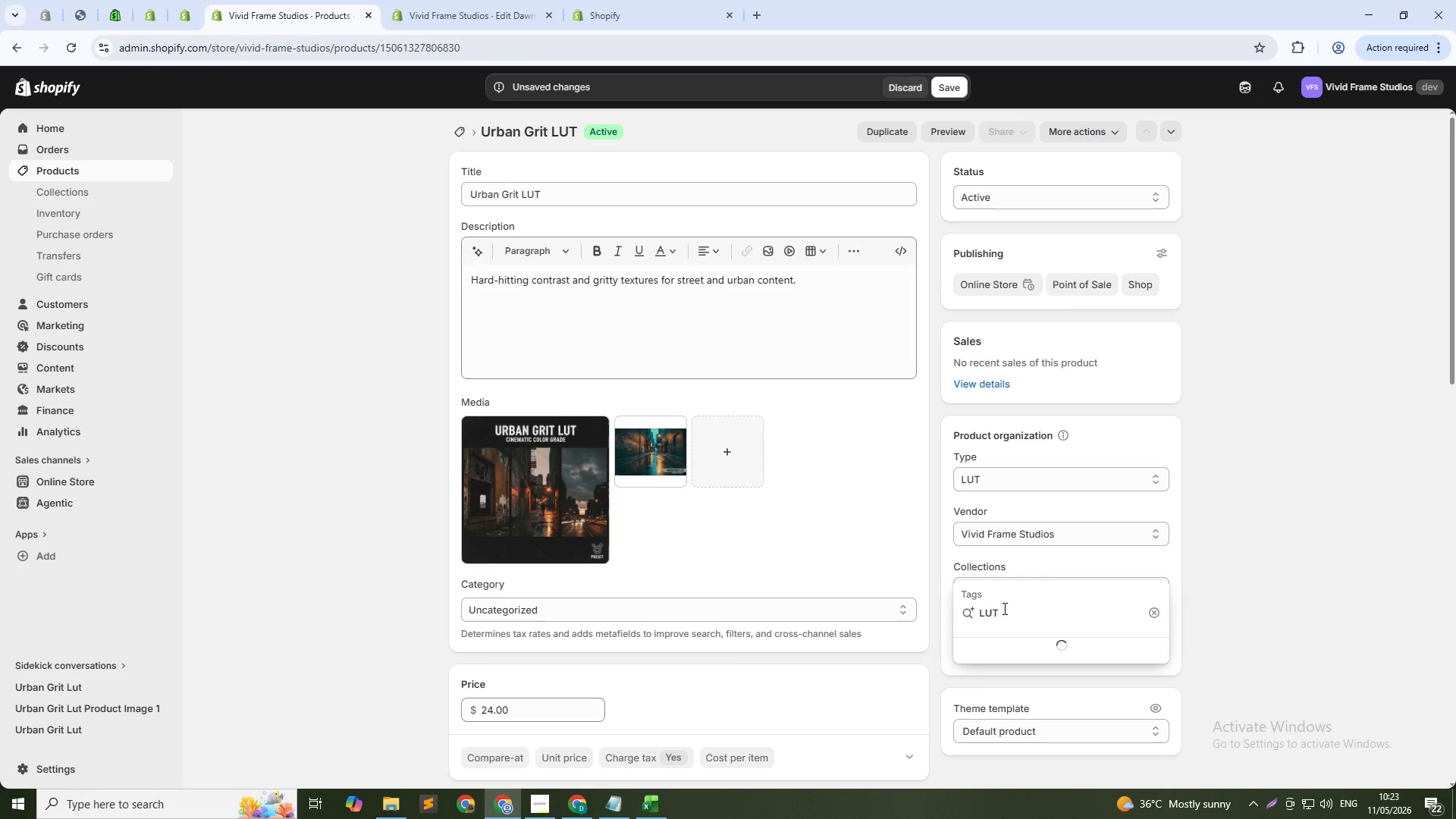 
scroll: coordinate [1003, 608], scroll_direction: up, amount: 1.0
 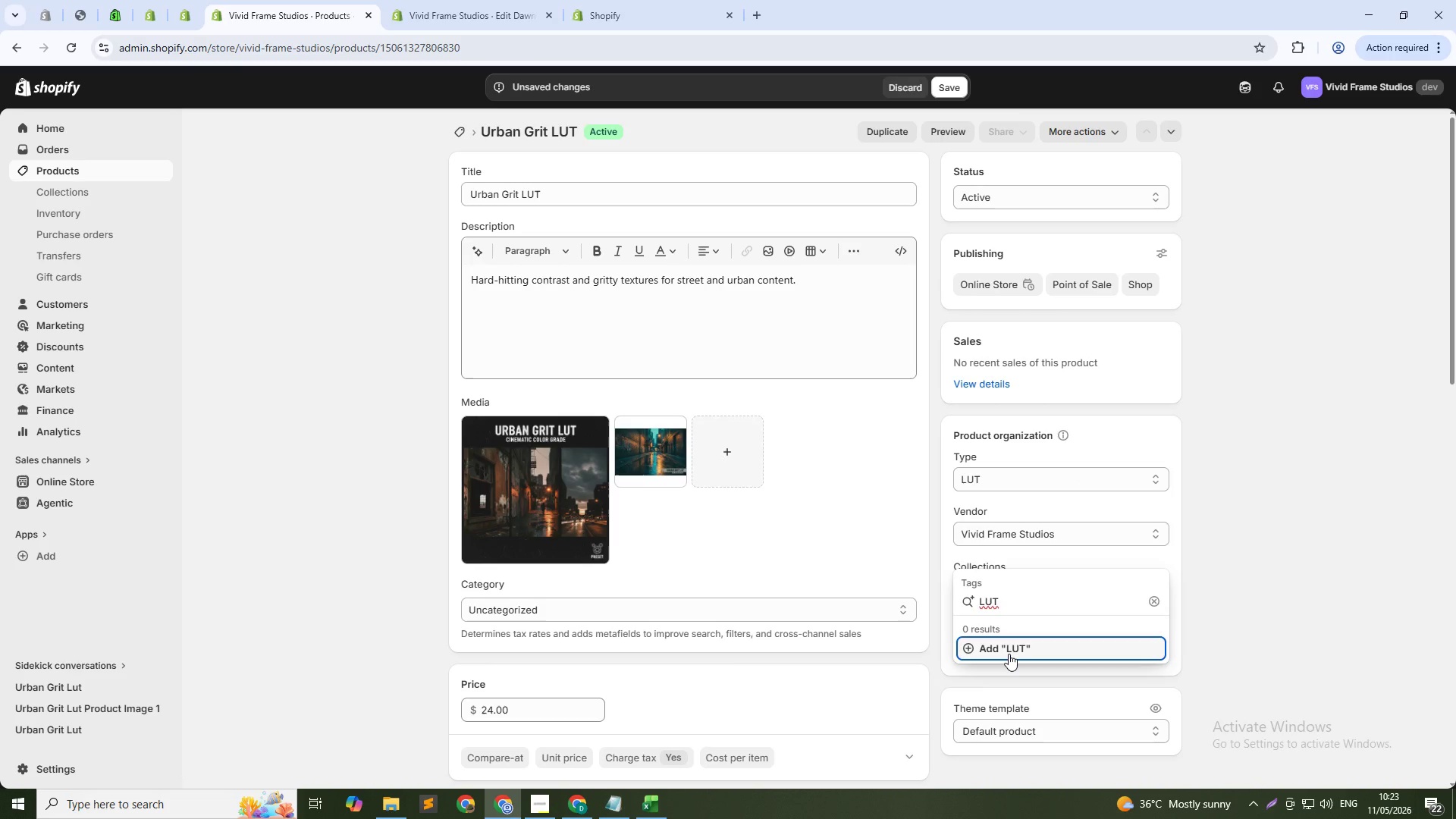 
left_click([1009, 654])
 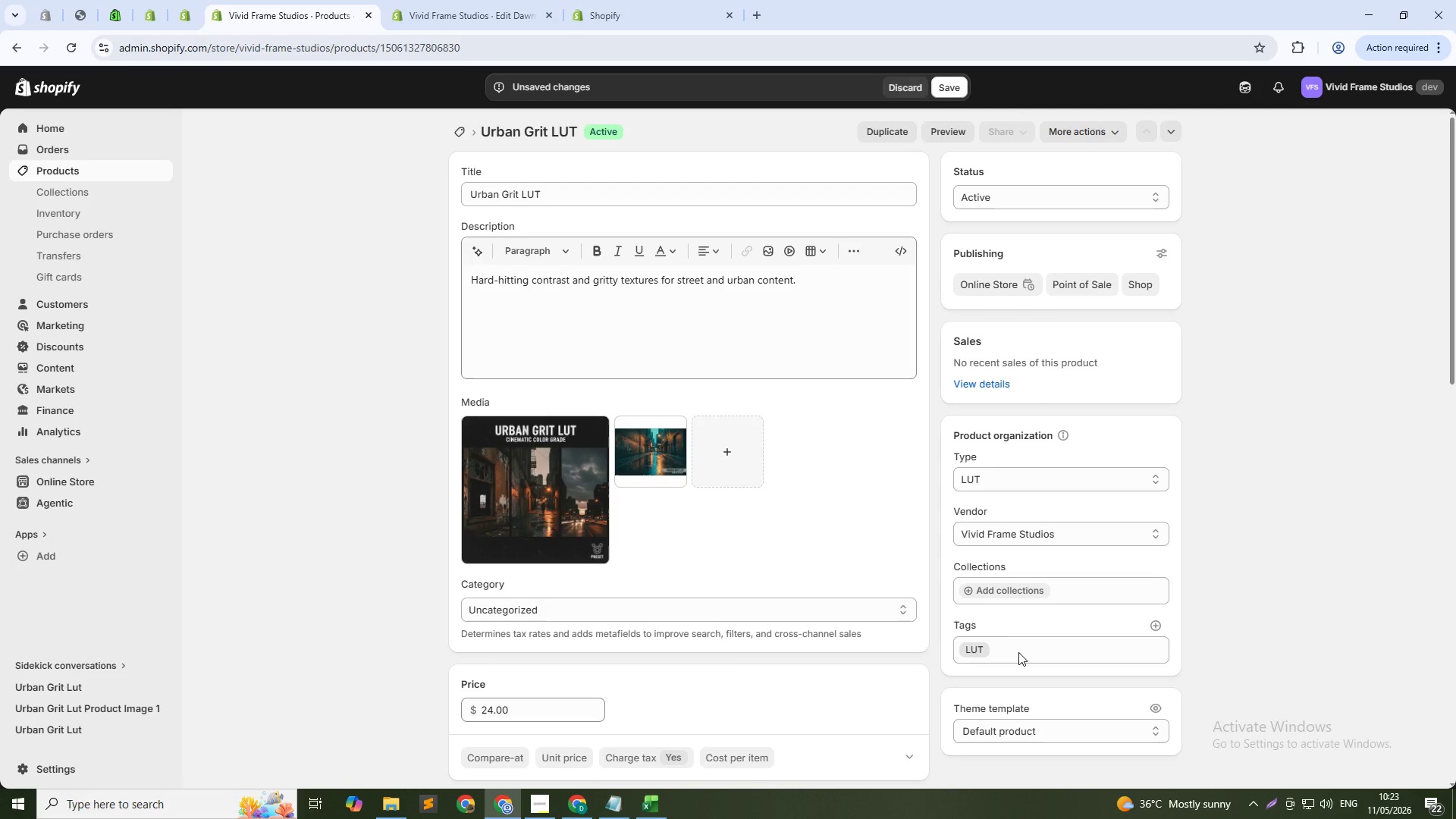 
left_click([1018, 654])
 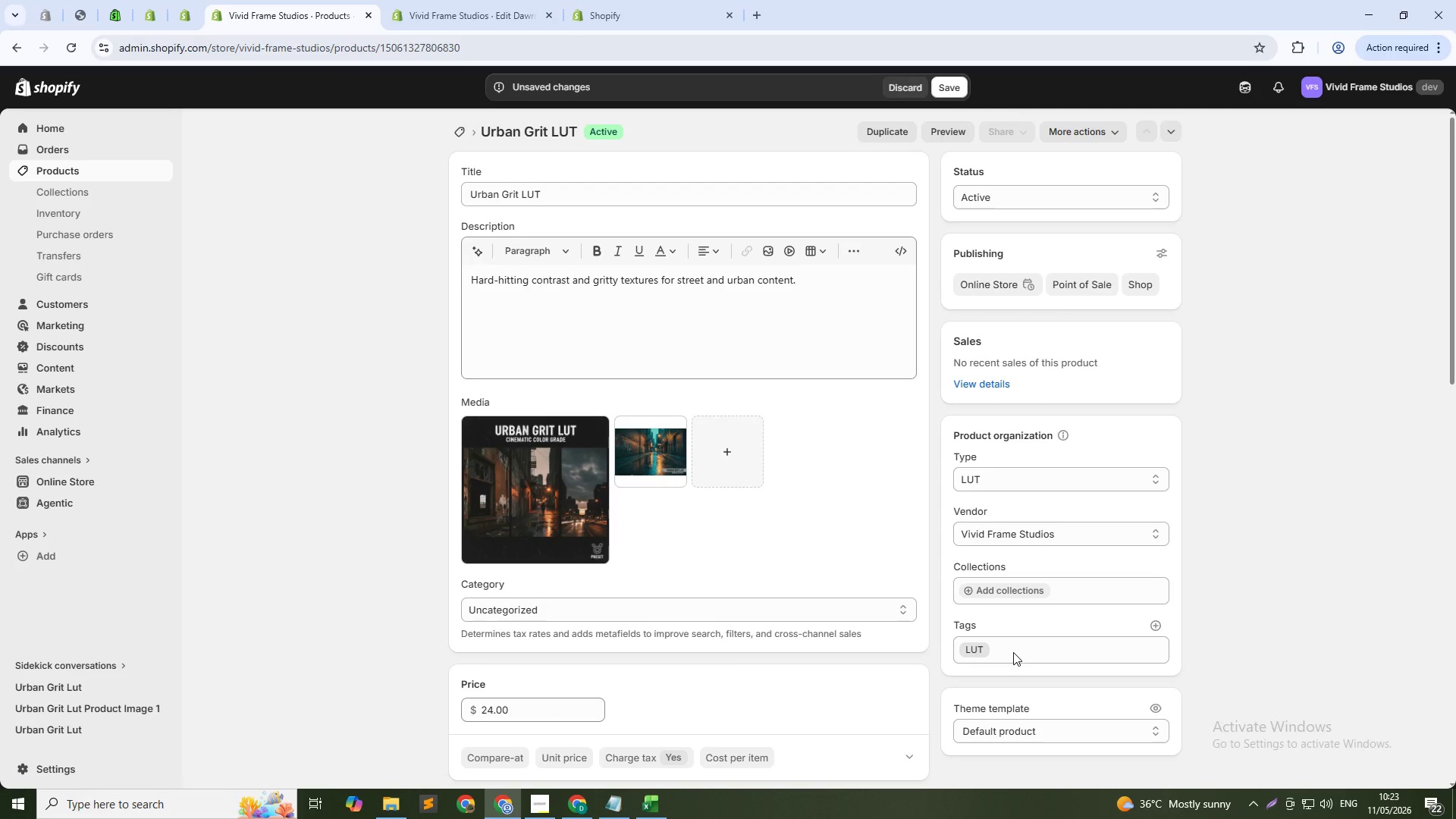 
left_click([1013, 652])
 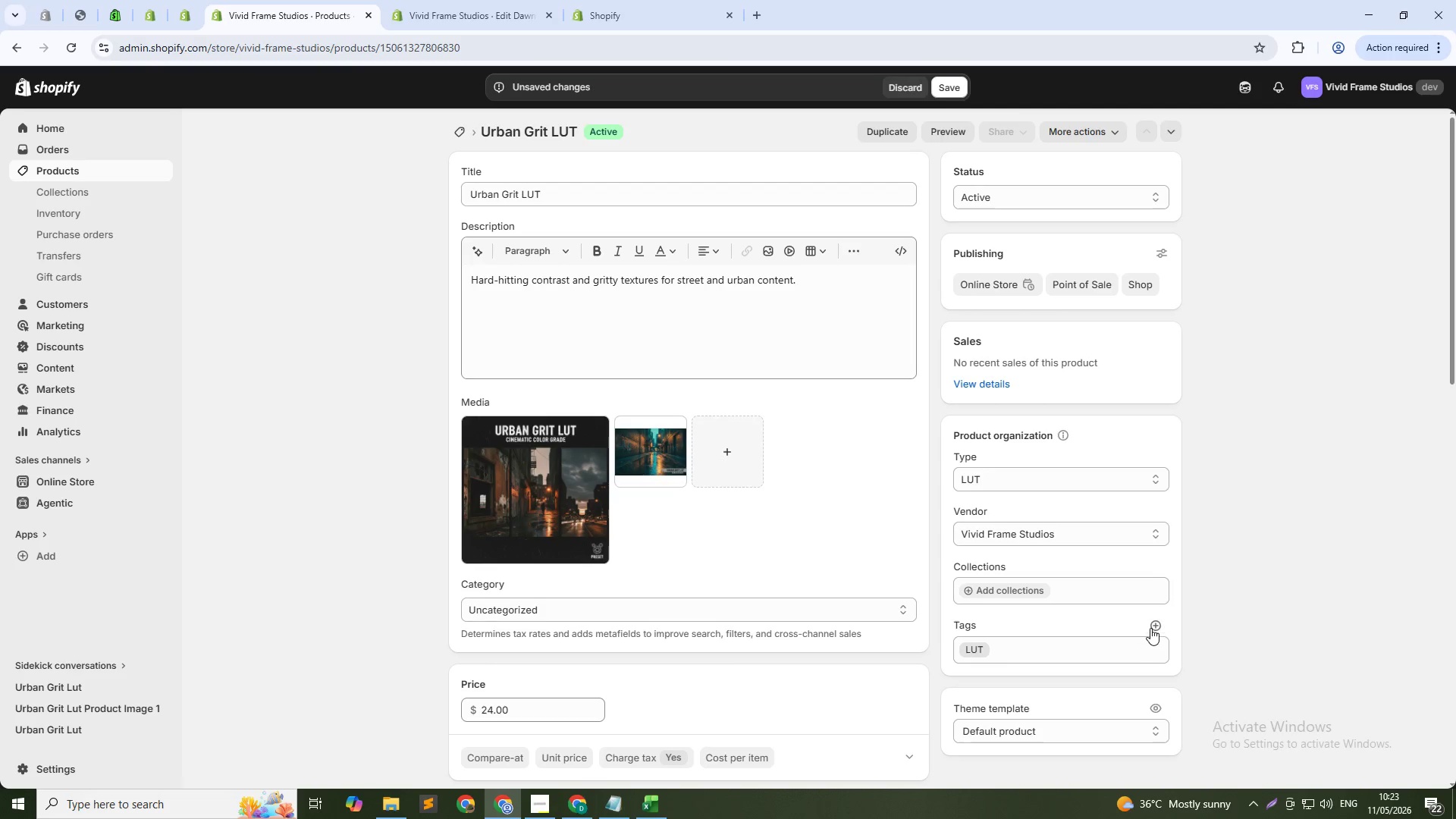 
left_click([1150, 628])
 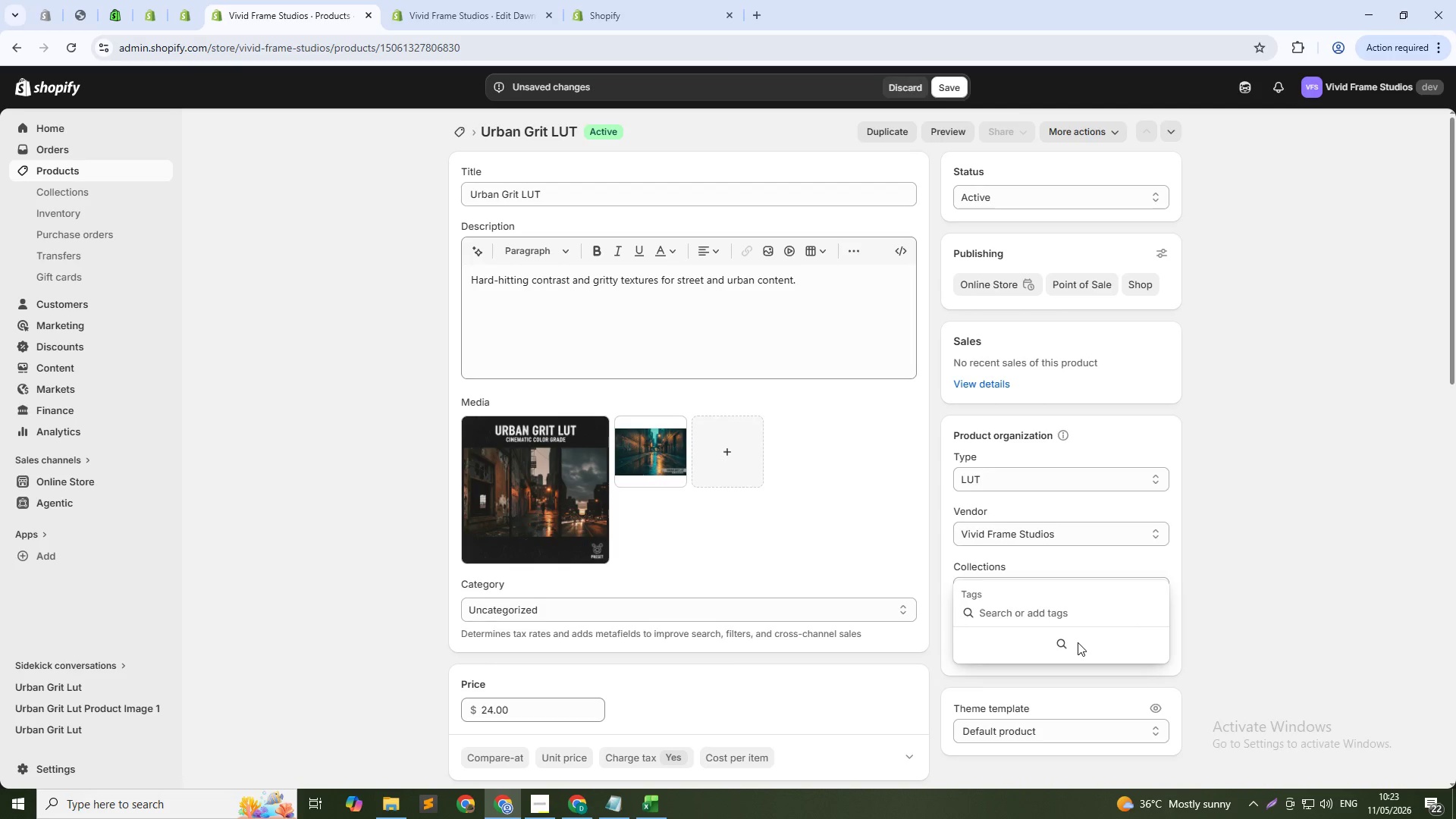 
wait(5.28)
 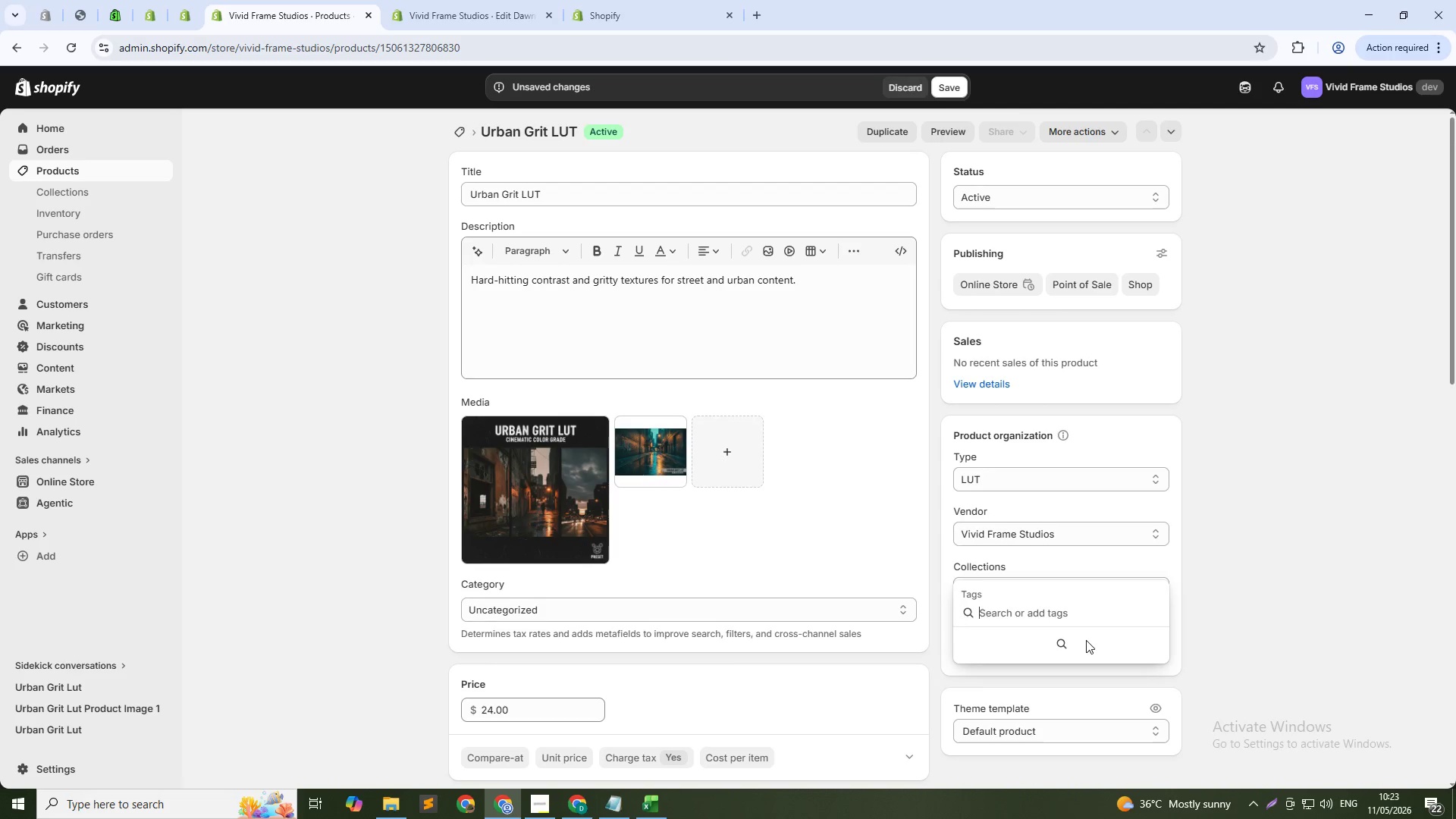 
type(urban)
 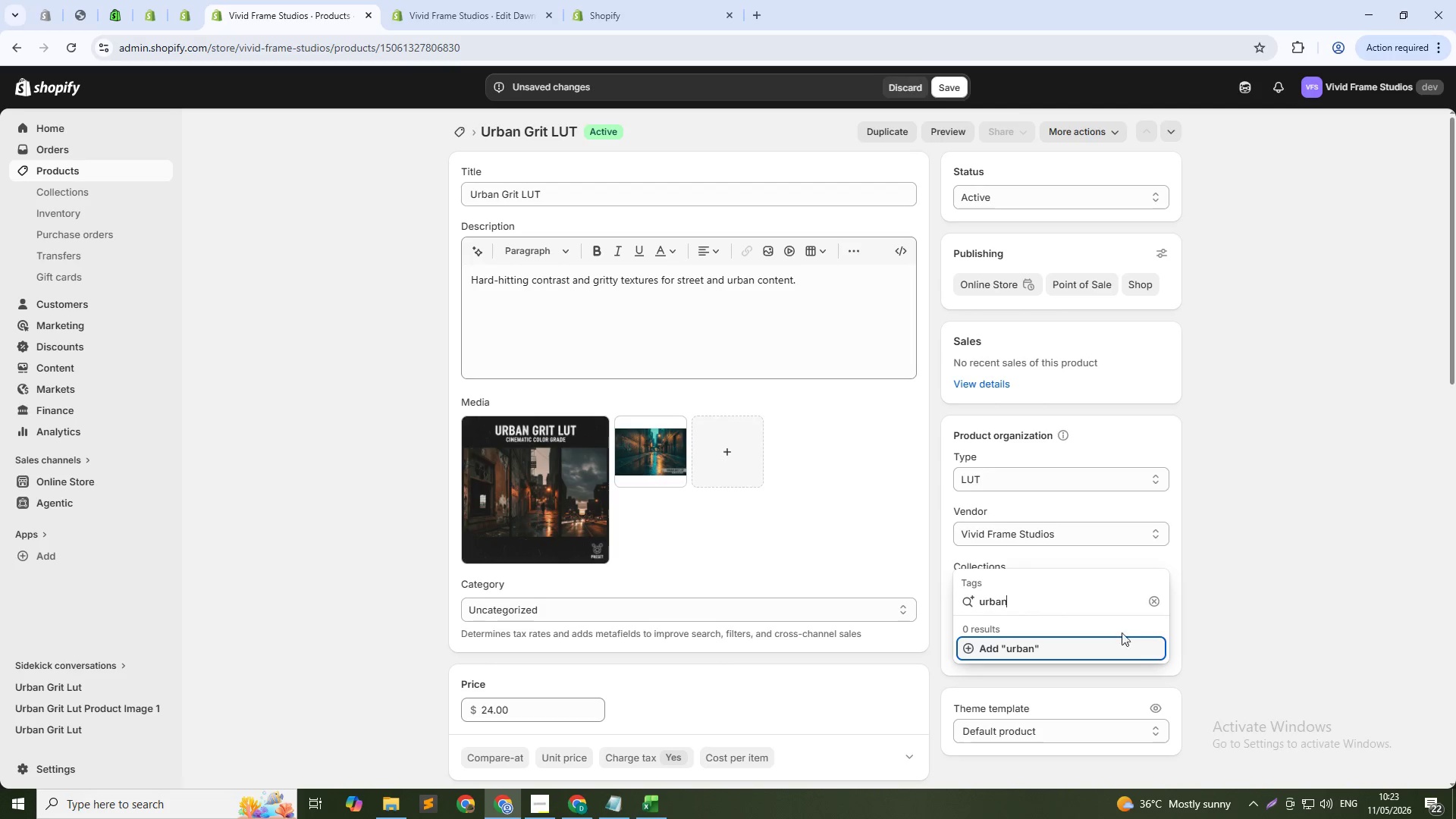 
left_click([1098, 642])
 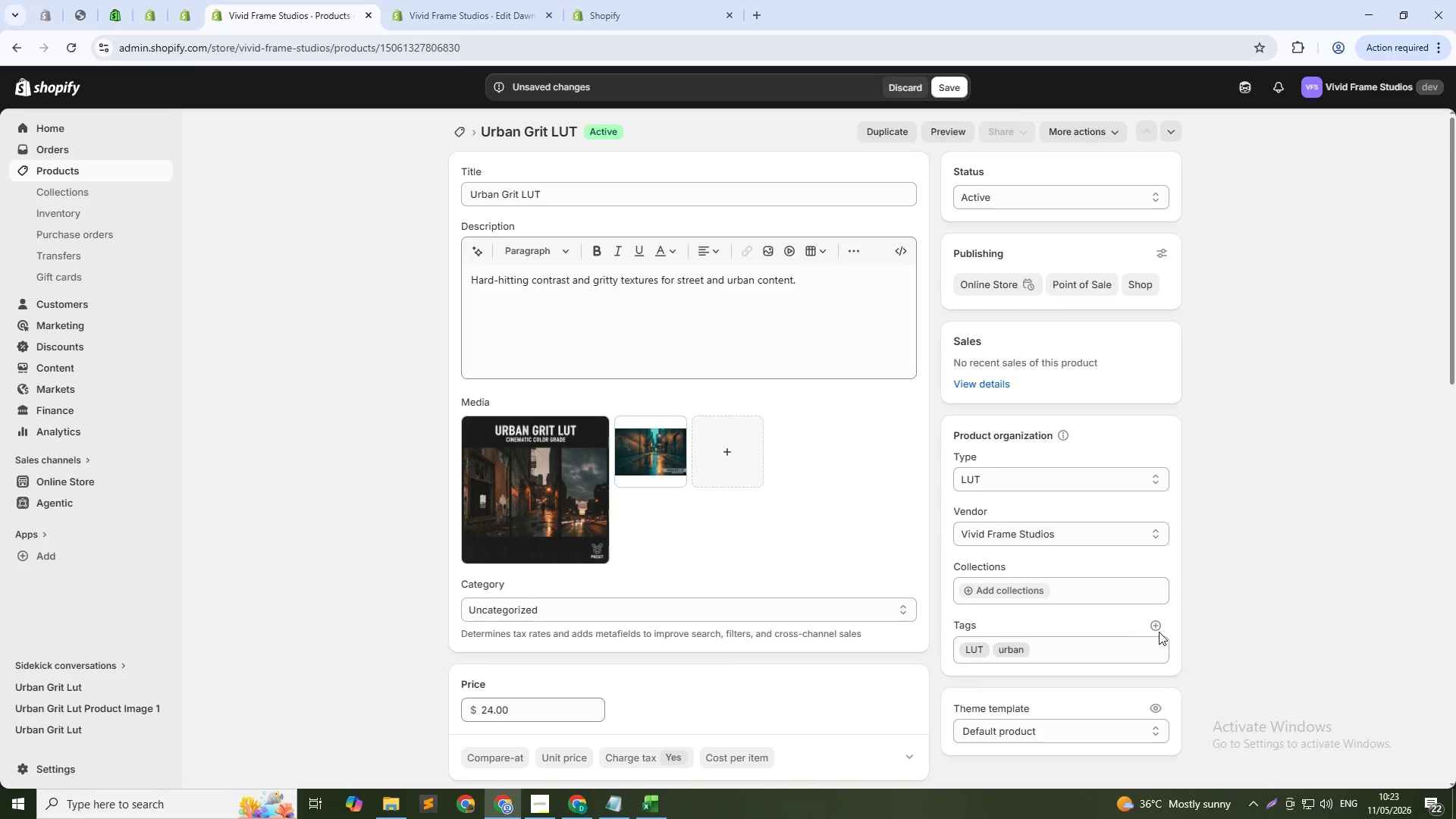 
left_click([1163, 622])
 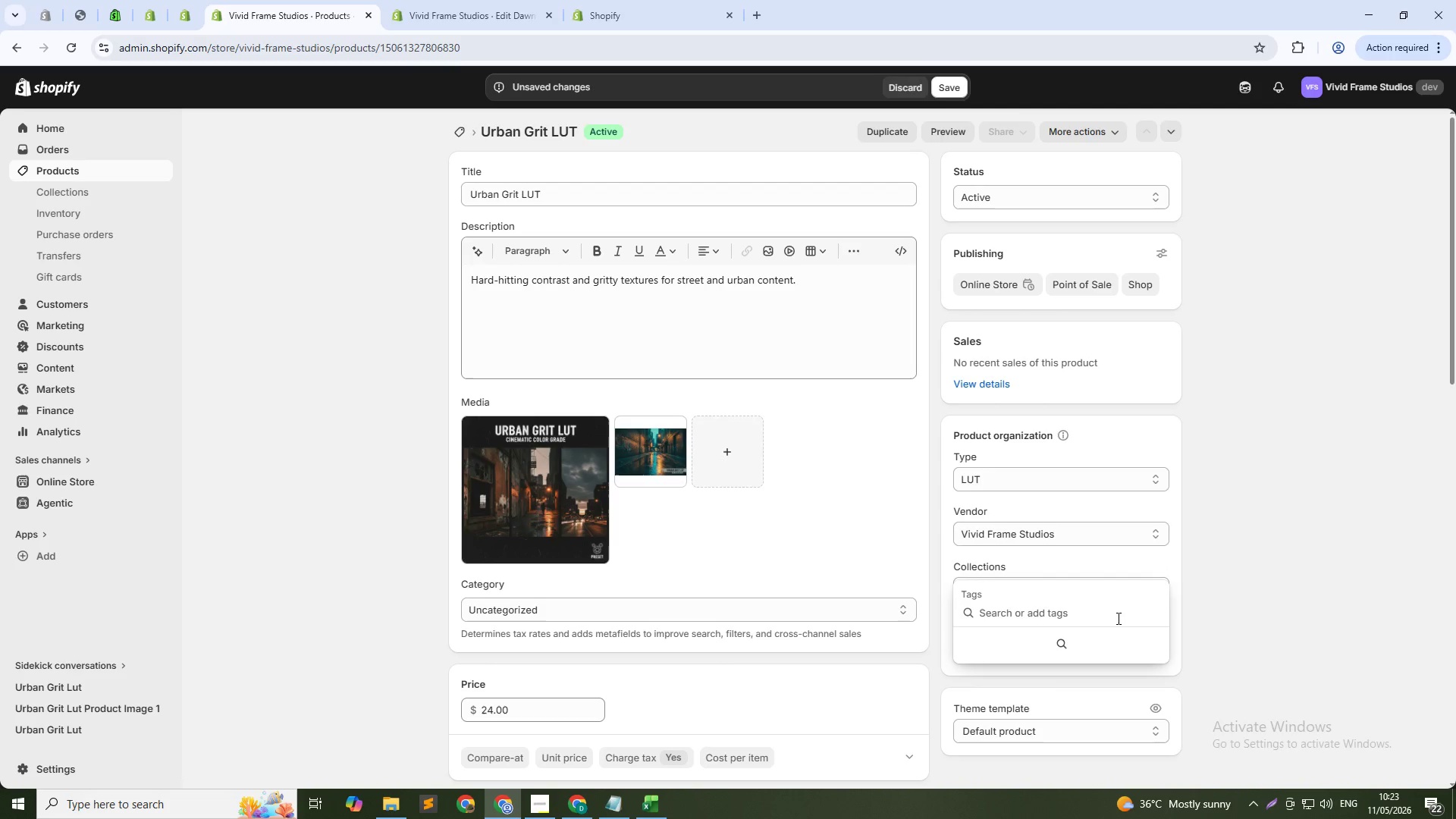 
left_click([1117, 618])
 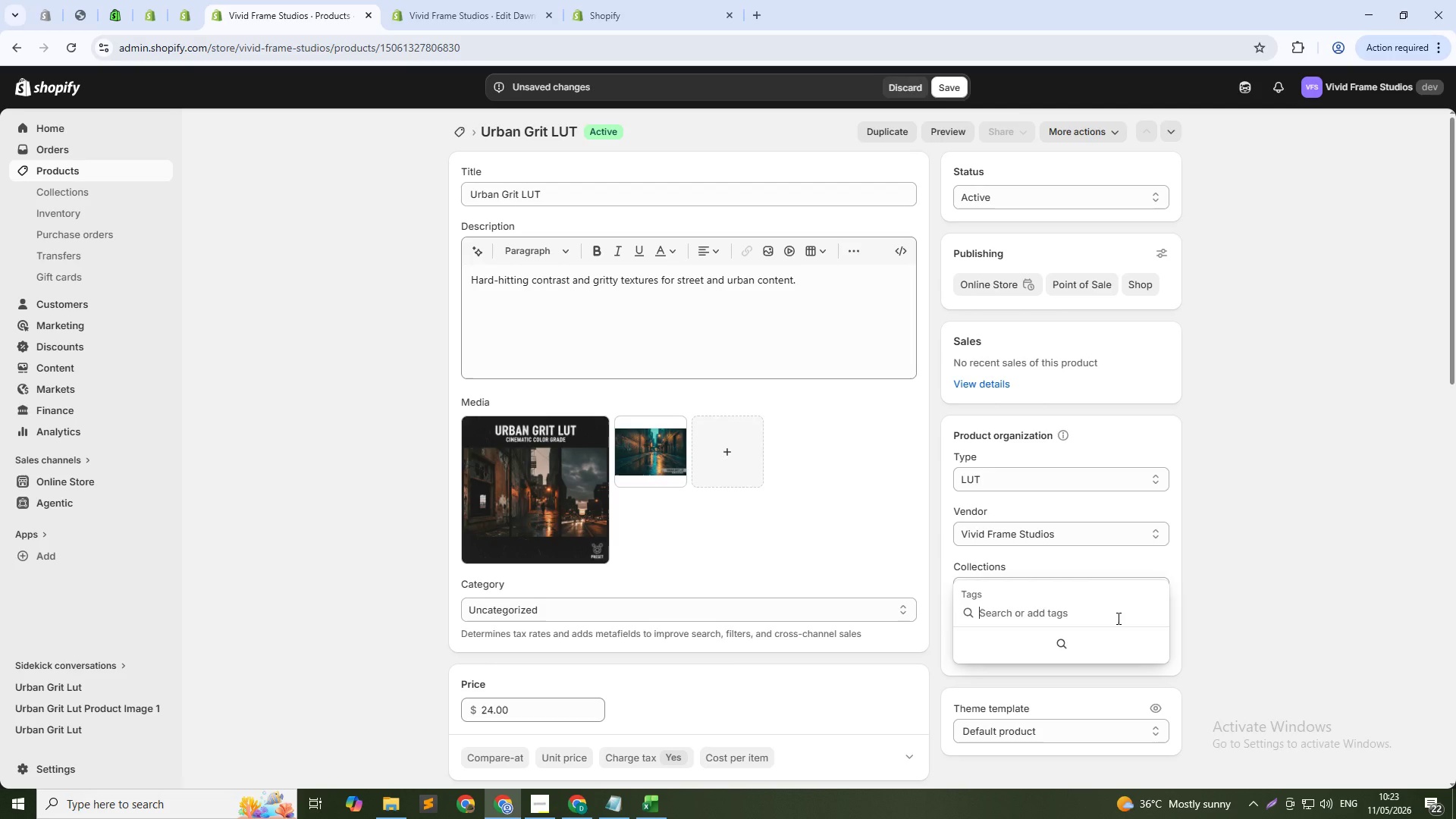 
wait(6.41)
 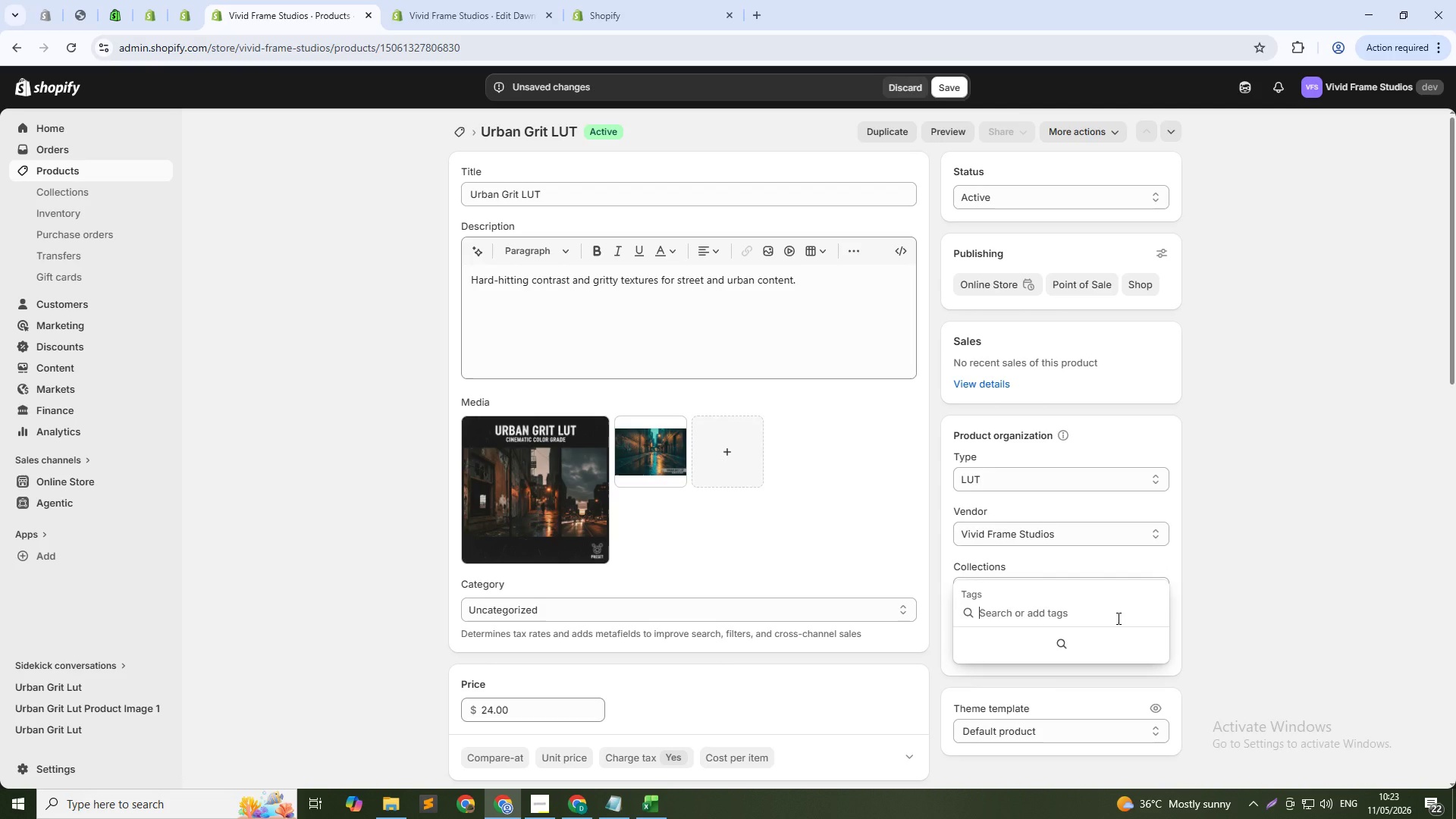 
type(pro)
key(Backspace)
type(e)
 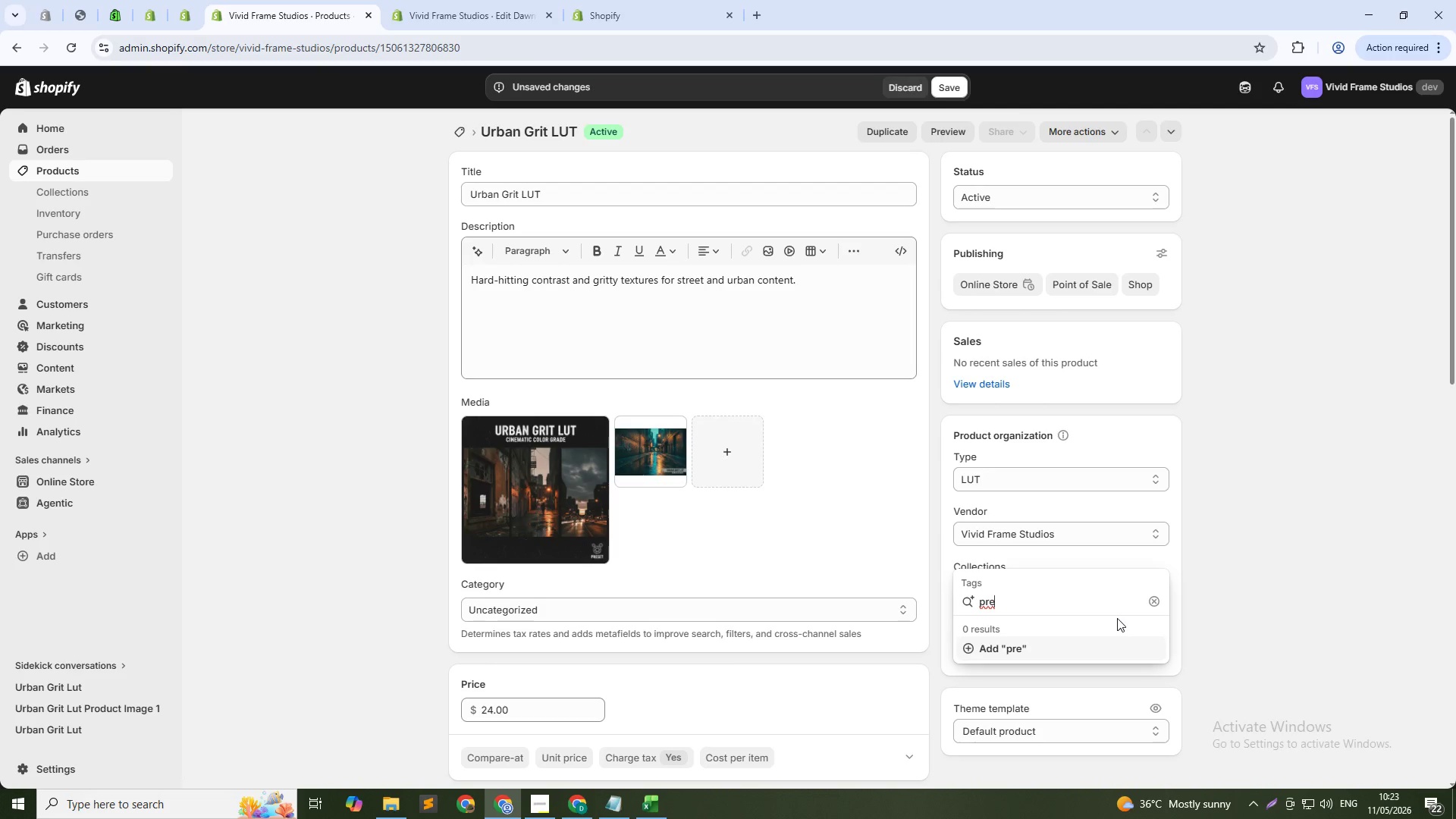 
type(miere ori)
 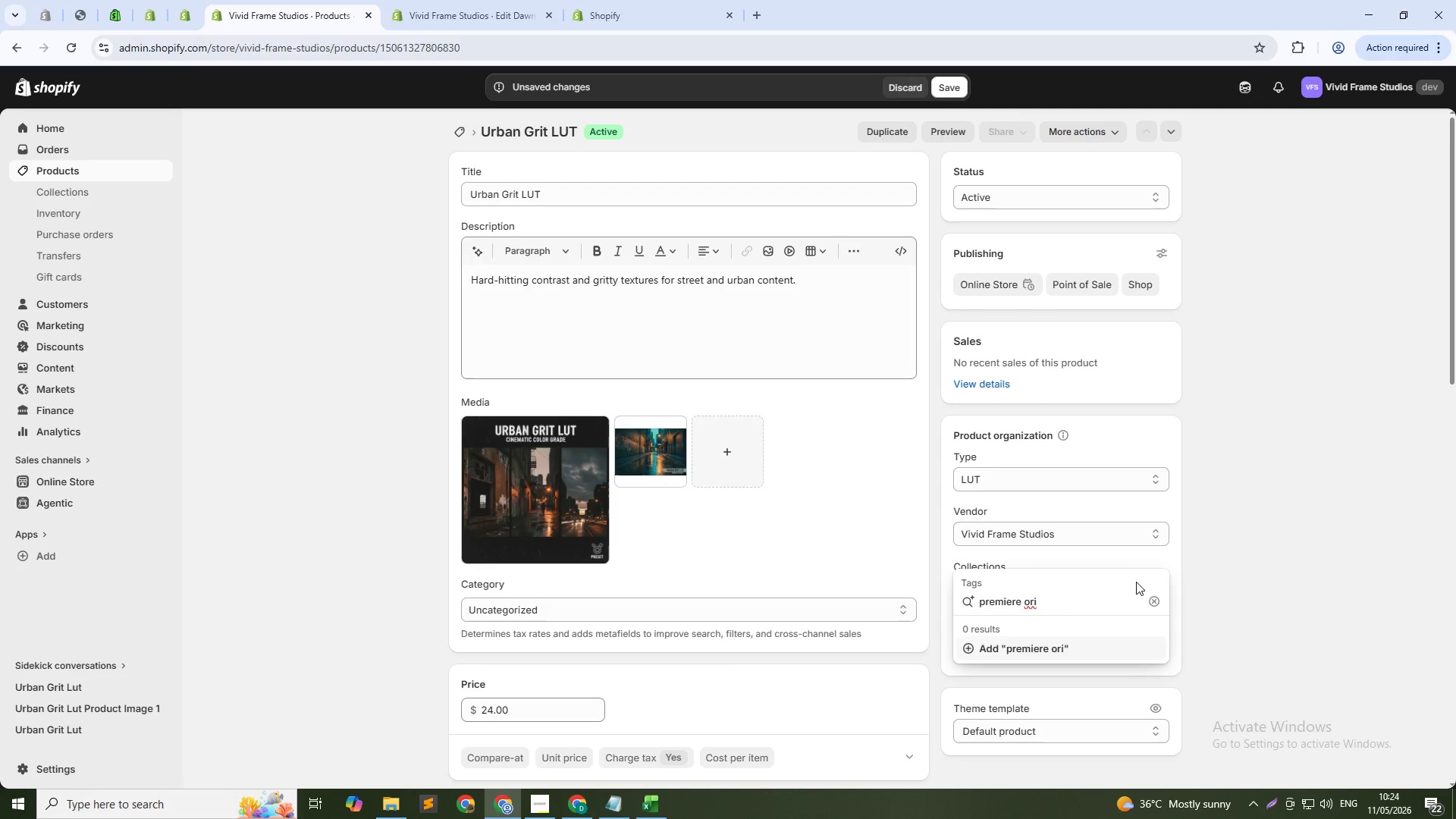 
left_click([1087, 645])
 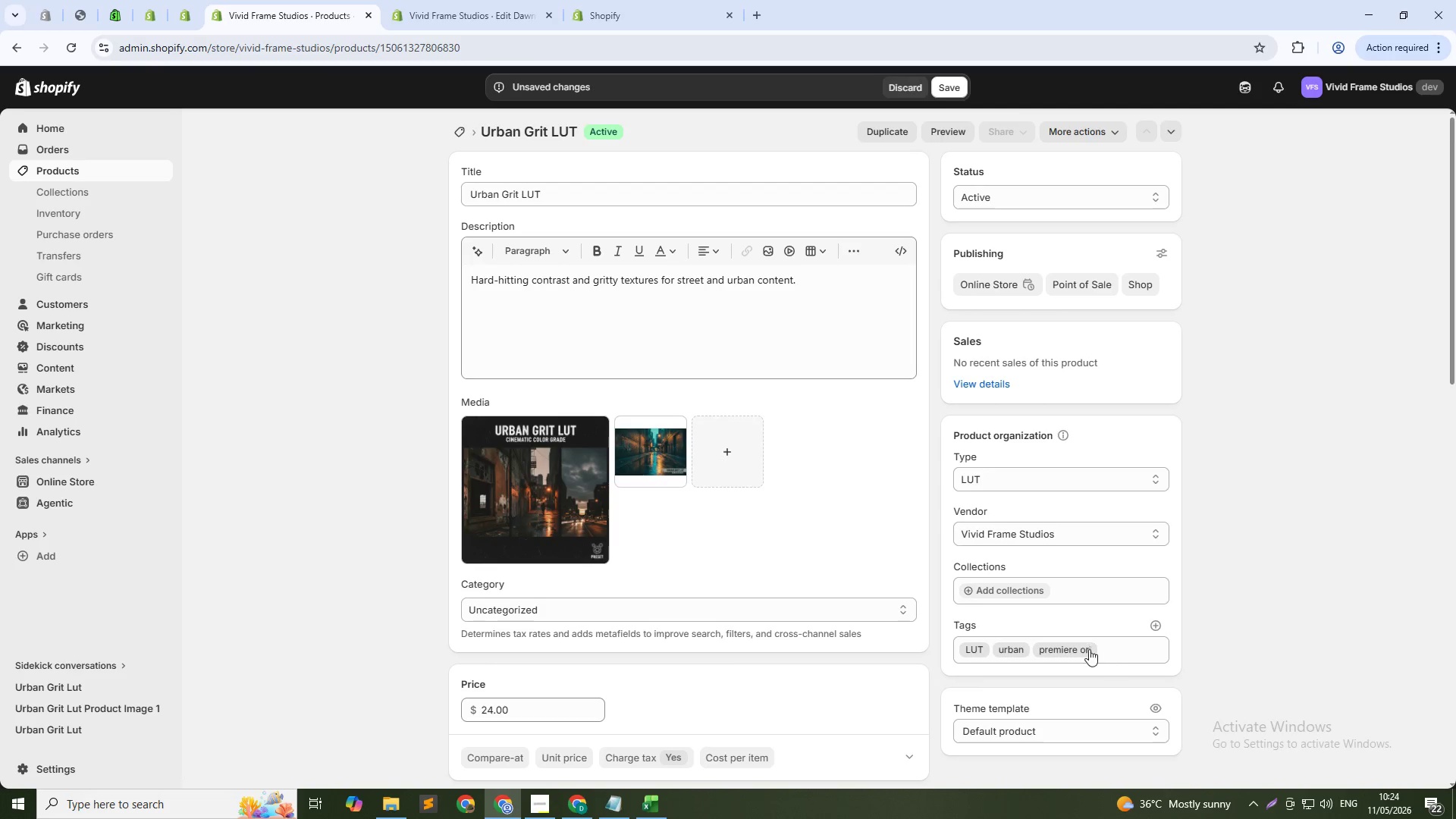 
left_click([1066, 649])
 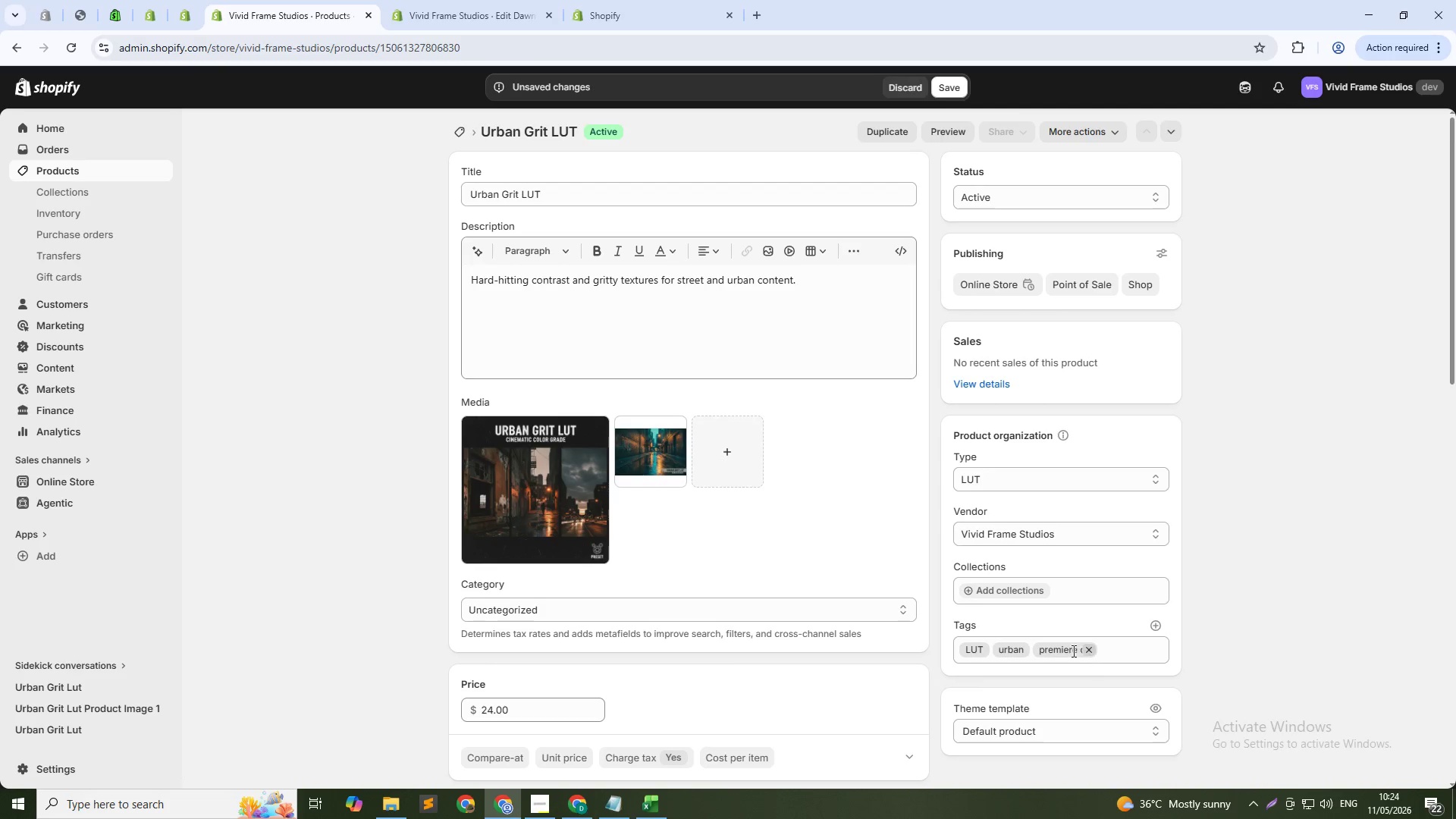 
double_click([1072, 651])
 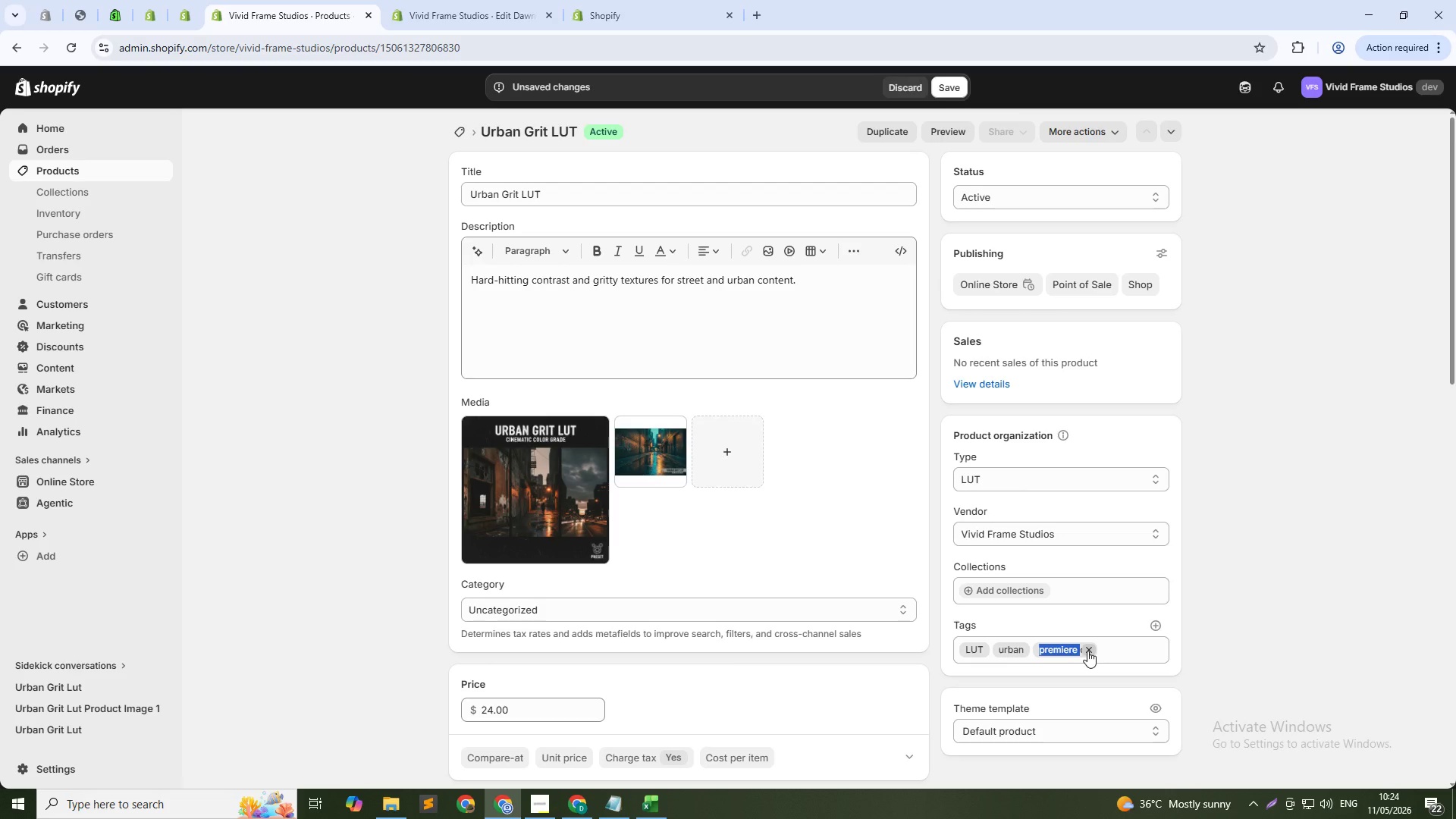 
left_click([1087, 651])
 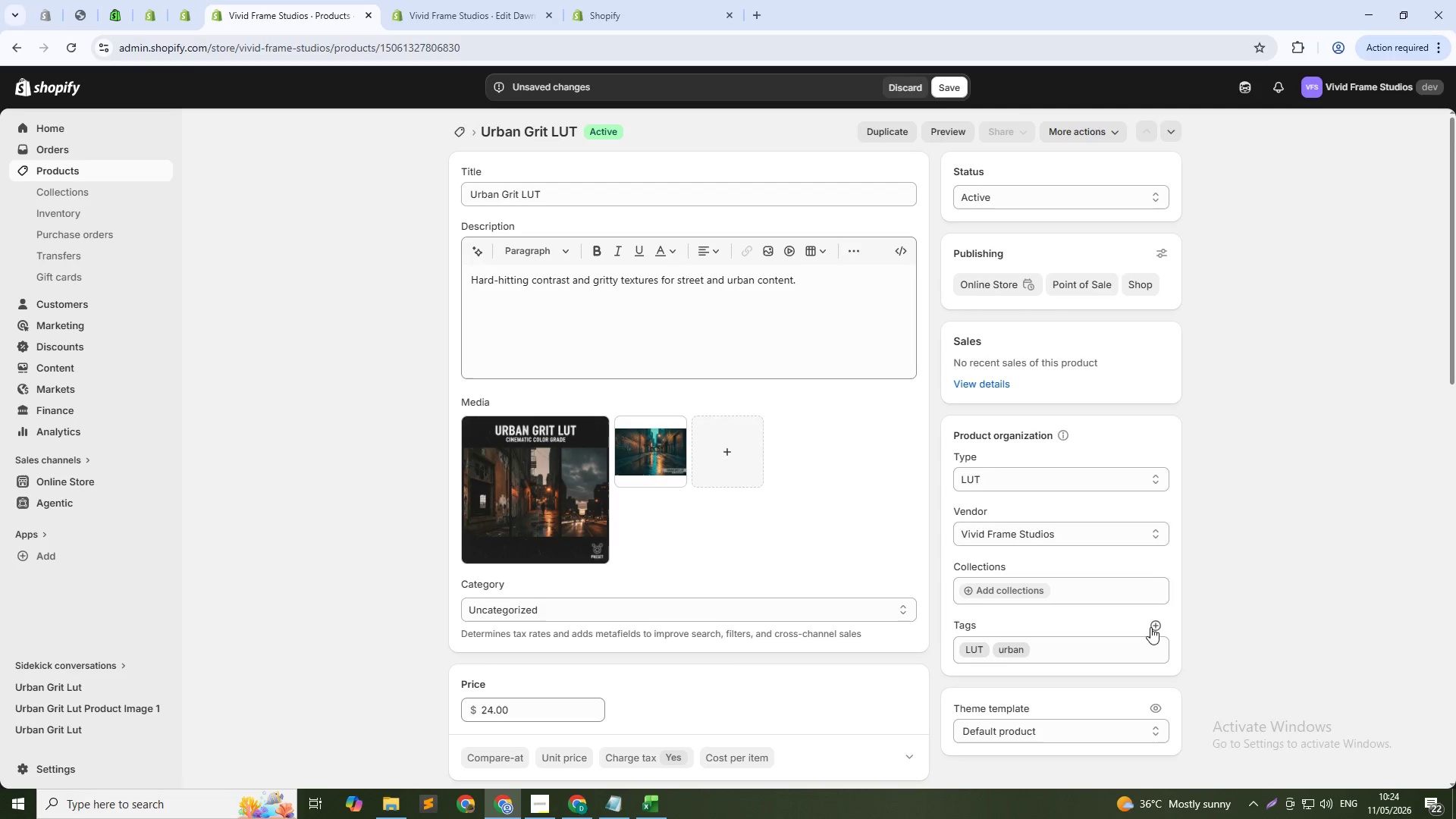 
left_click([1153, 626])
 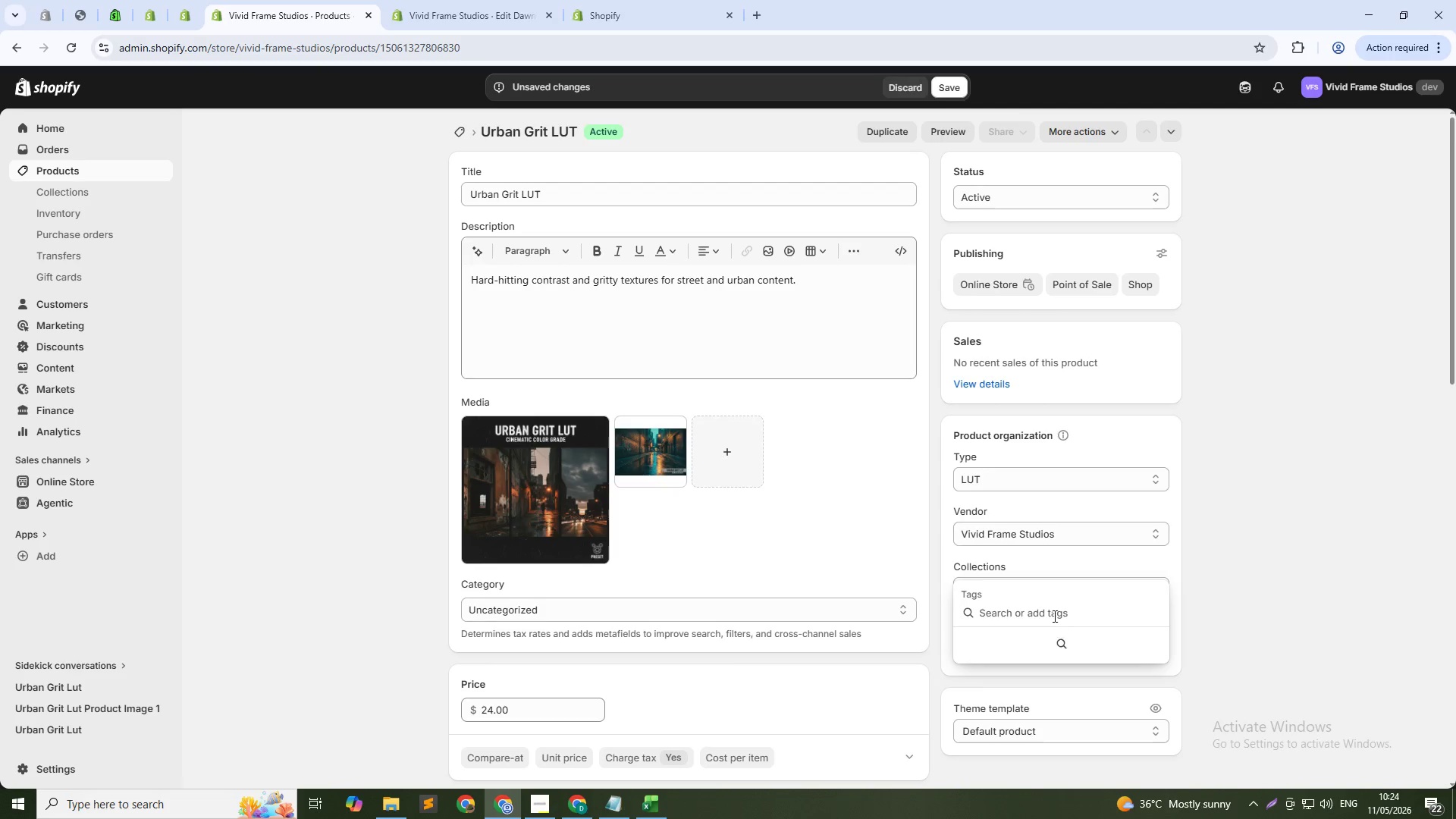 
left_click([1053, 614])
 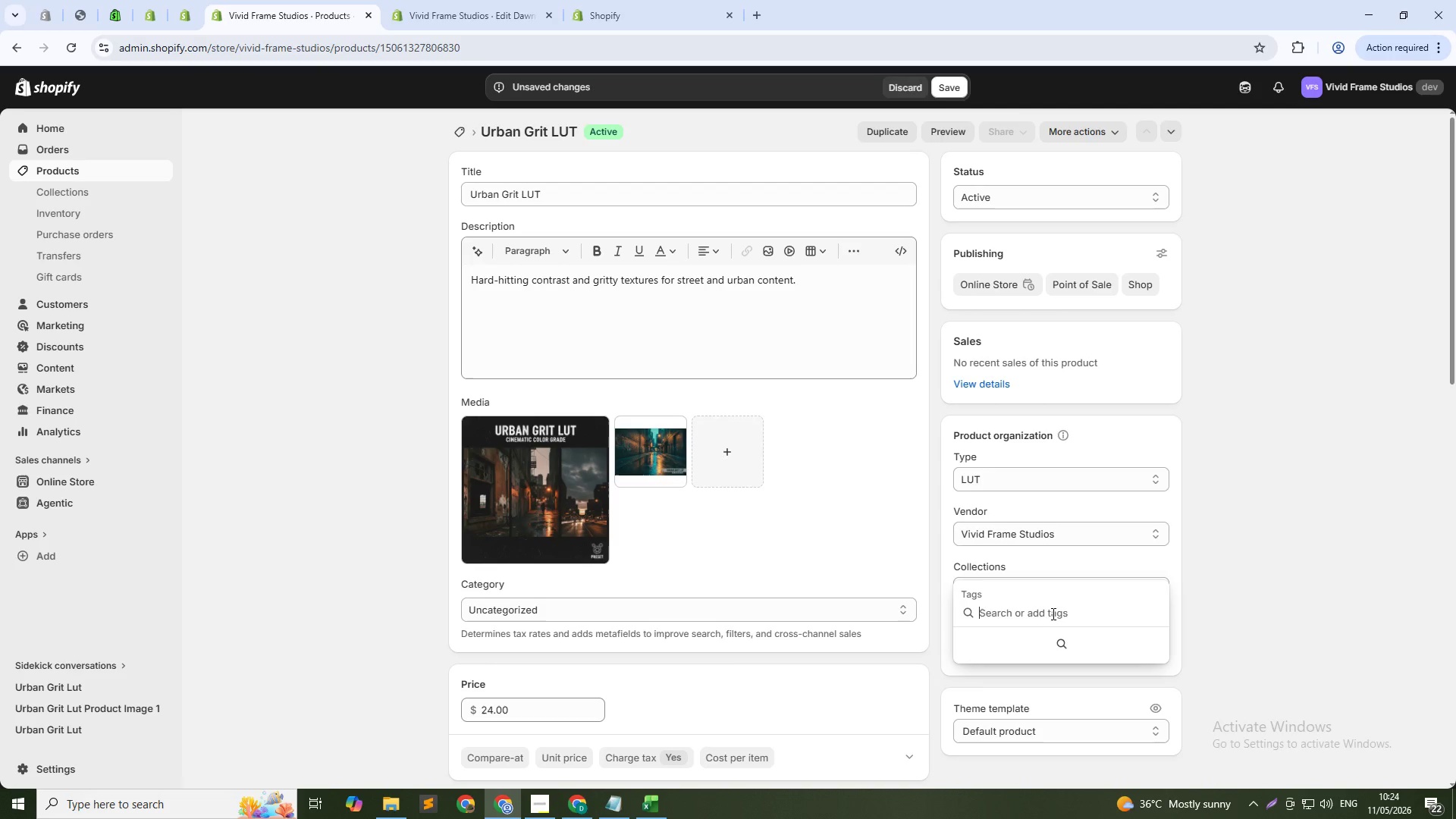 
type(Pro)
key(Backspace)
type(emiere pro)
 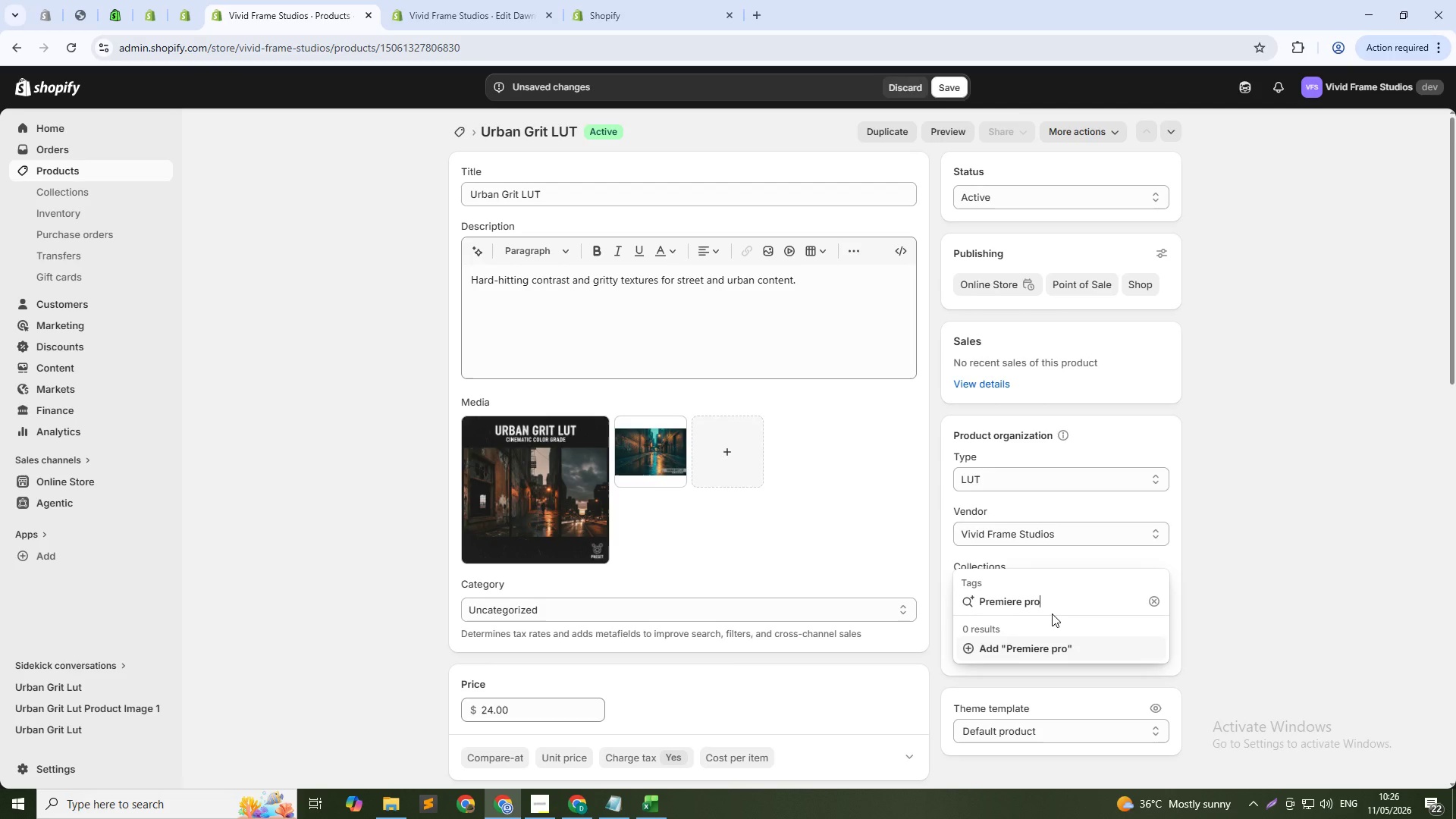 
wait(146.91)
 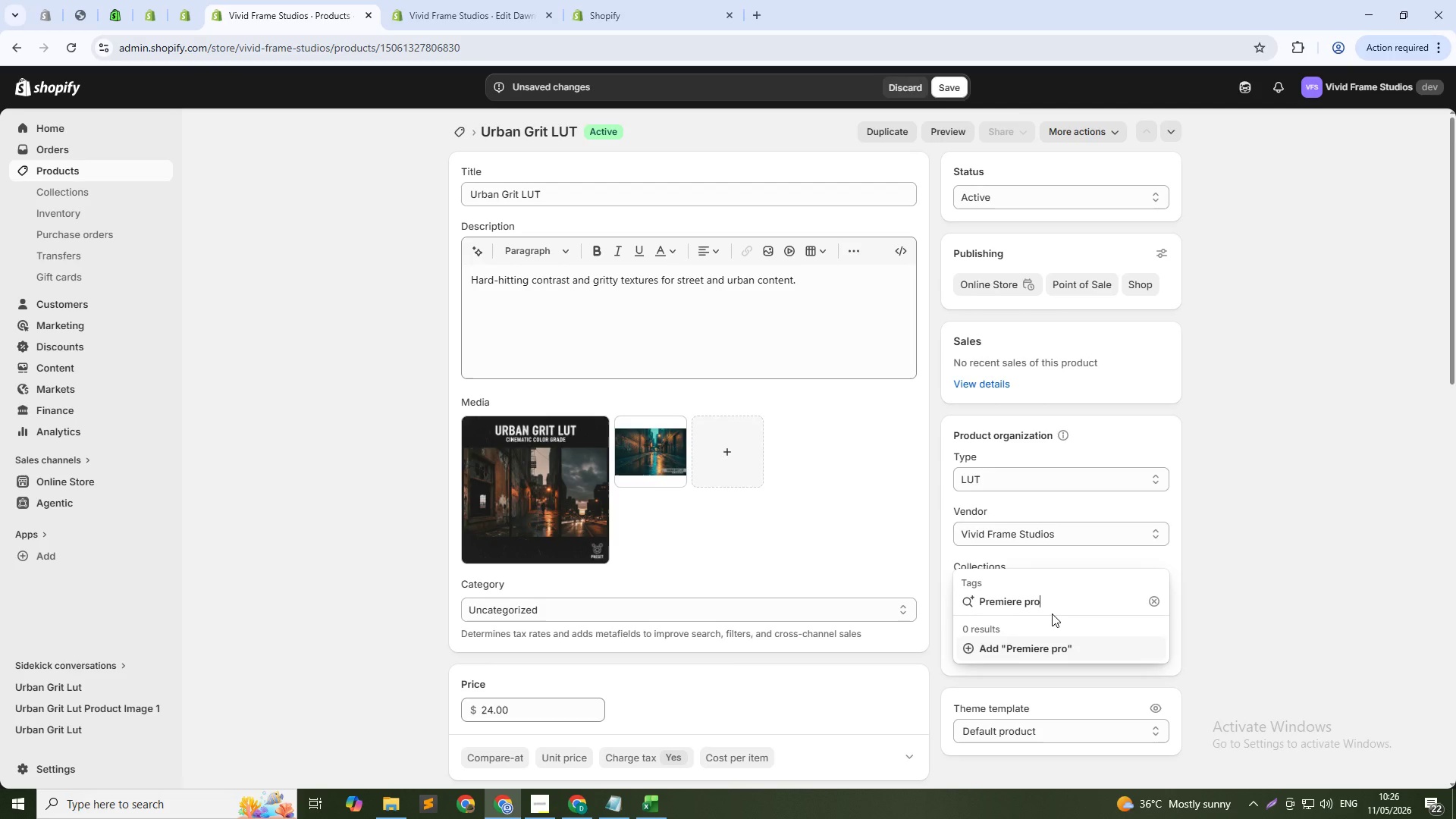 
scroll: coordinate [745, 512], scroll_direction: down, amount: 3.0
 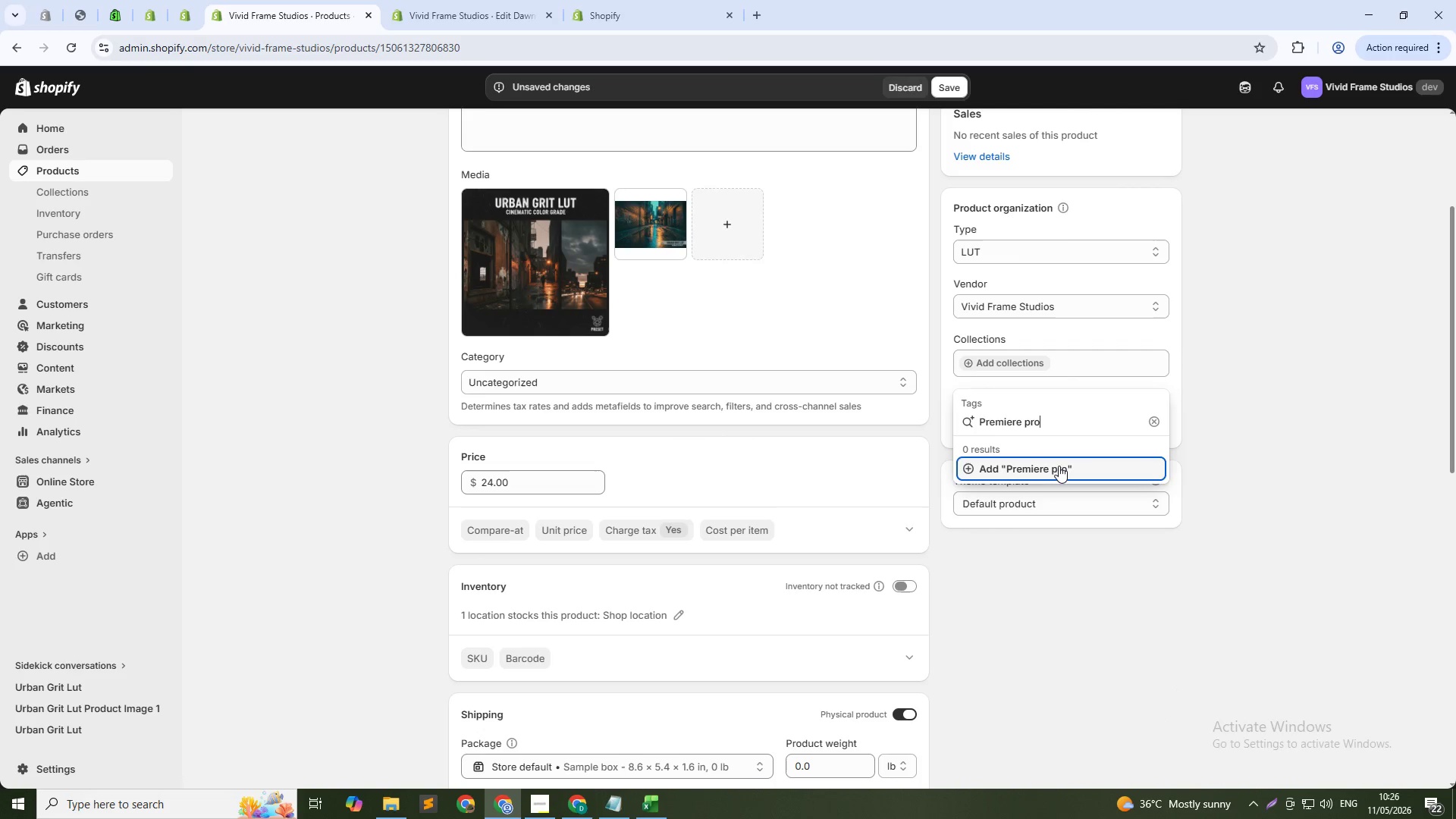 
left_click([1059, 466])
 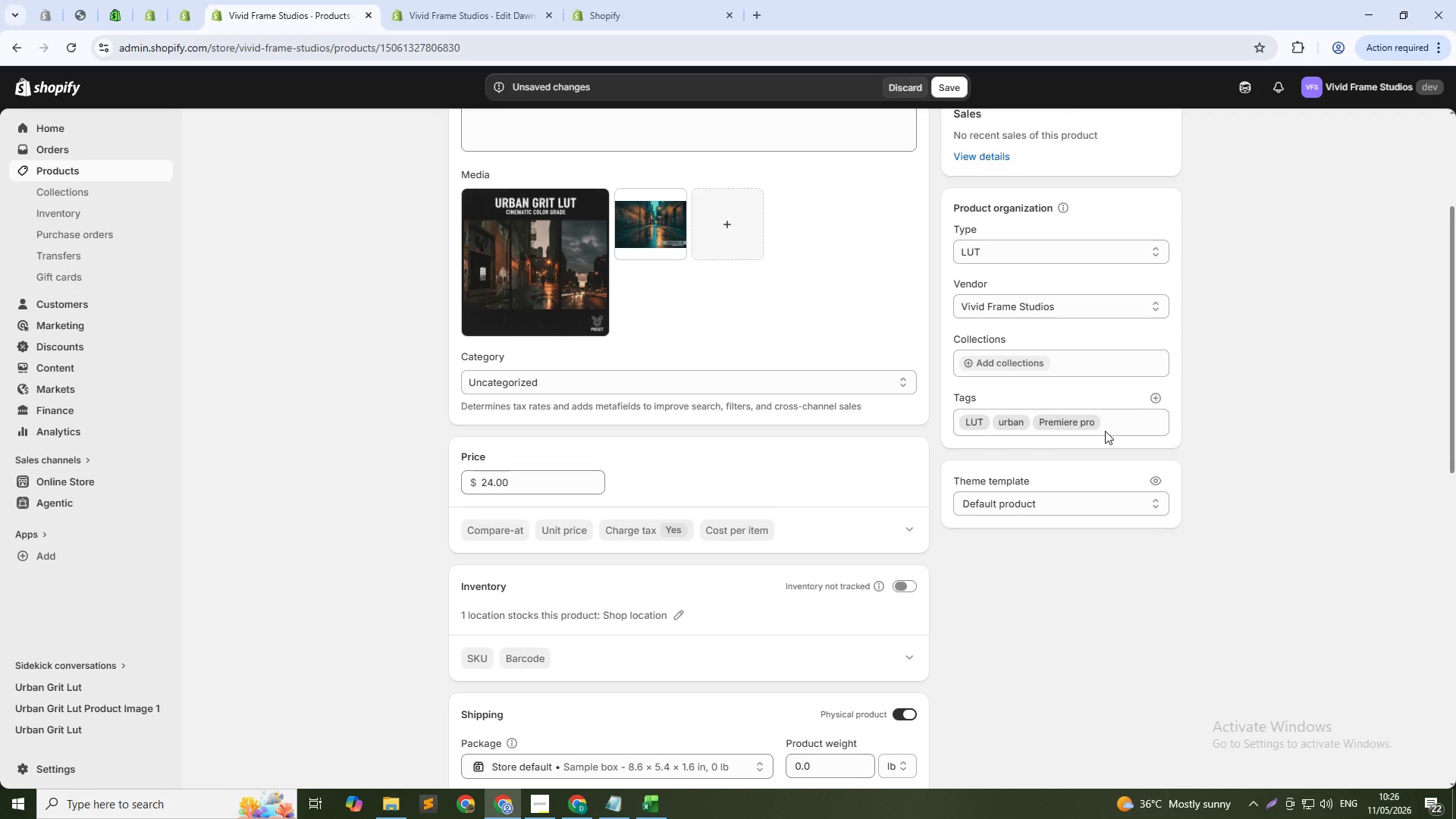 
wait(5.25)
 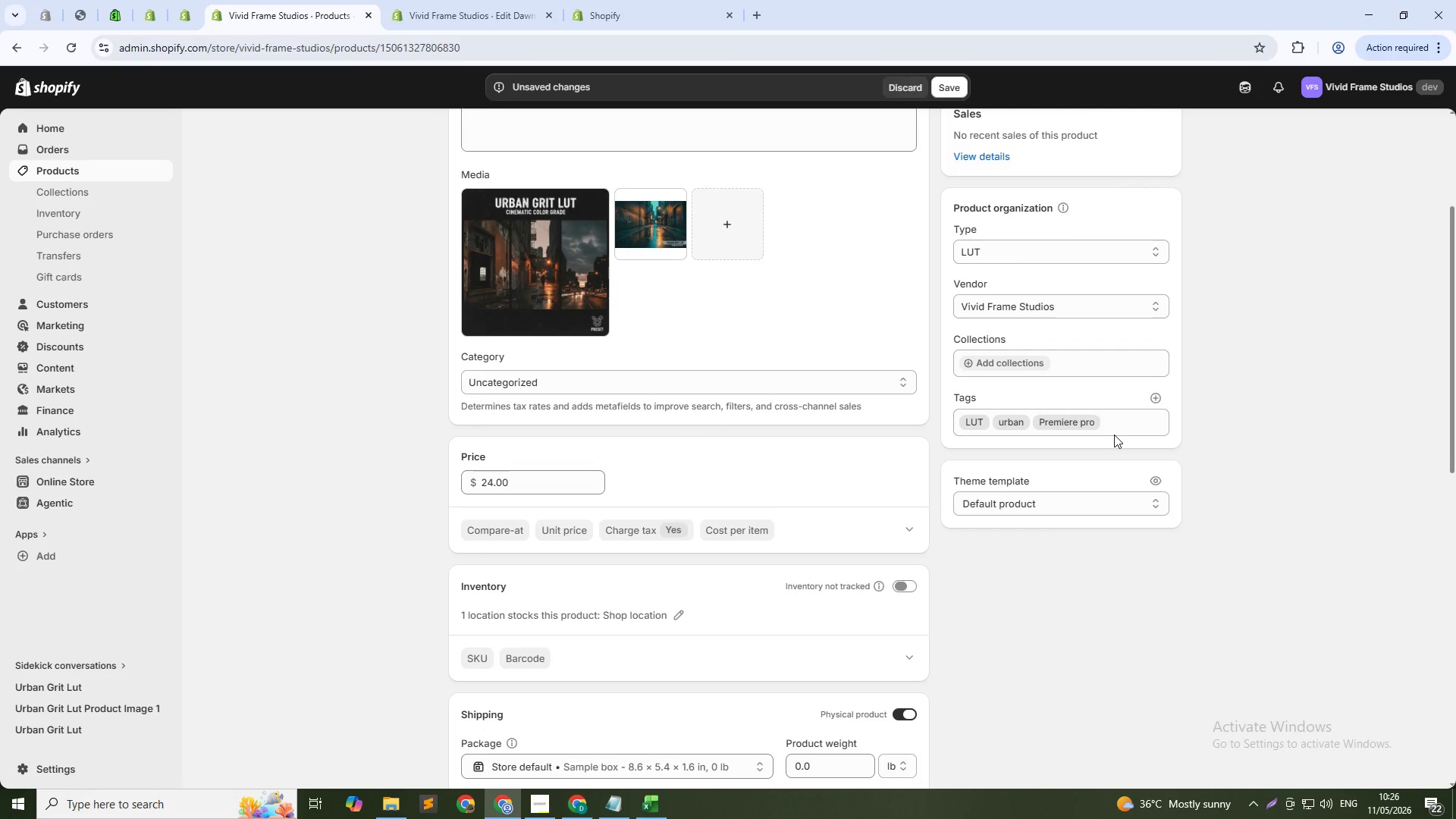 
scroll: coordinate [566, 555], scroll_direction: down, amount: 1.0
 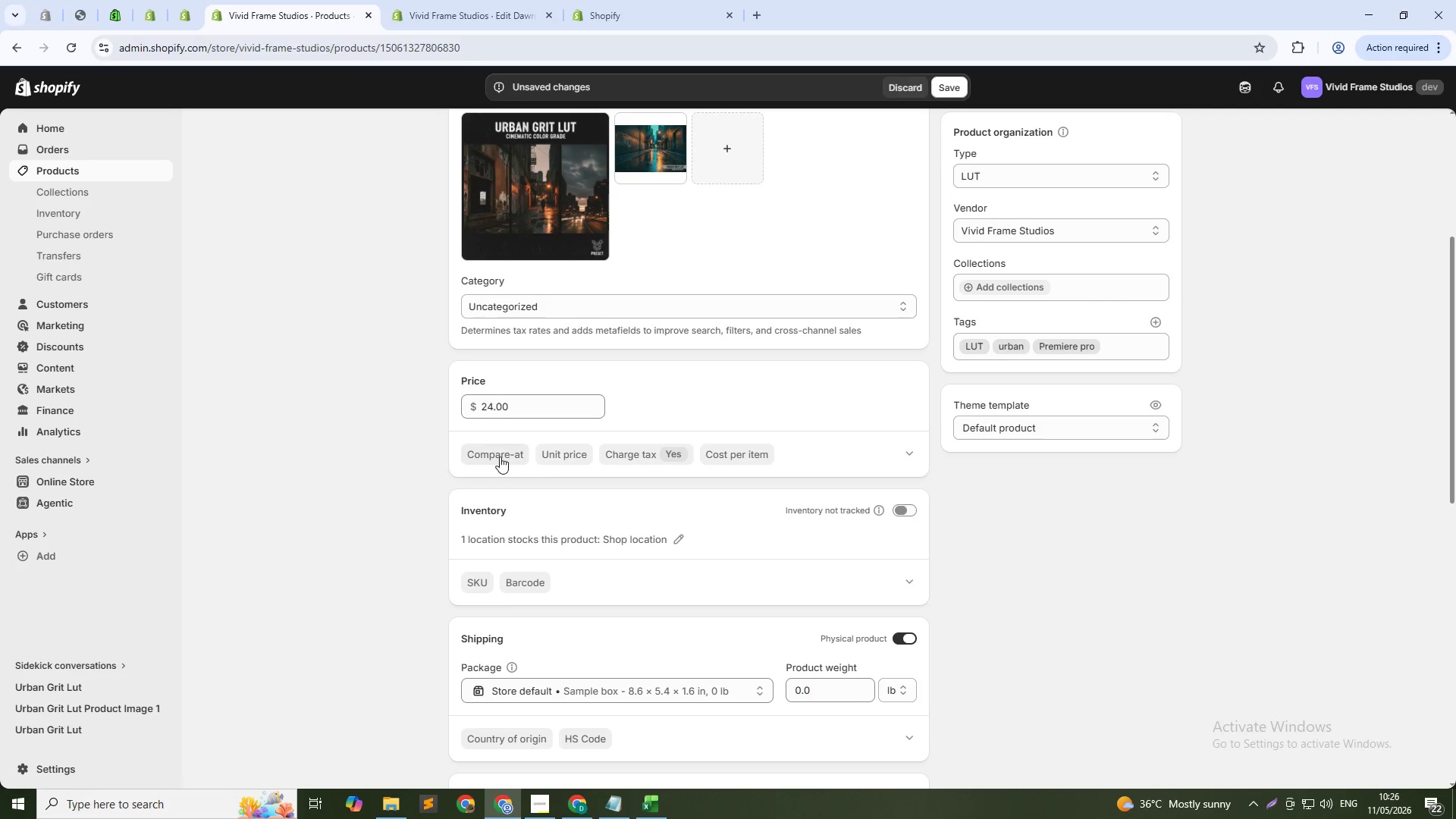 
left_click([500, 456])
 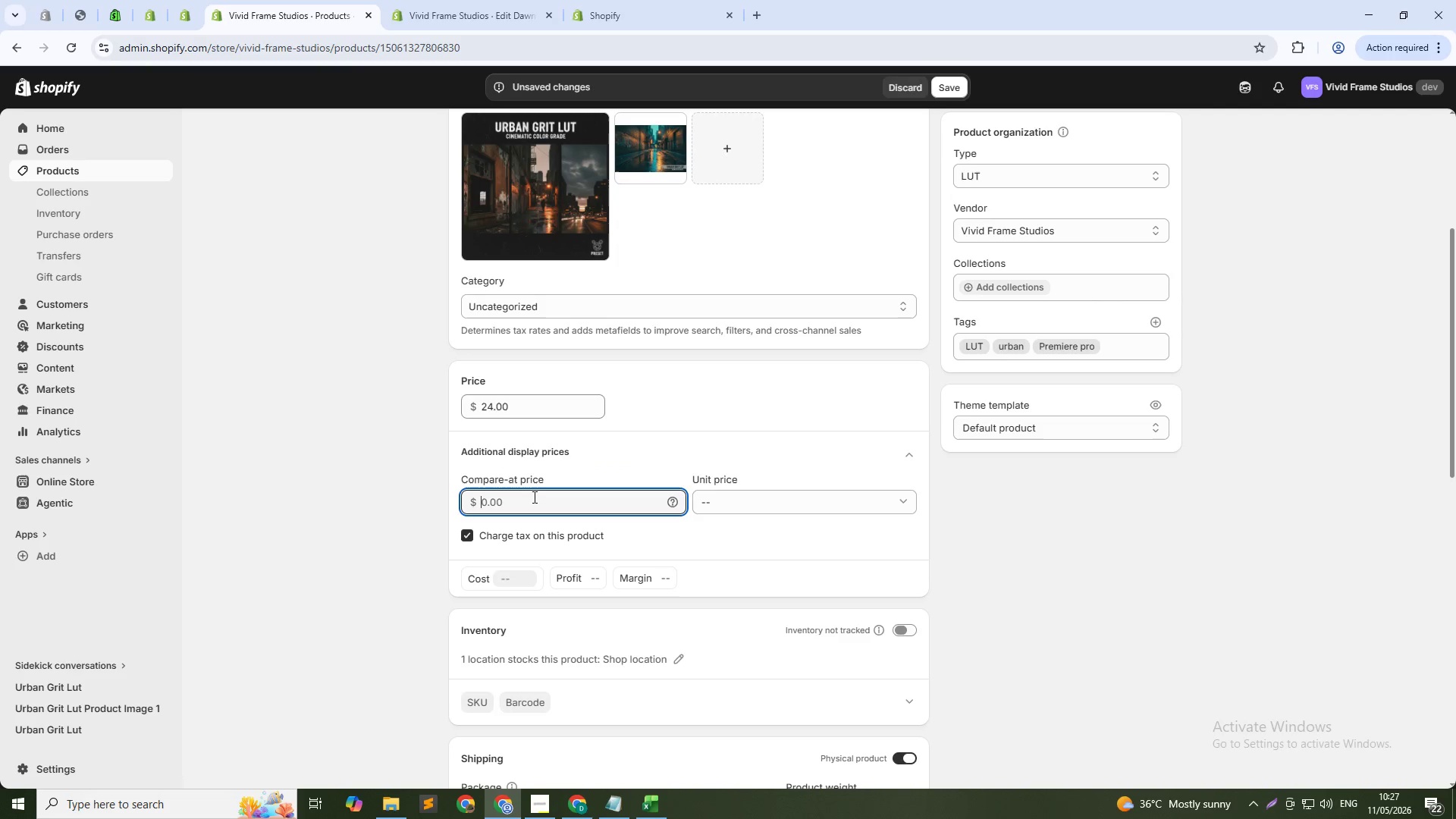 
left_click([533, 497])
 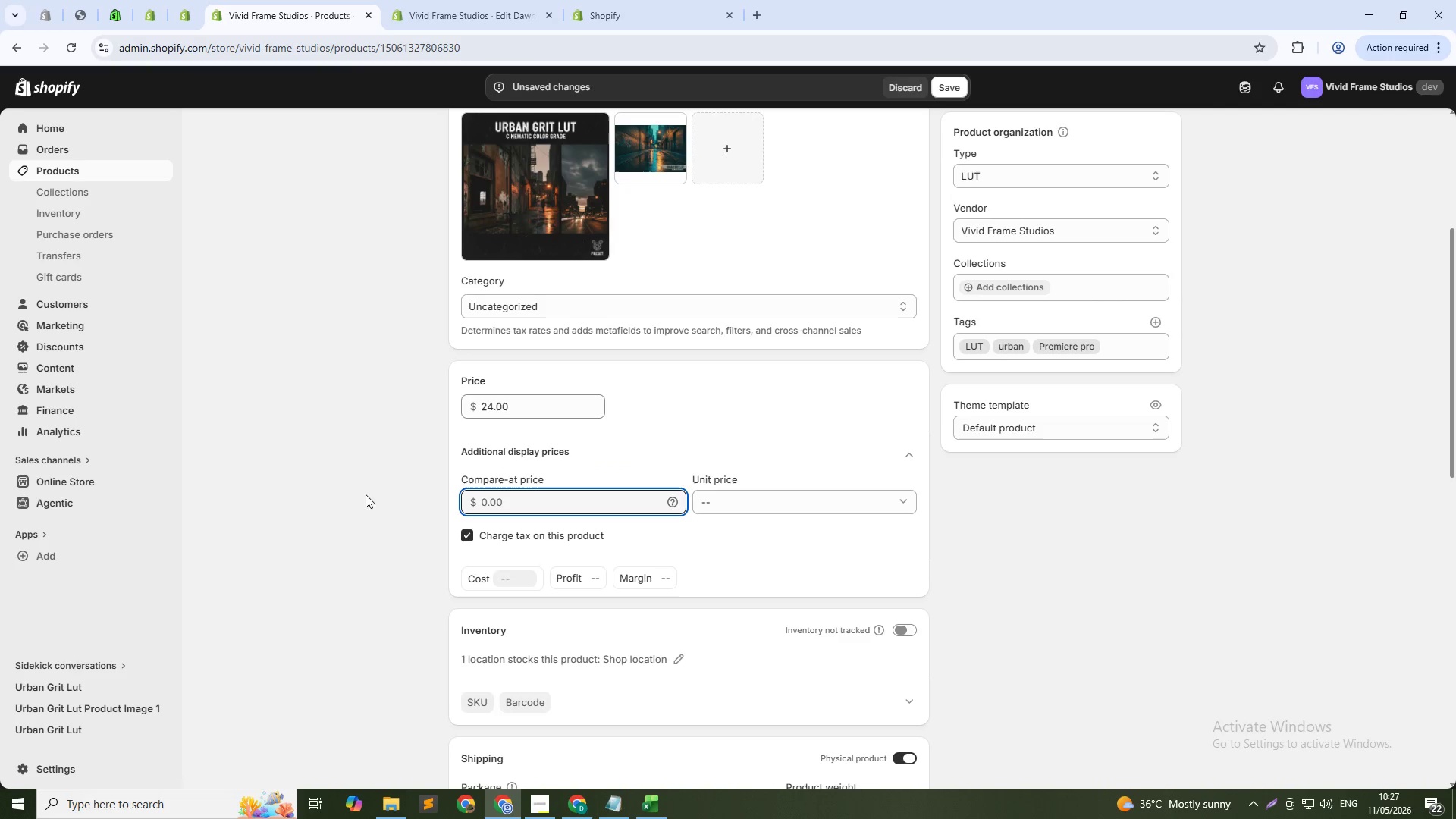 
left_click([259, 494])
 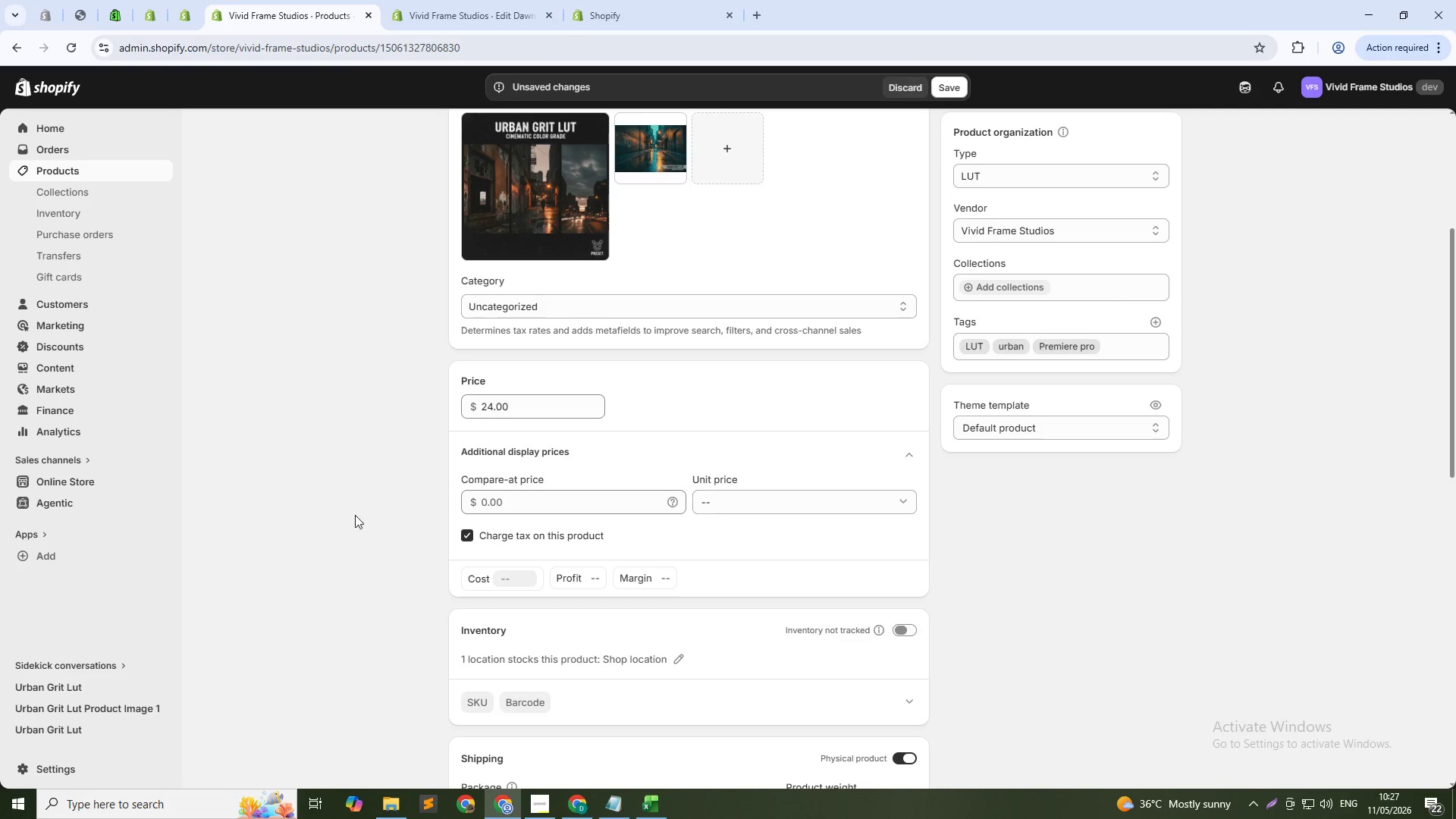 
scroll: coordinate [1159, 367], scroll_direction: up, amount: 1.0
 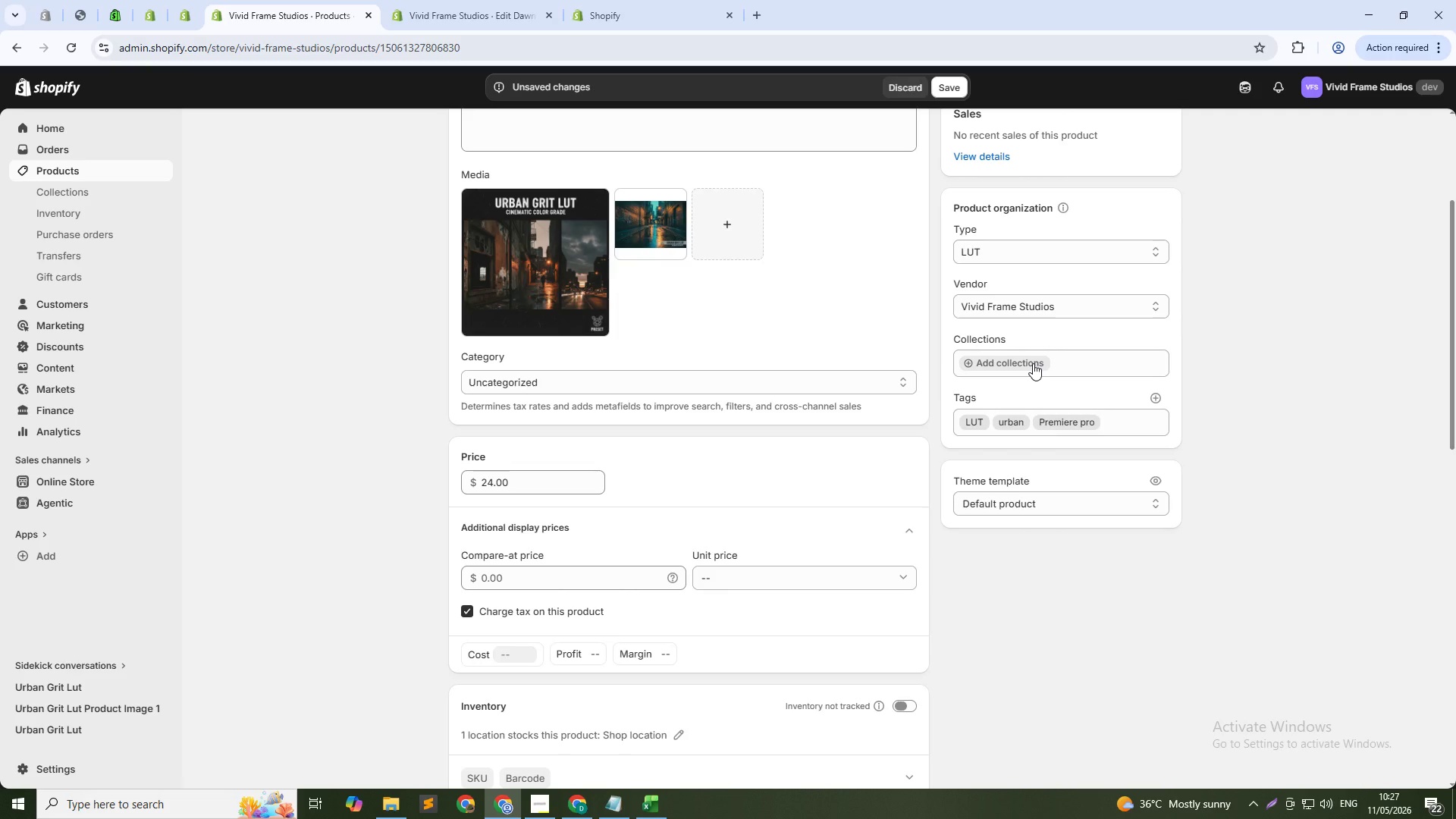 
scroll: coordinate [955, 508], scroll_direction: down, amount: 7.0
 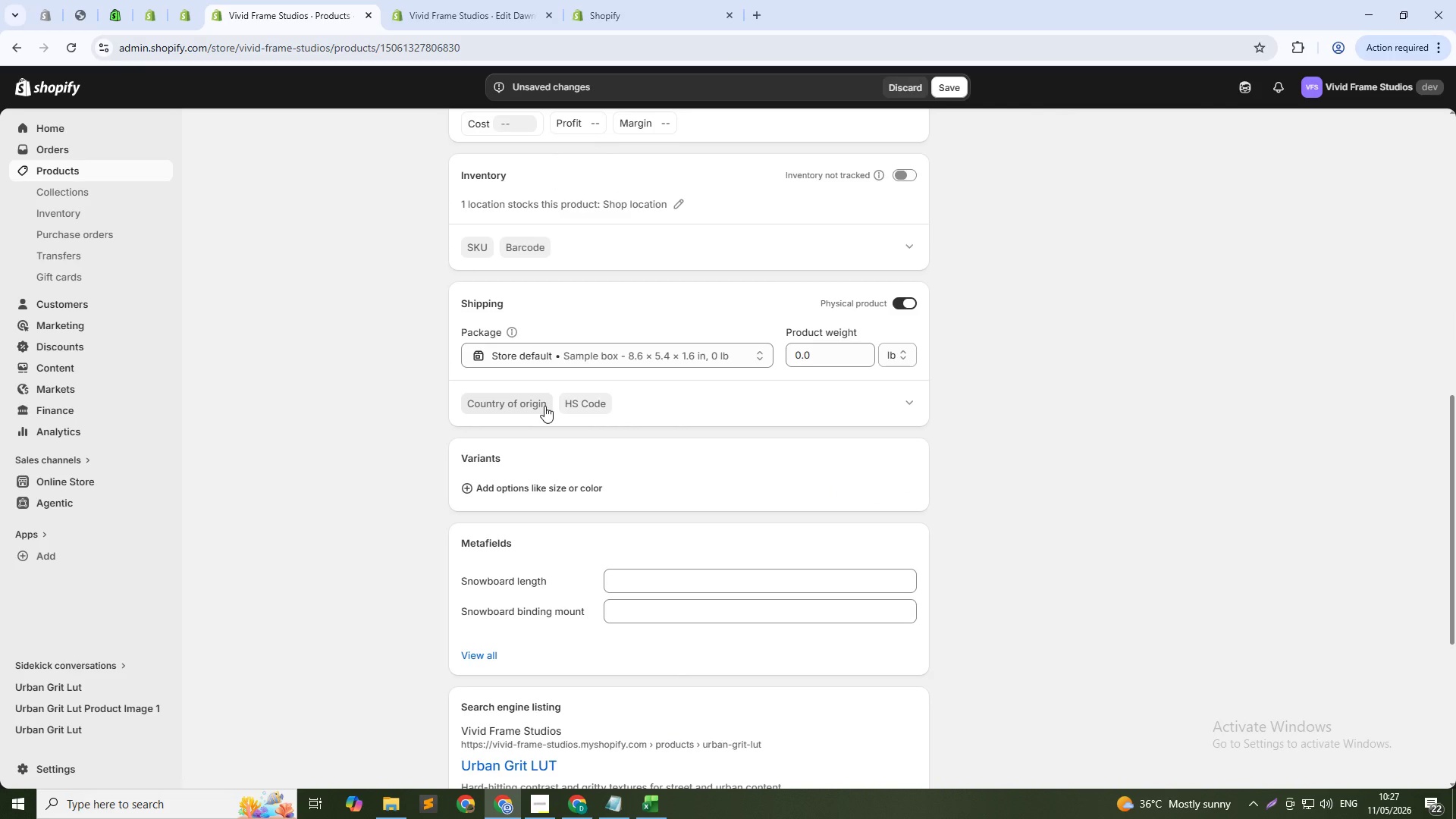 
wait(6.07)
 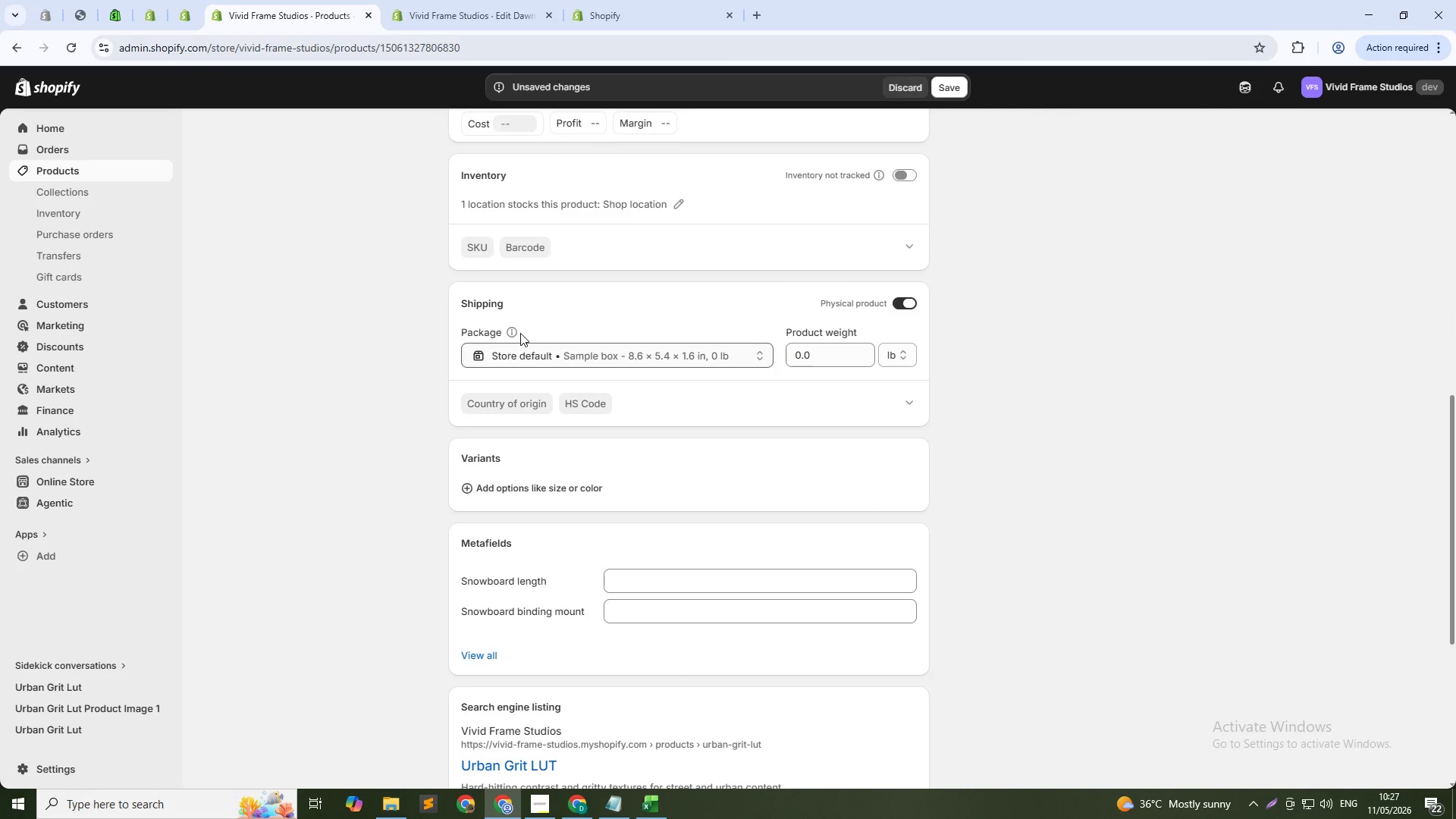 
scroll: coordinate [563, 504], scroll_direction: down, amount: 9.0
 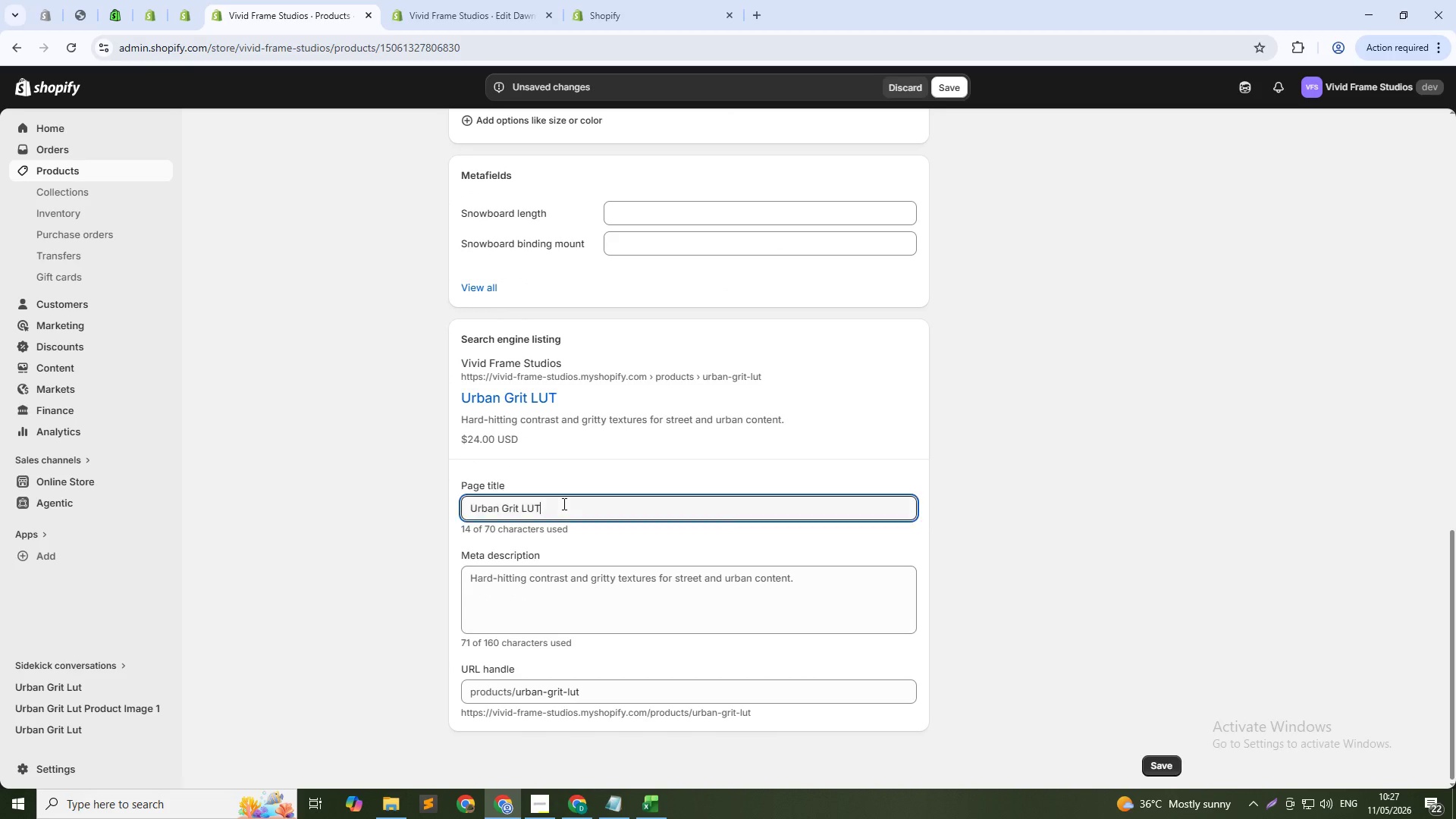 
left_click([563, 504])
 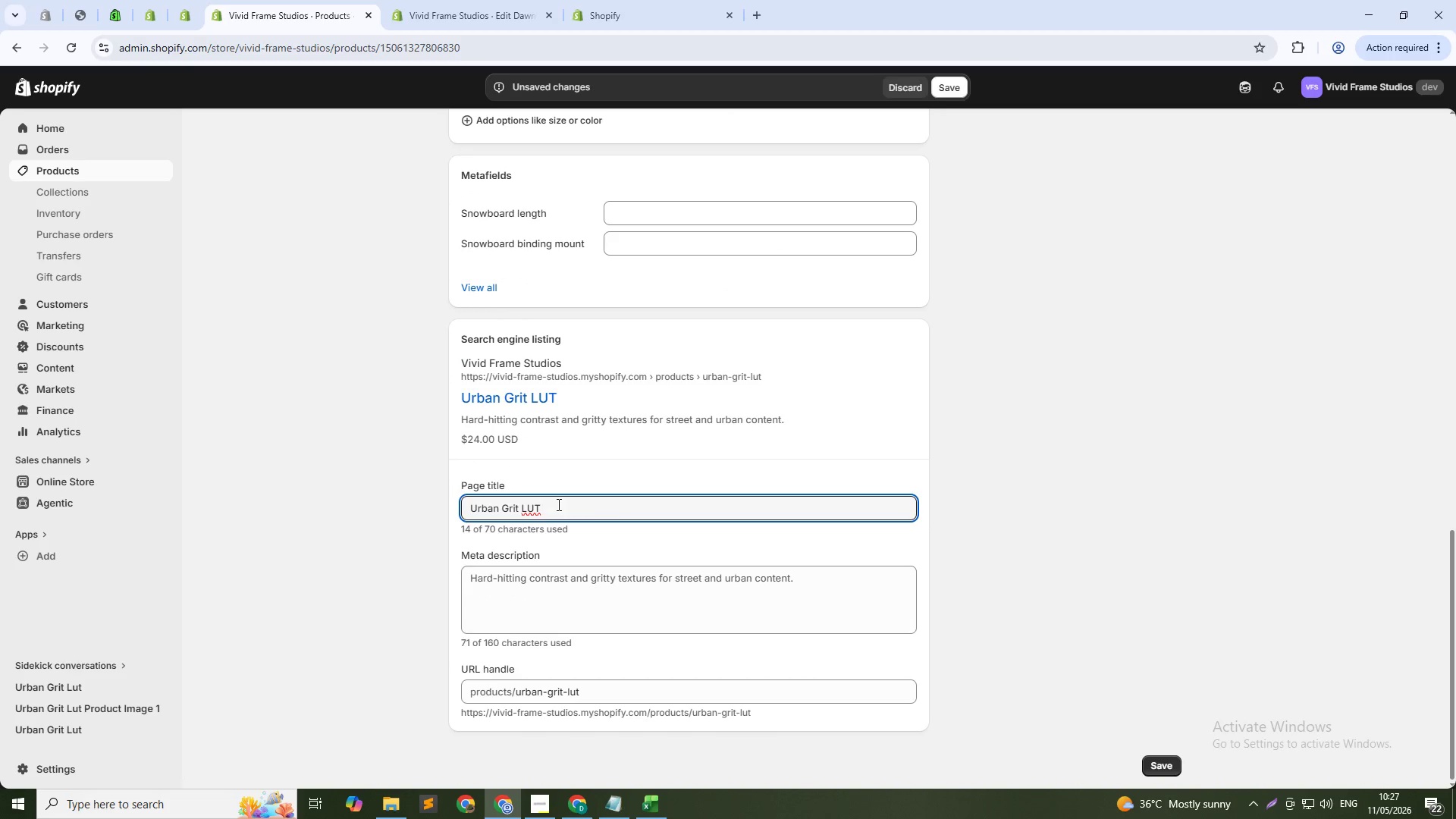 
wait(7.73)
 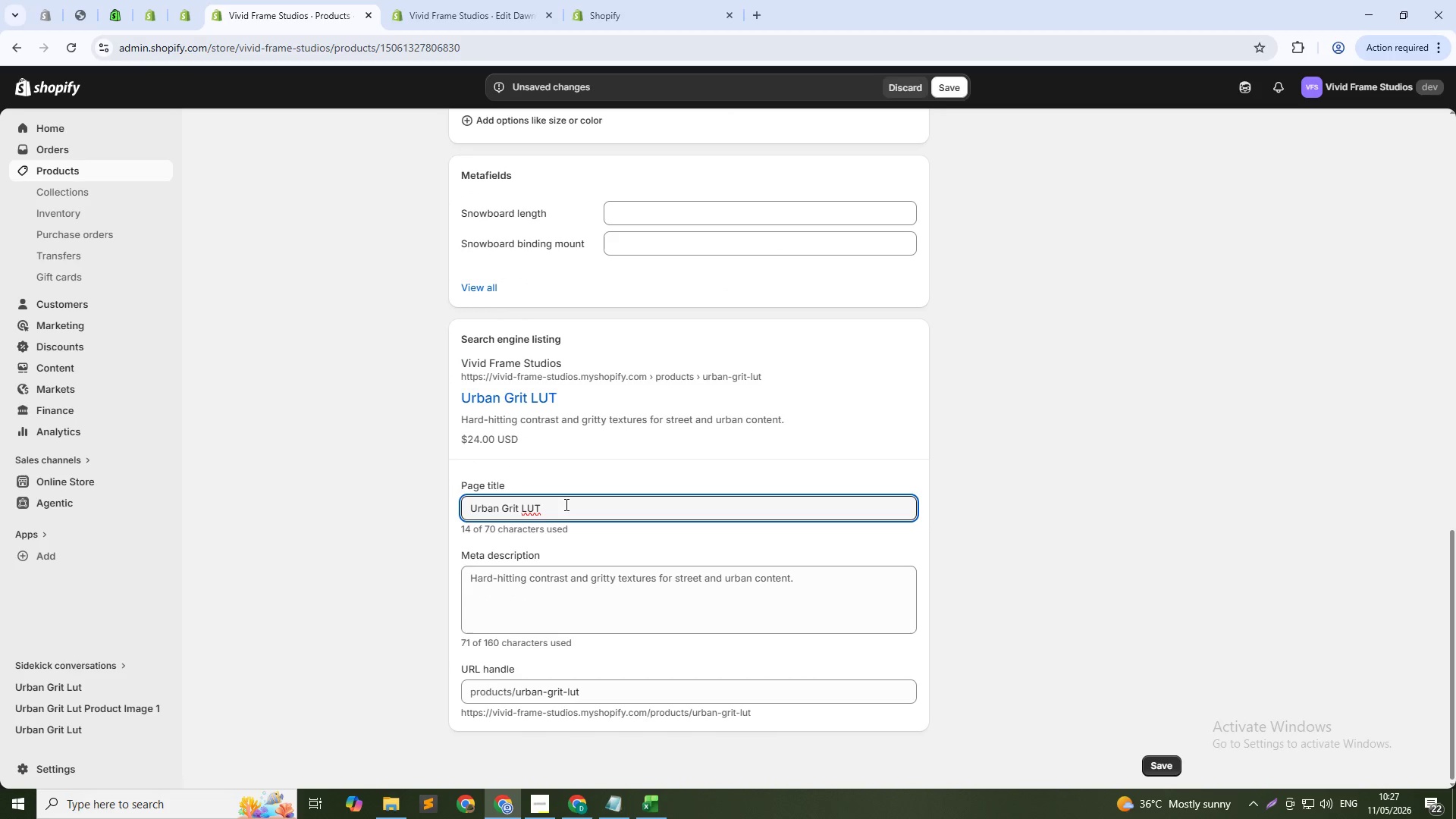 
left_click([590, 621])
 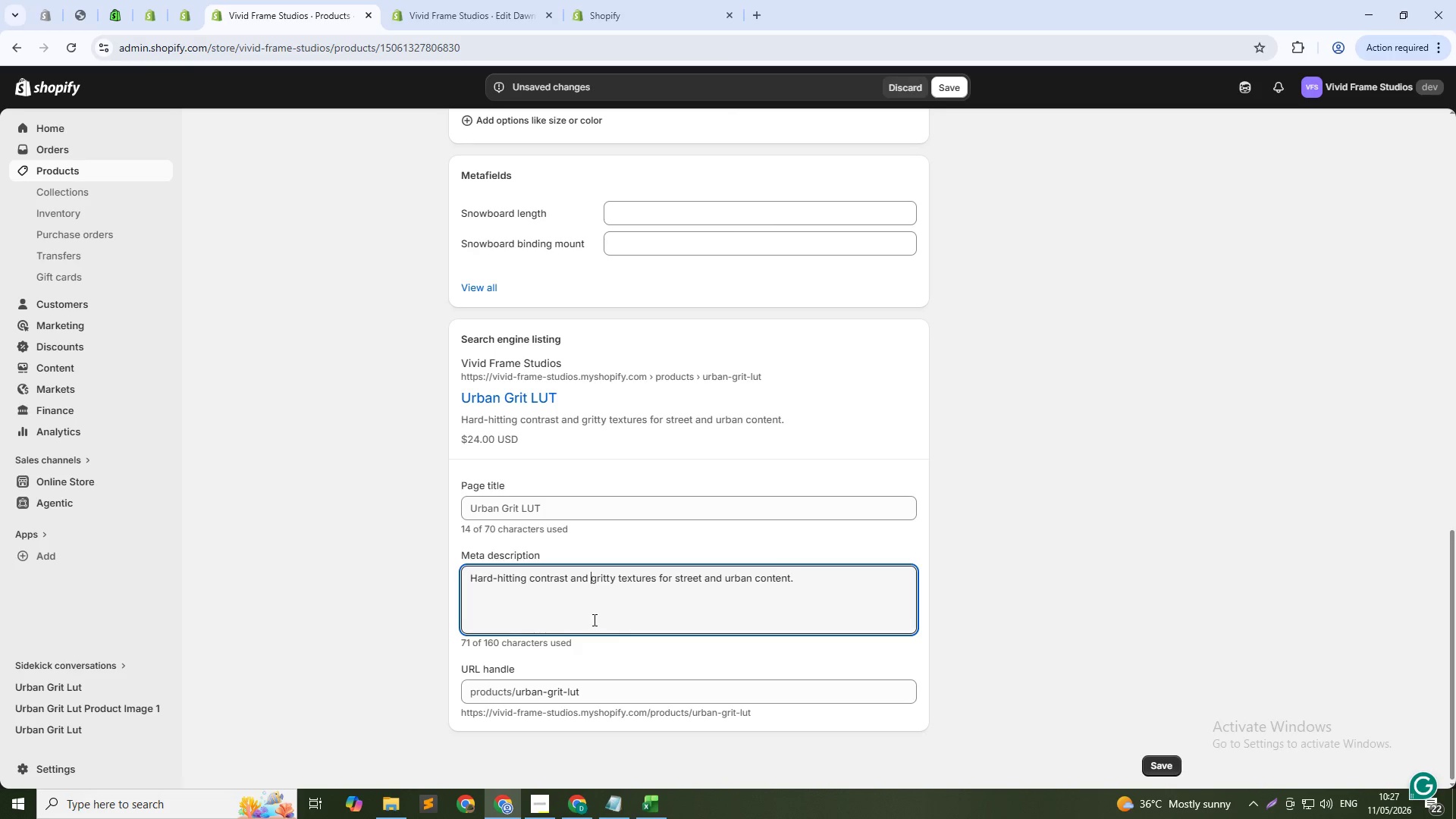 
left_click([611, 692])
 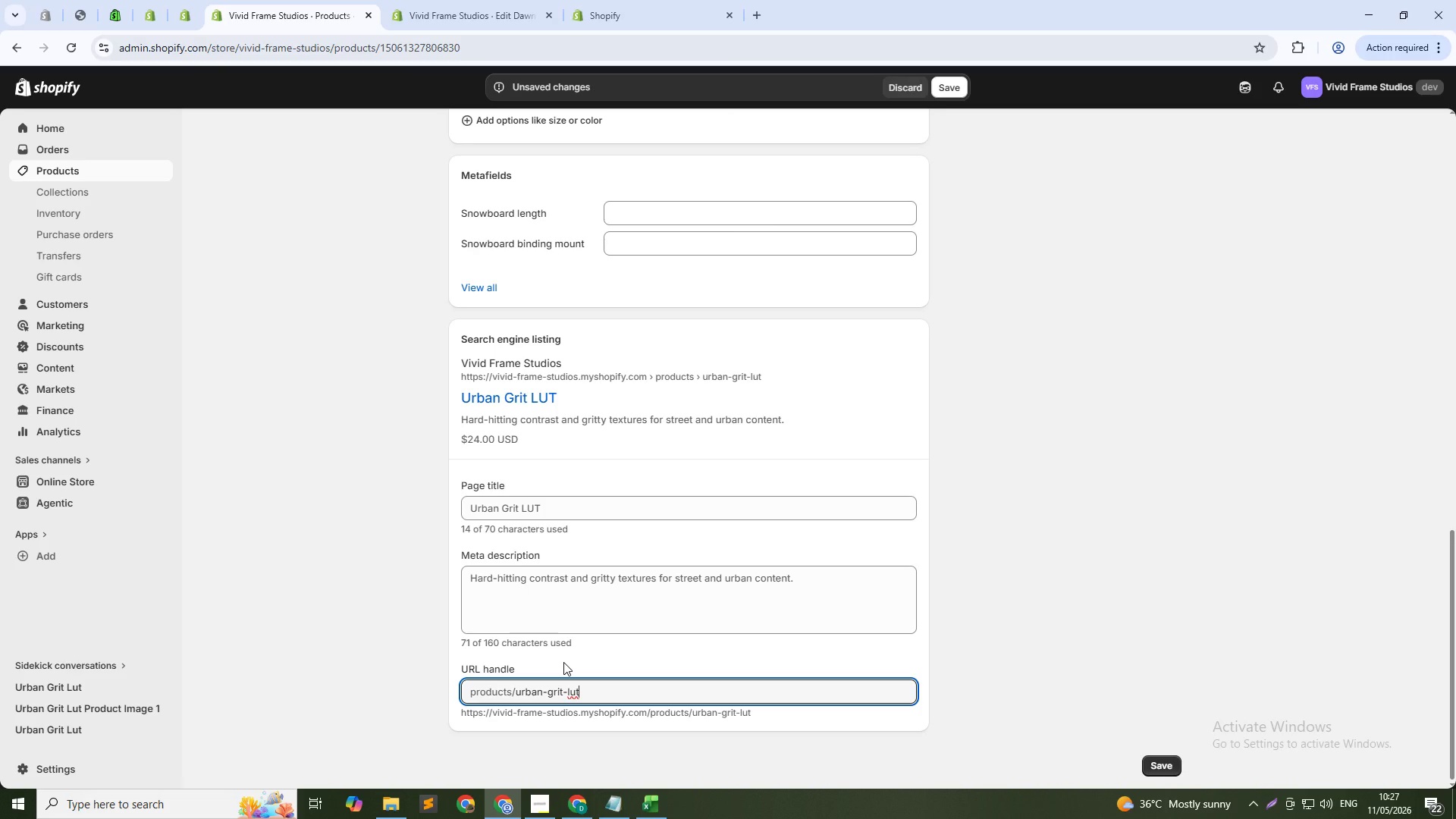 
wait(20.08)
 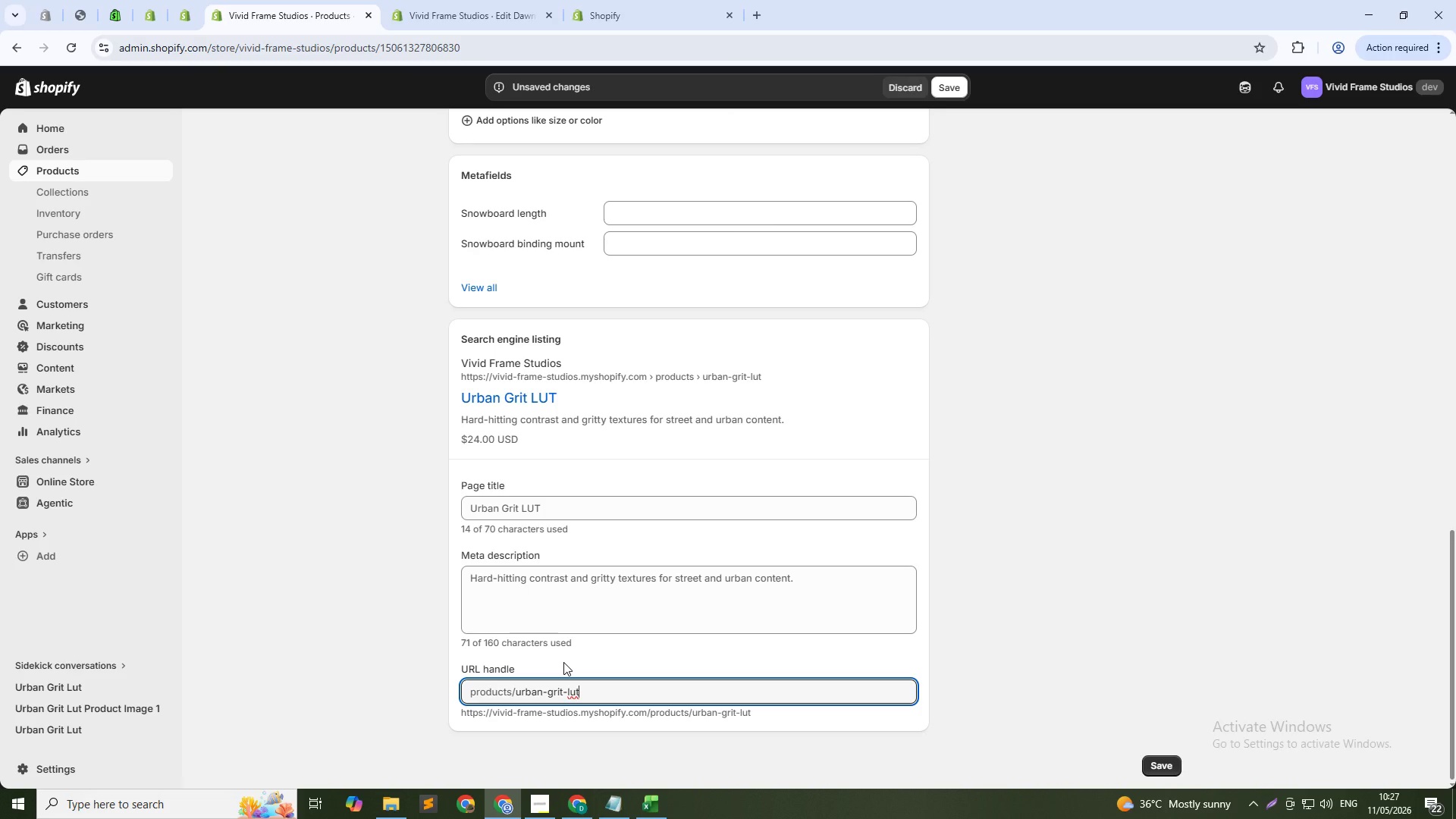 
left_click([764, 514])
 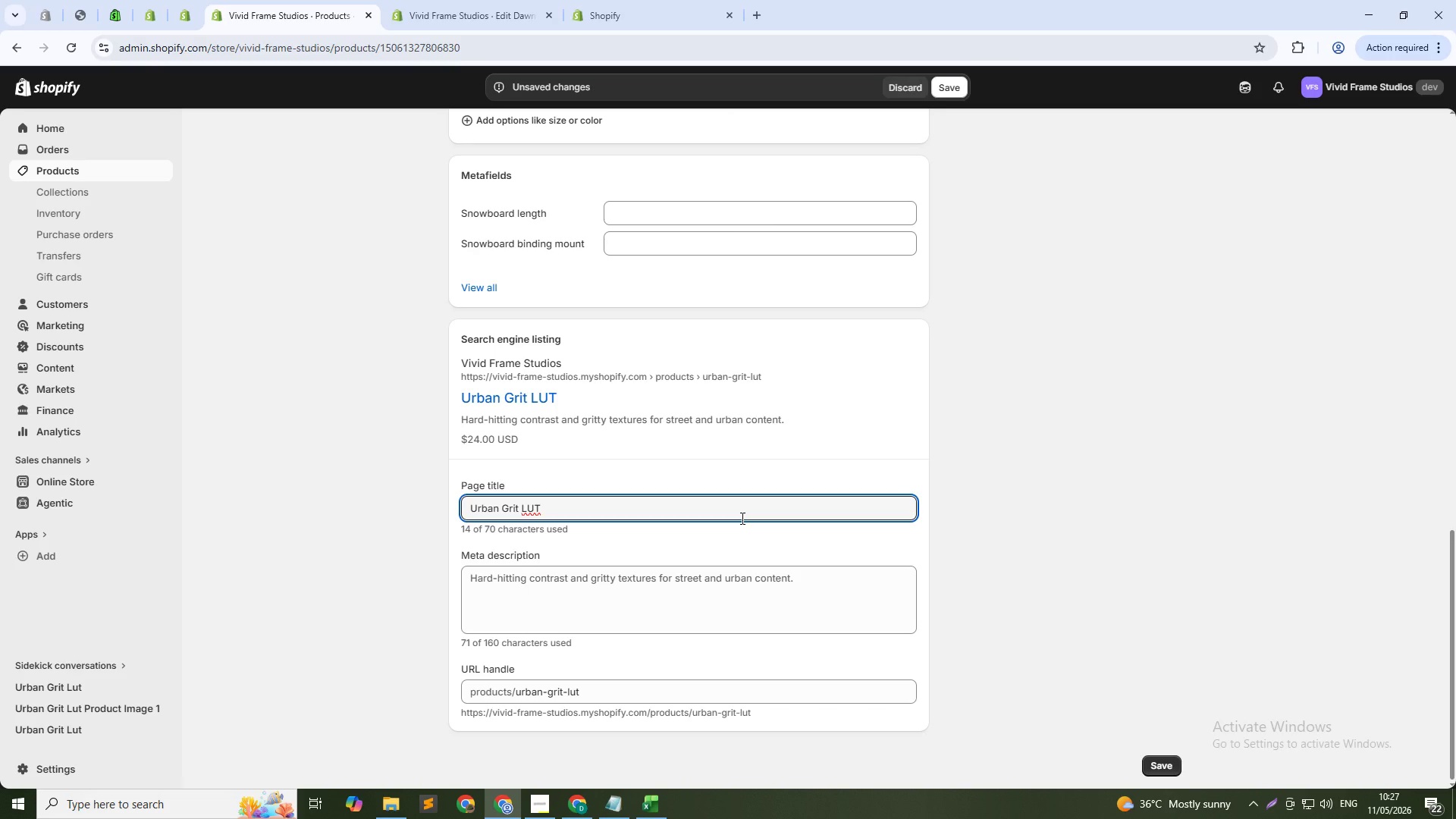 
type( - Hard-Hitting Ci)
key(Backspace)
type(ontrast for Street Videos)
 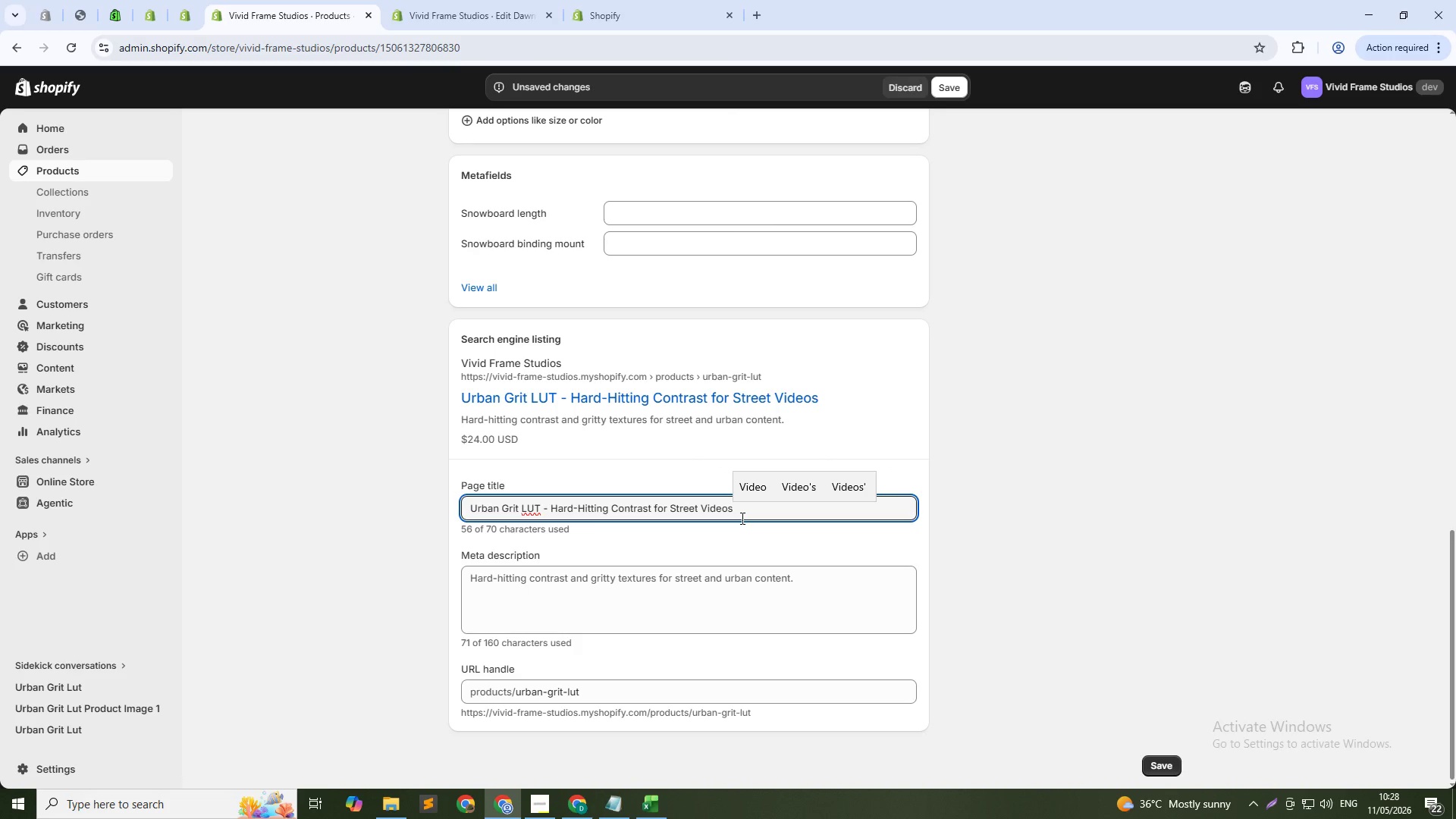 
scroll: coordinate [523, 500], scroll_direction: down, amount: 4.0
 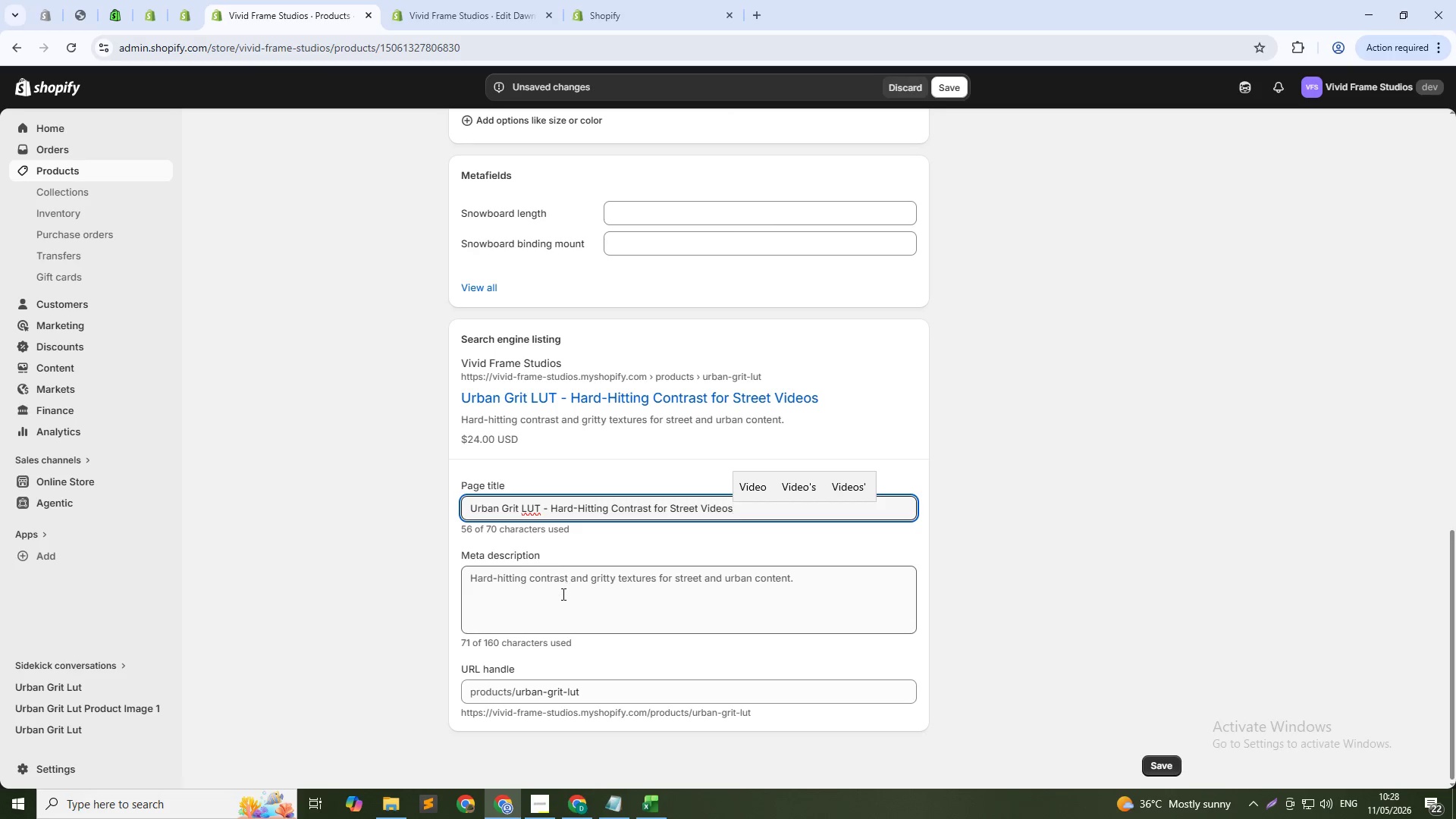 
left_click([562, 594])
 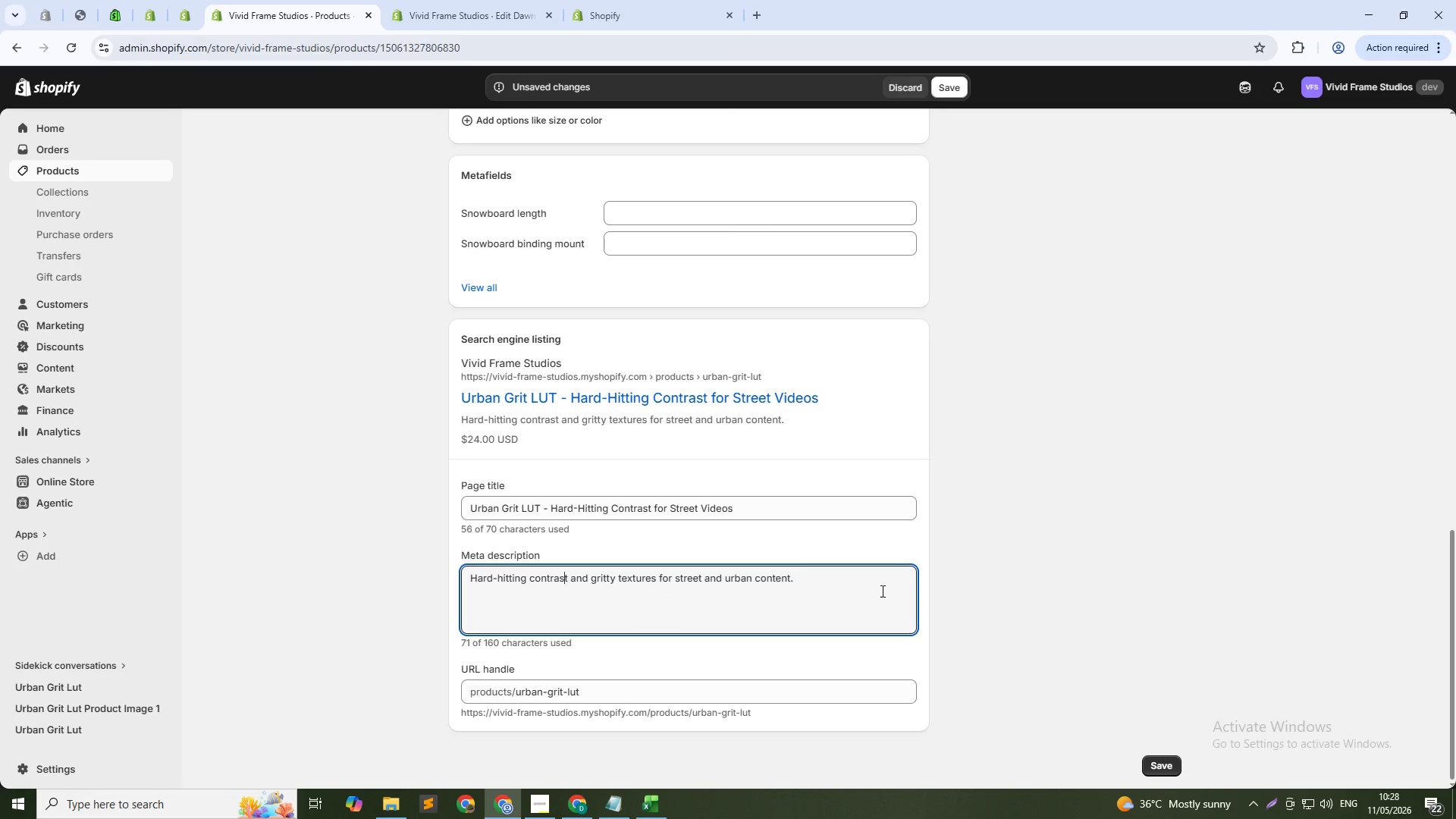 
left_click([882, 591])
 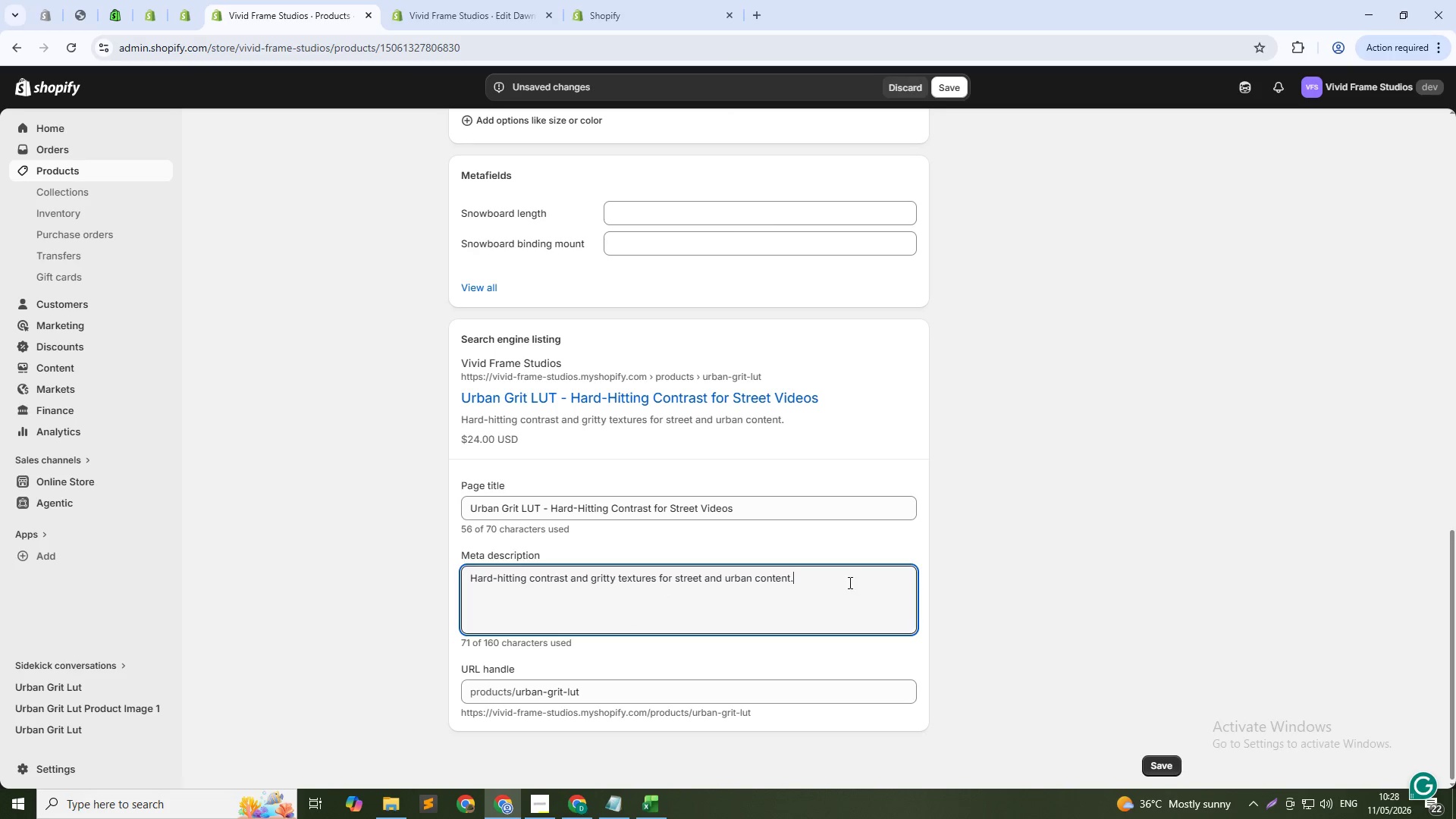 
left_click_drag(start_coordinate=[849, 582], to_coordinate=[413, 582])
 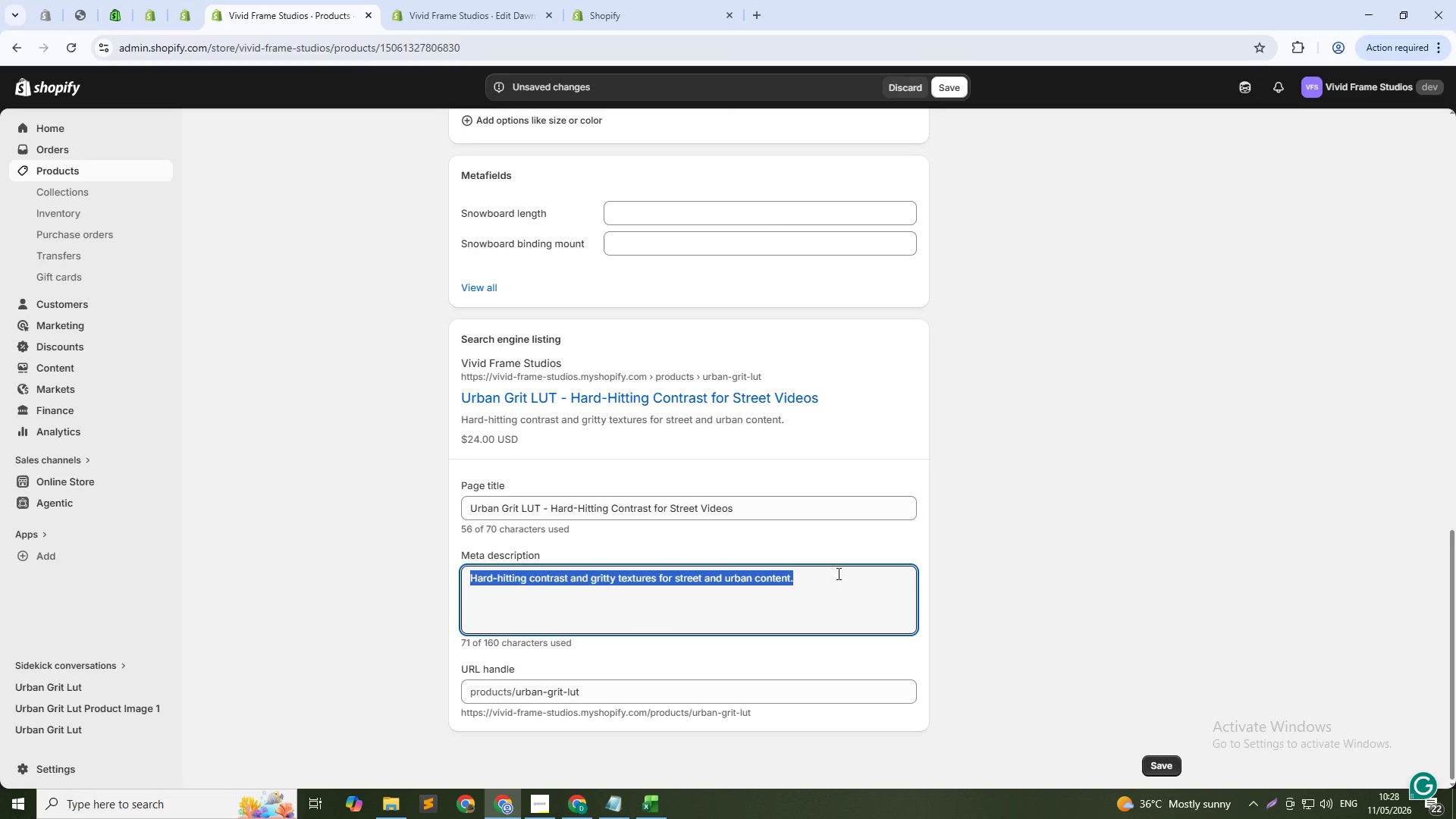 
wait(6.31)
 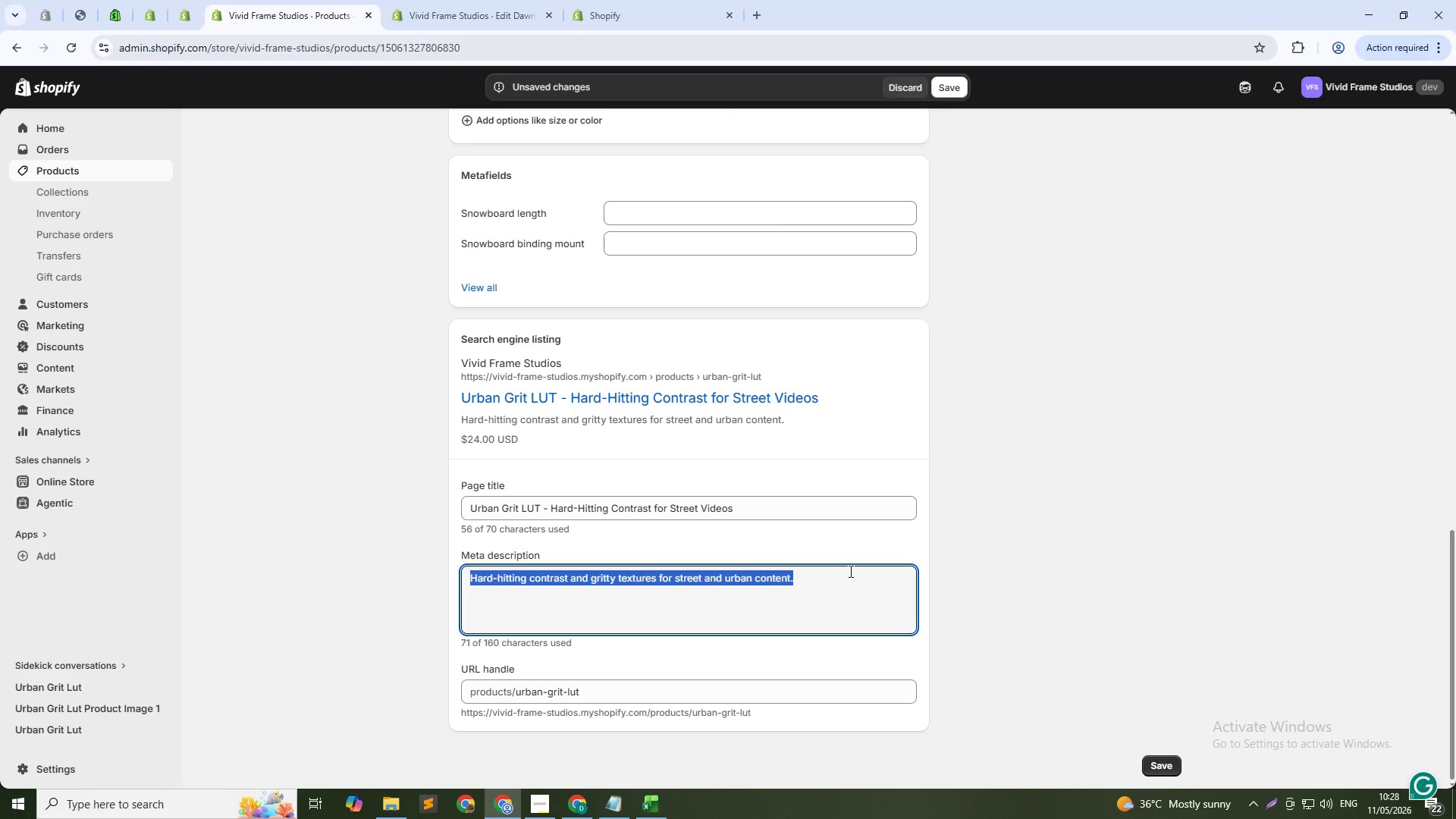 
type(Pro)
 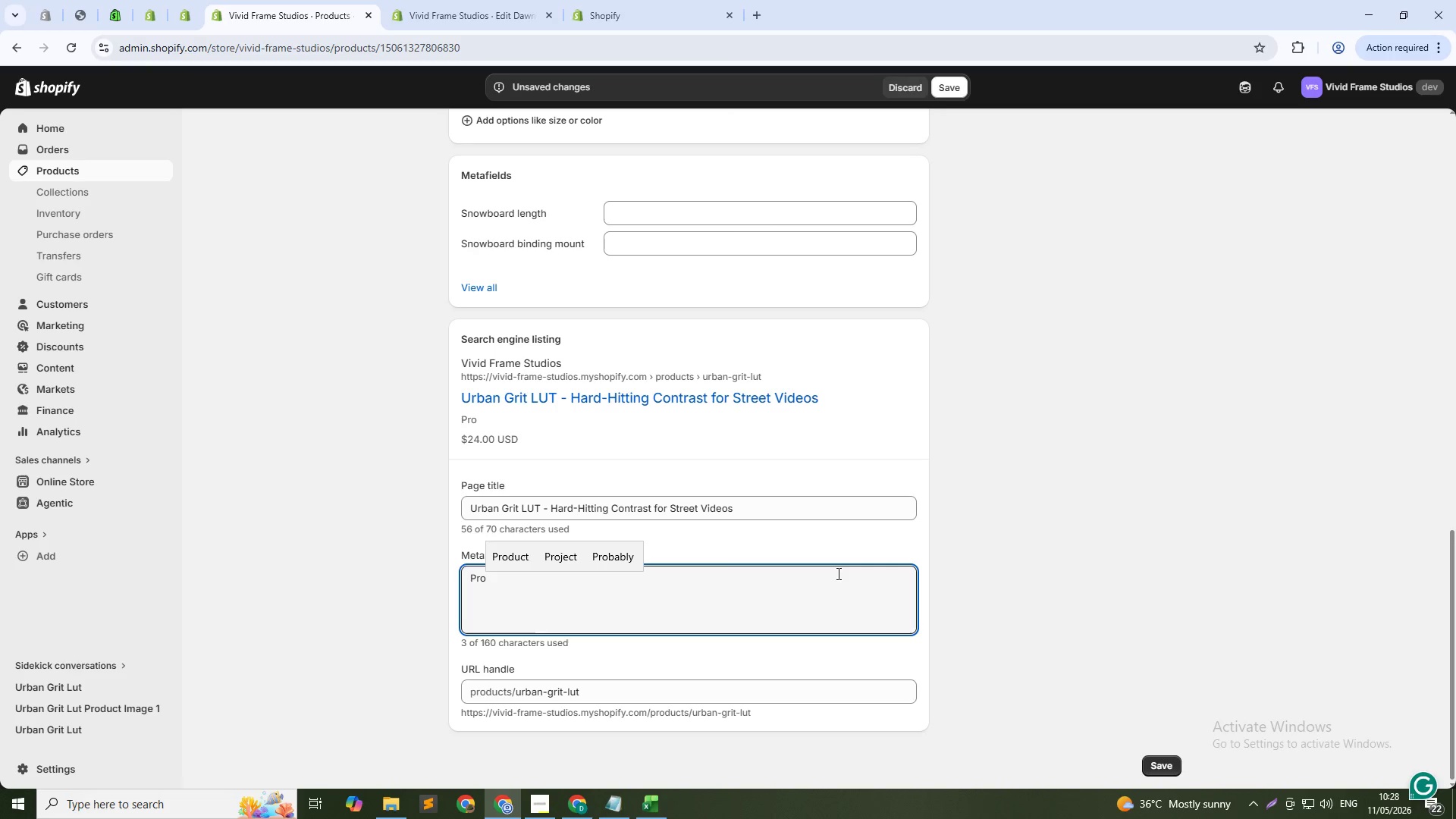 
key(F)
 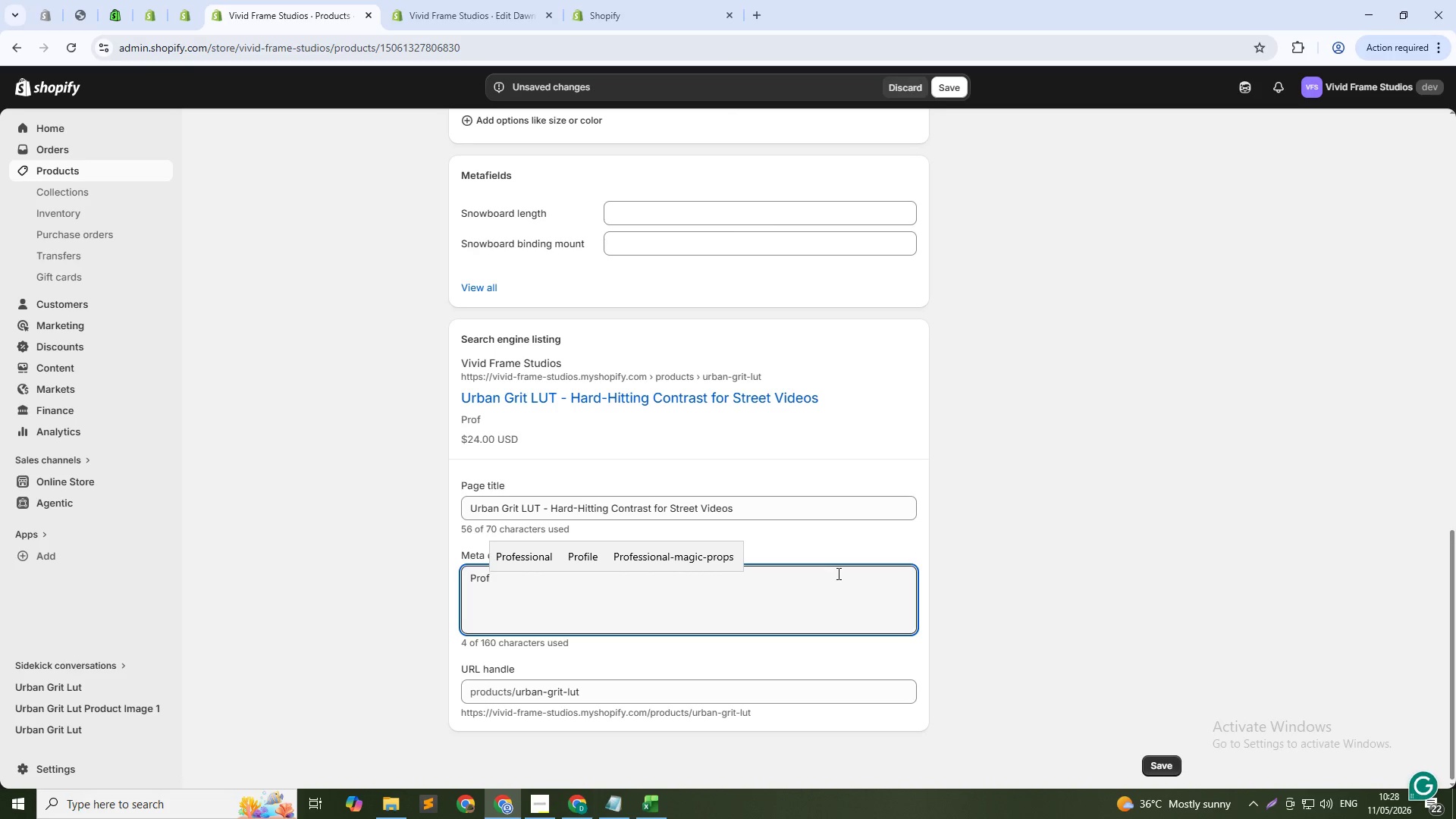 
type(ession)
 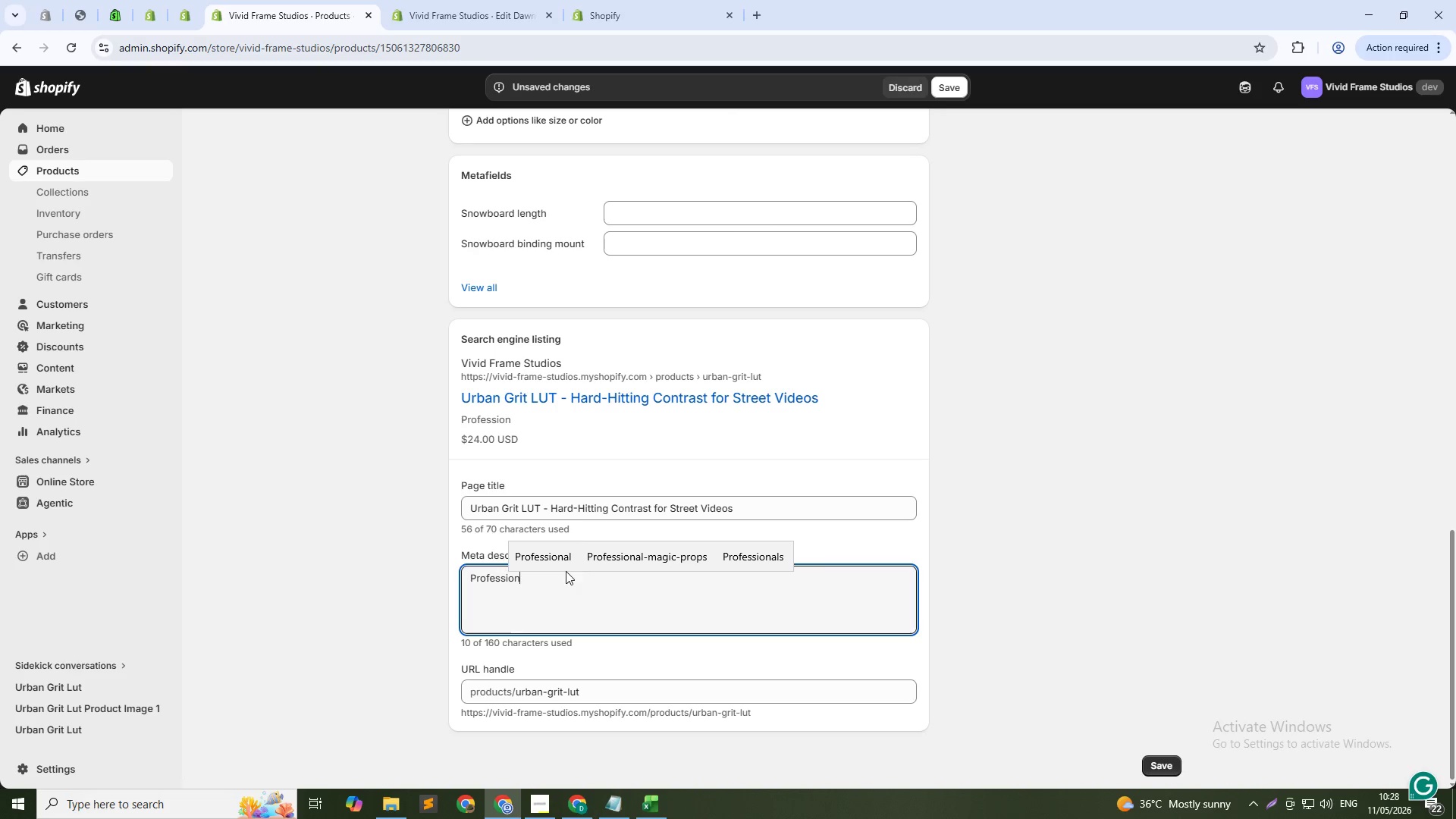 
wait(6.44)
 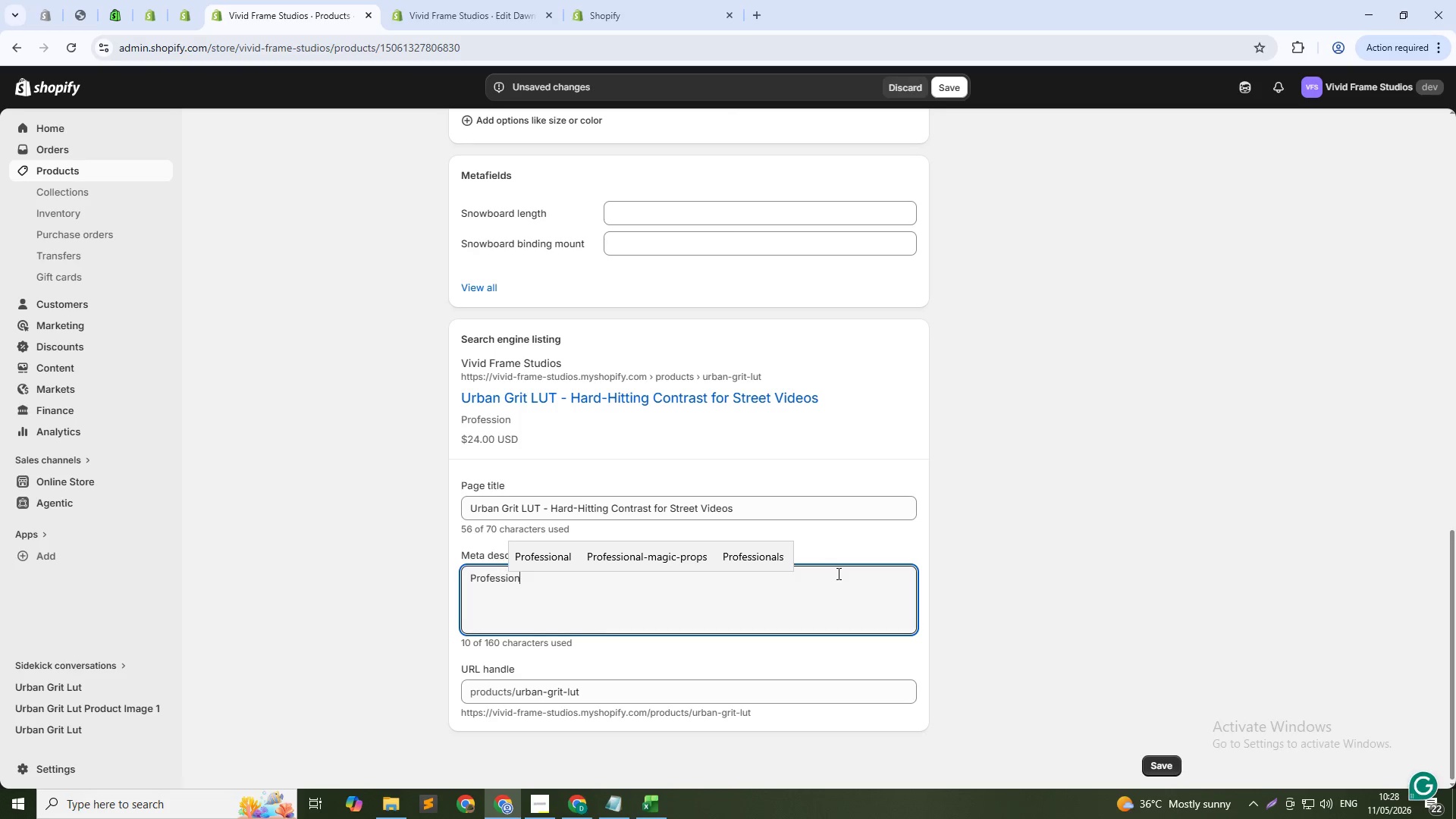 
left_click([549, 563])
 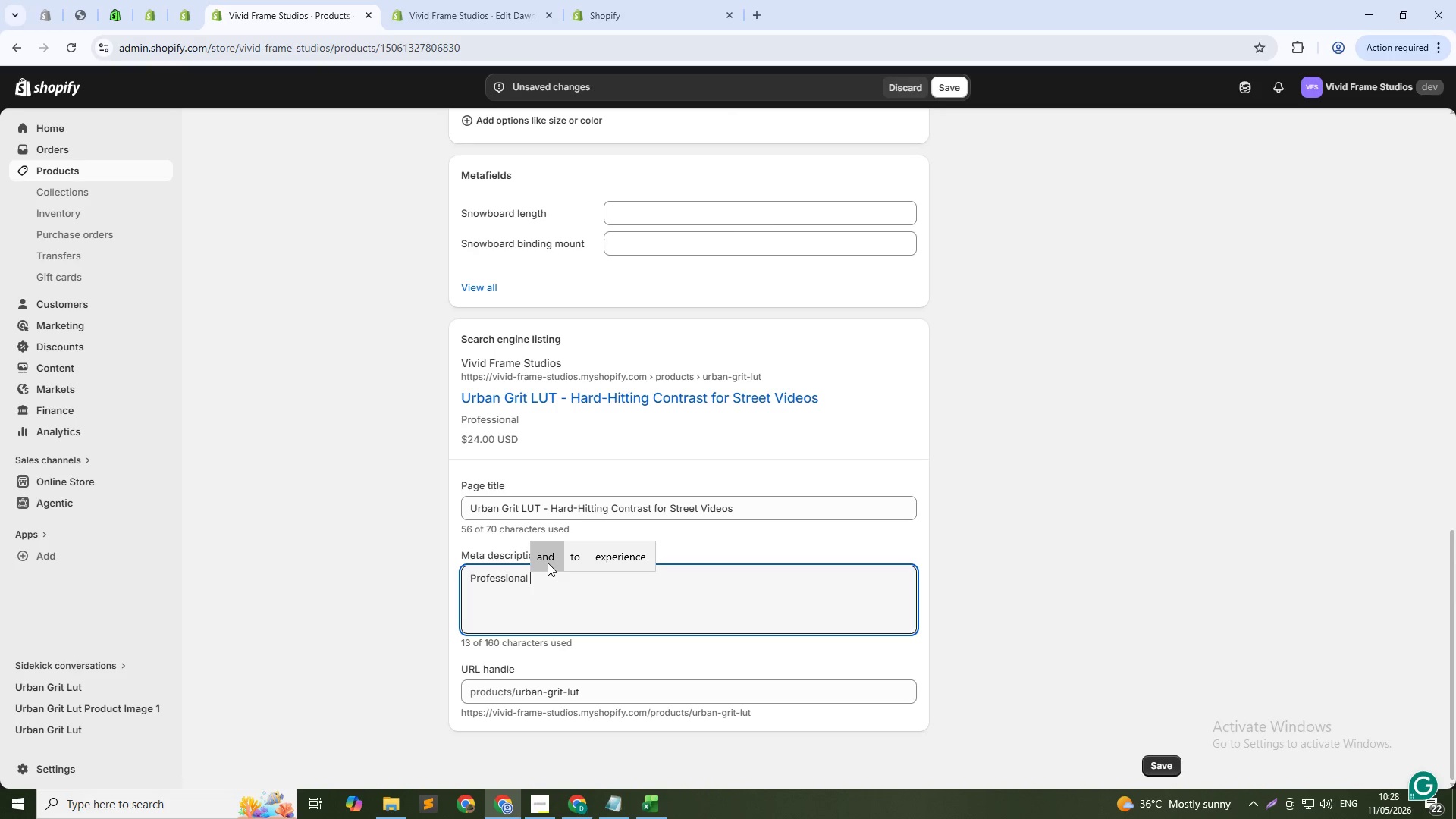 
type(Gr)
 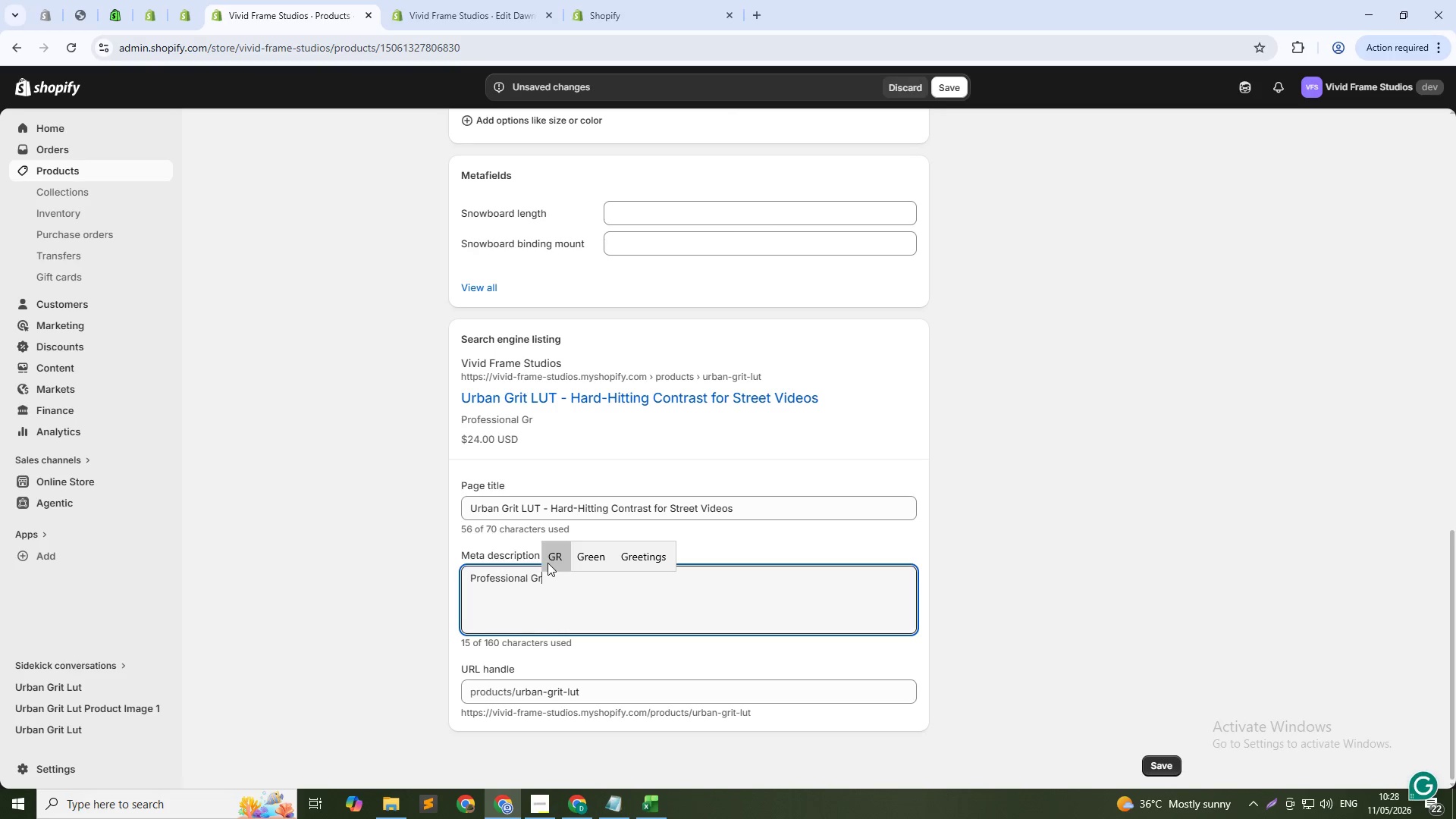 
type(itty color grading LUT for urban content, )
 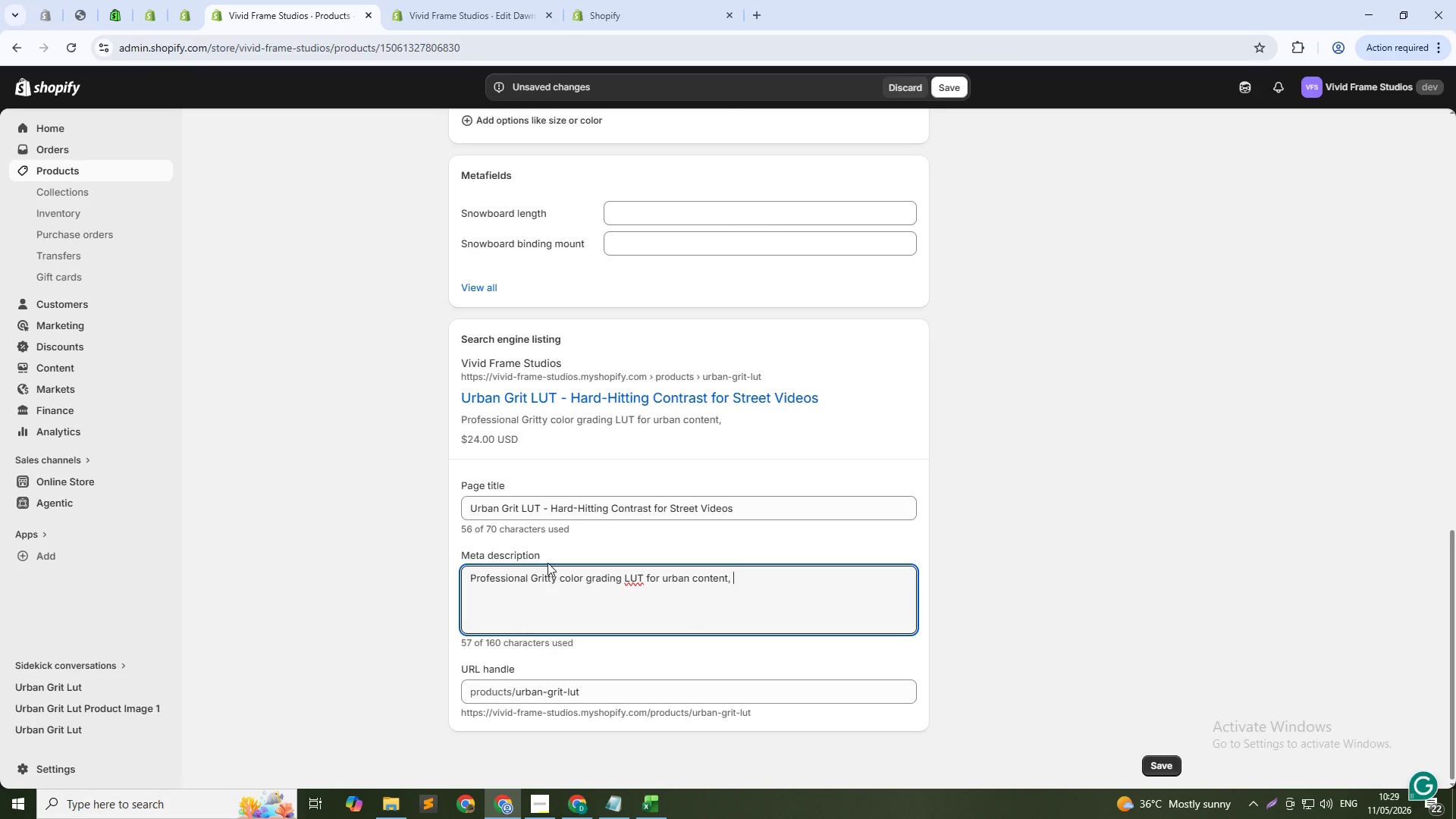 
key(Control+Z)
 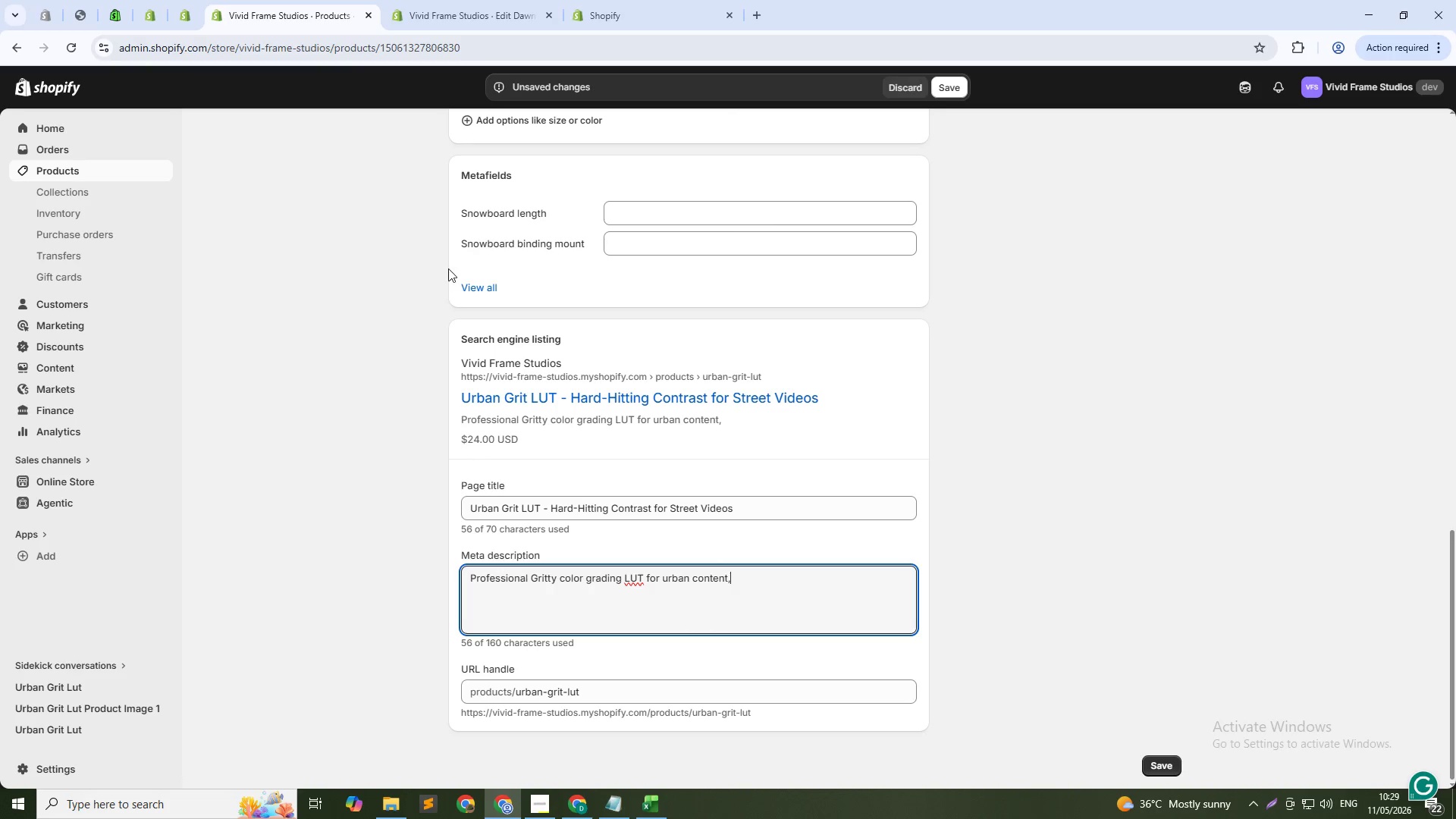 
key(Control+Z)
 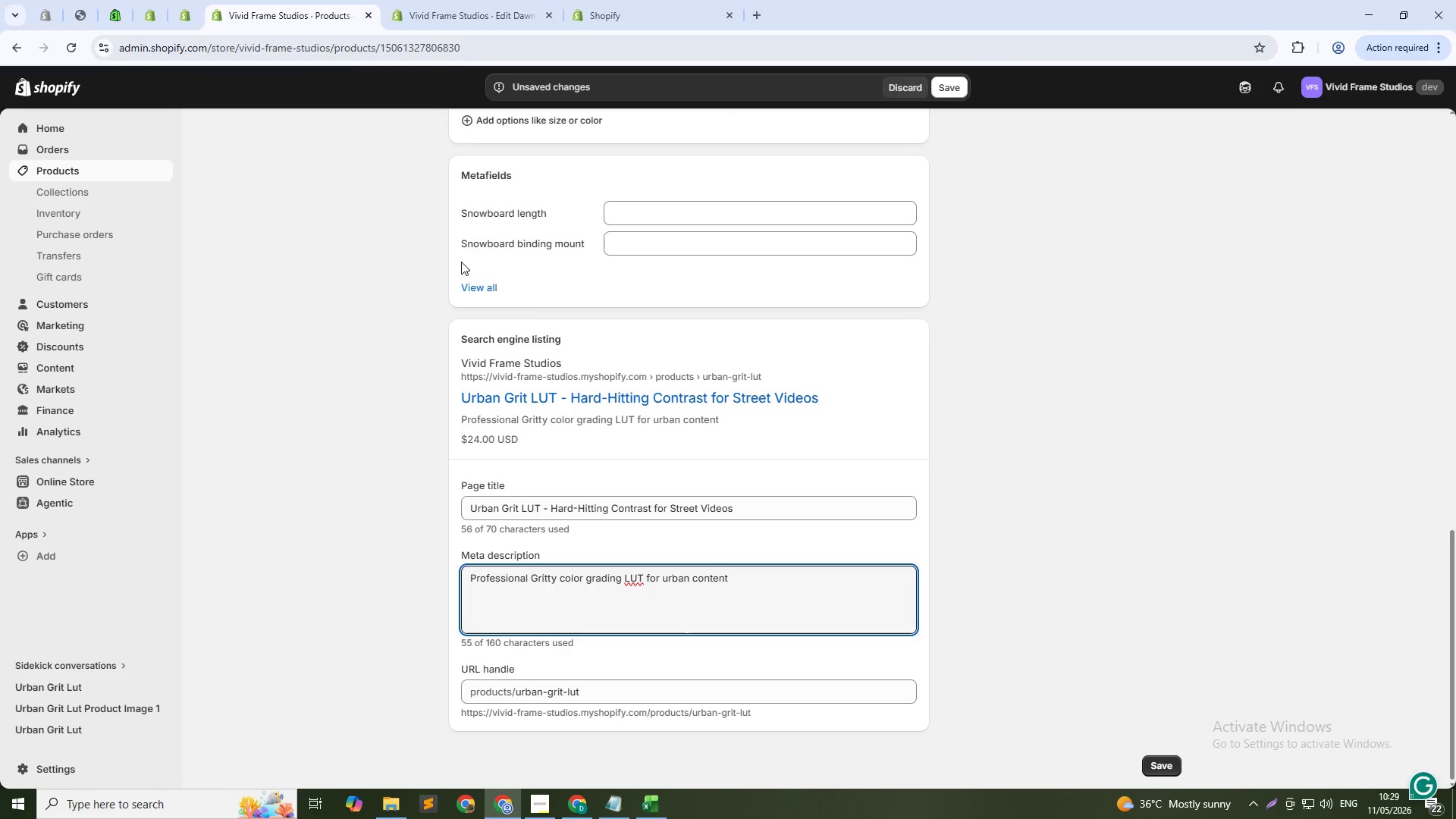 
key(Control+Z)
 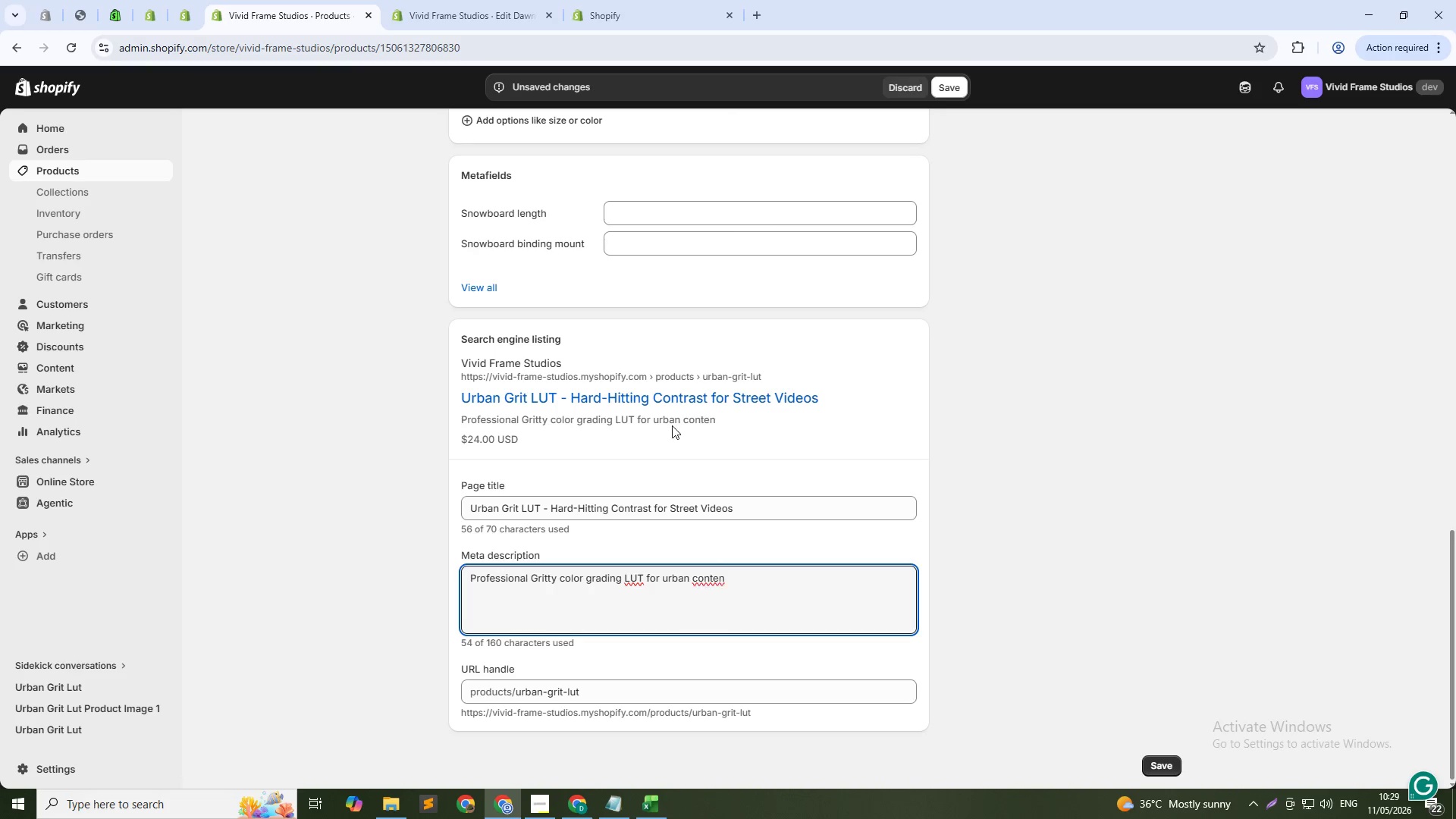 
hold_key(key=Z, duration=0.78)
 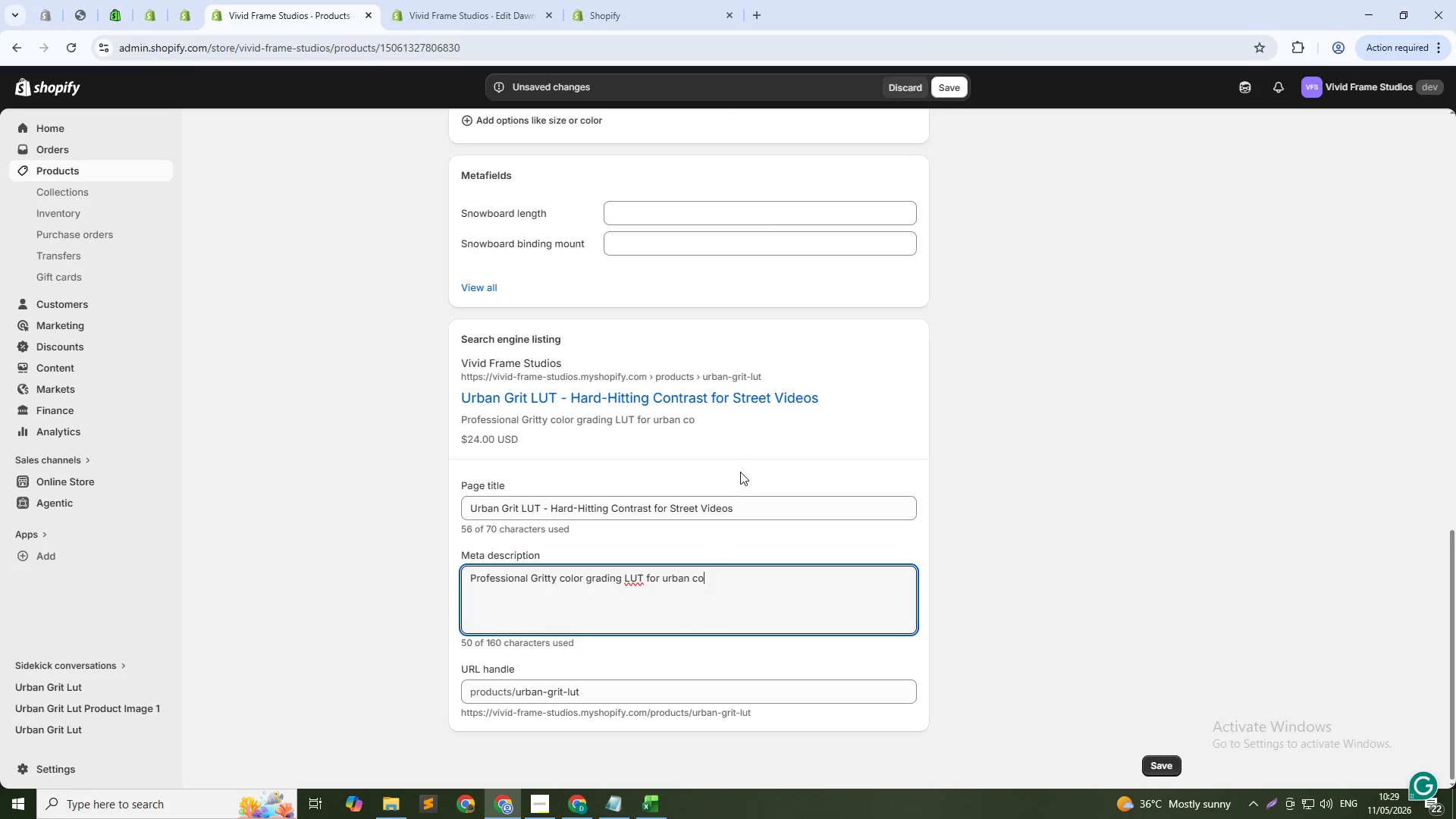 
hold_key(key=Z, duration=1.52)
 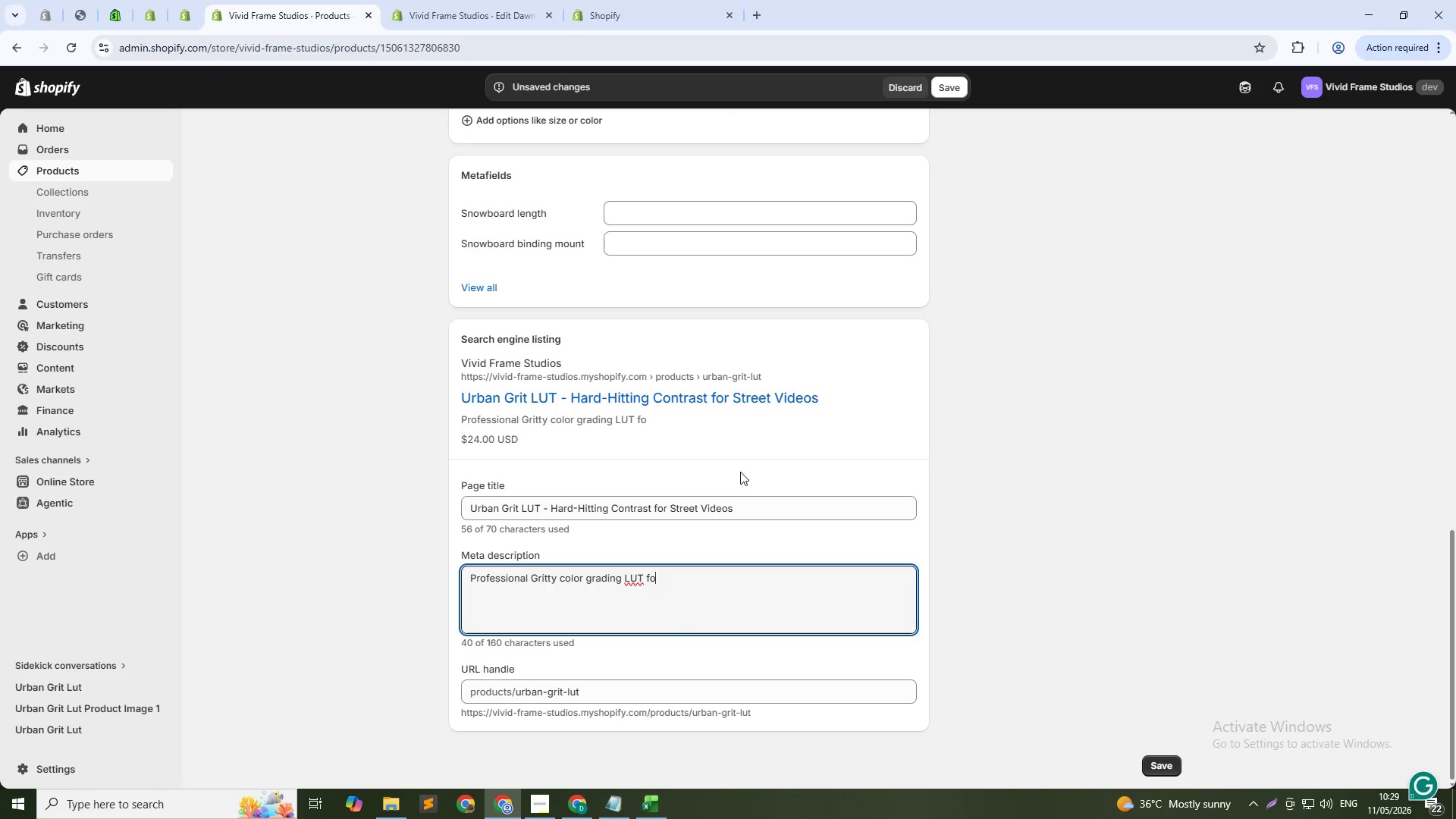 
hold_key(key=Z, duration=0.59)
 